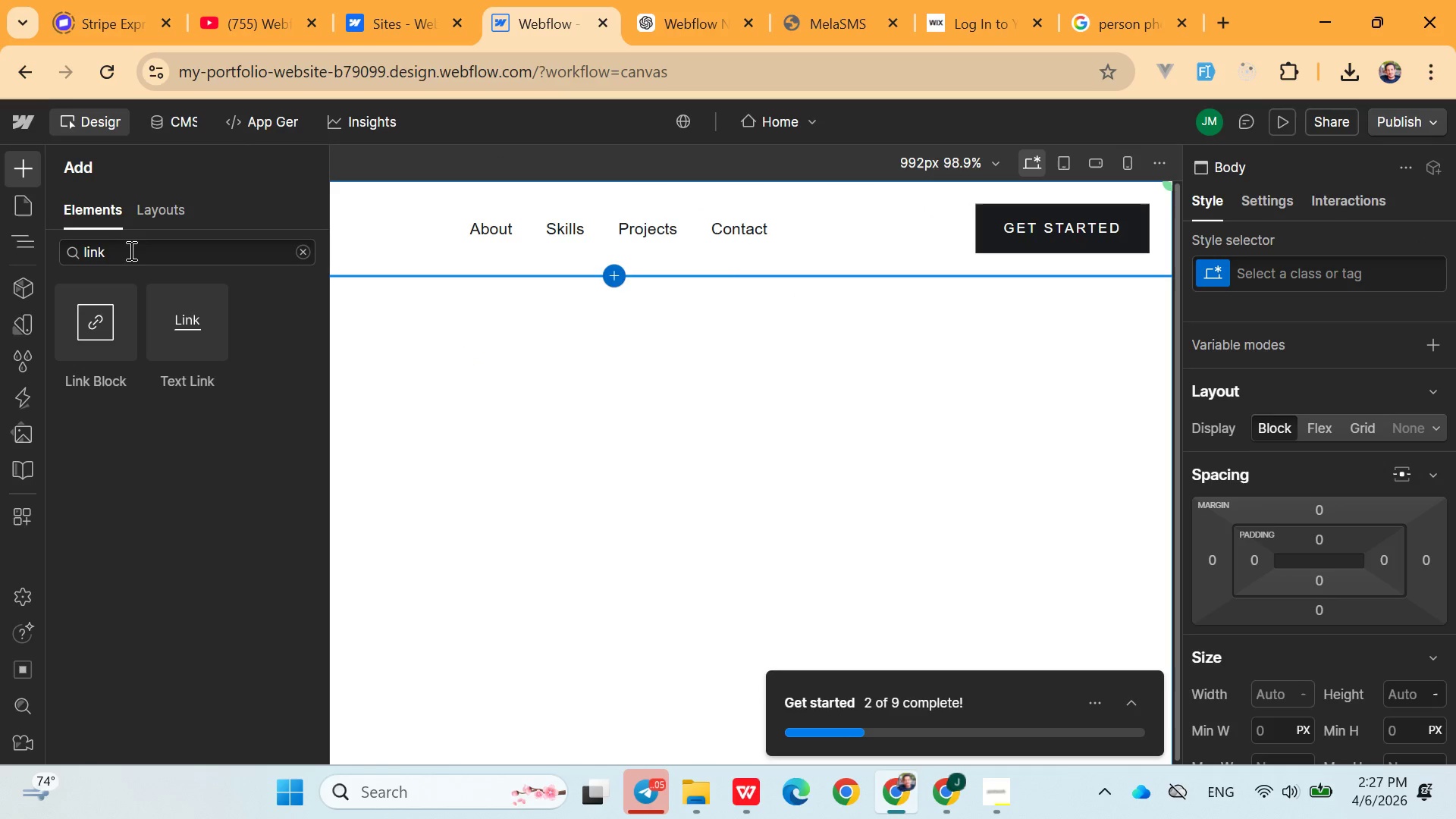 
left_click_drag(start_coordinate=[130, 251], to_coordinate=[84, 249])
 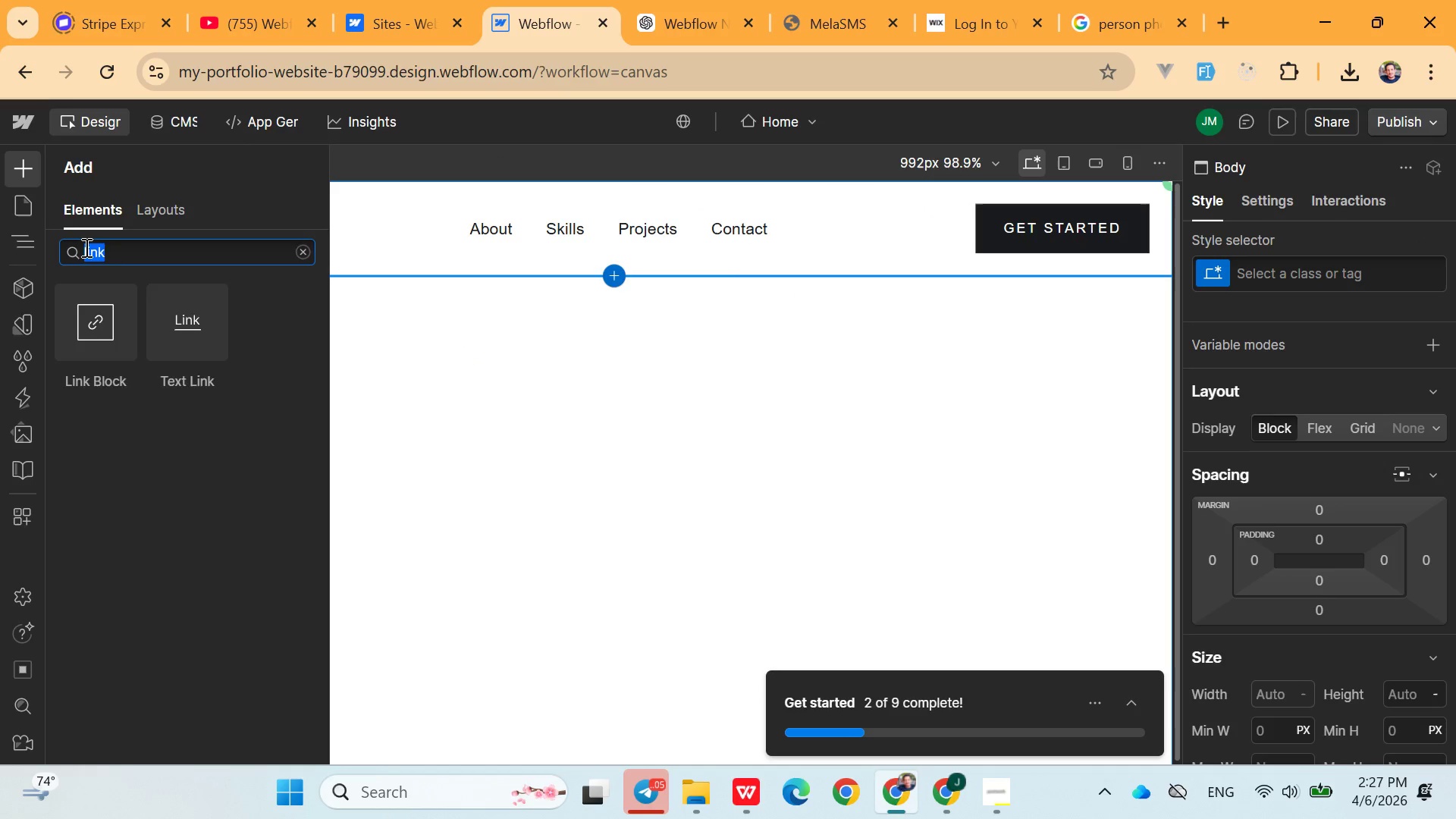 
key(Backspace)
key(Backspace)
type(hero)
key(Backspace)
key(Backspace)
key(Backspace)
key(Backspace)
type(se)
 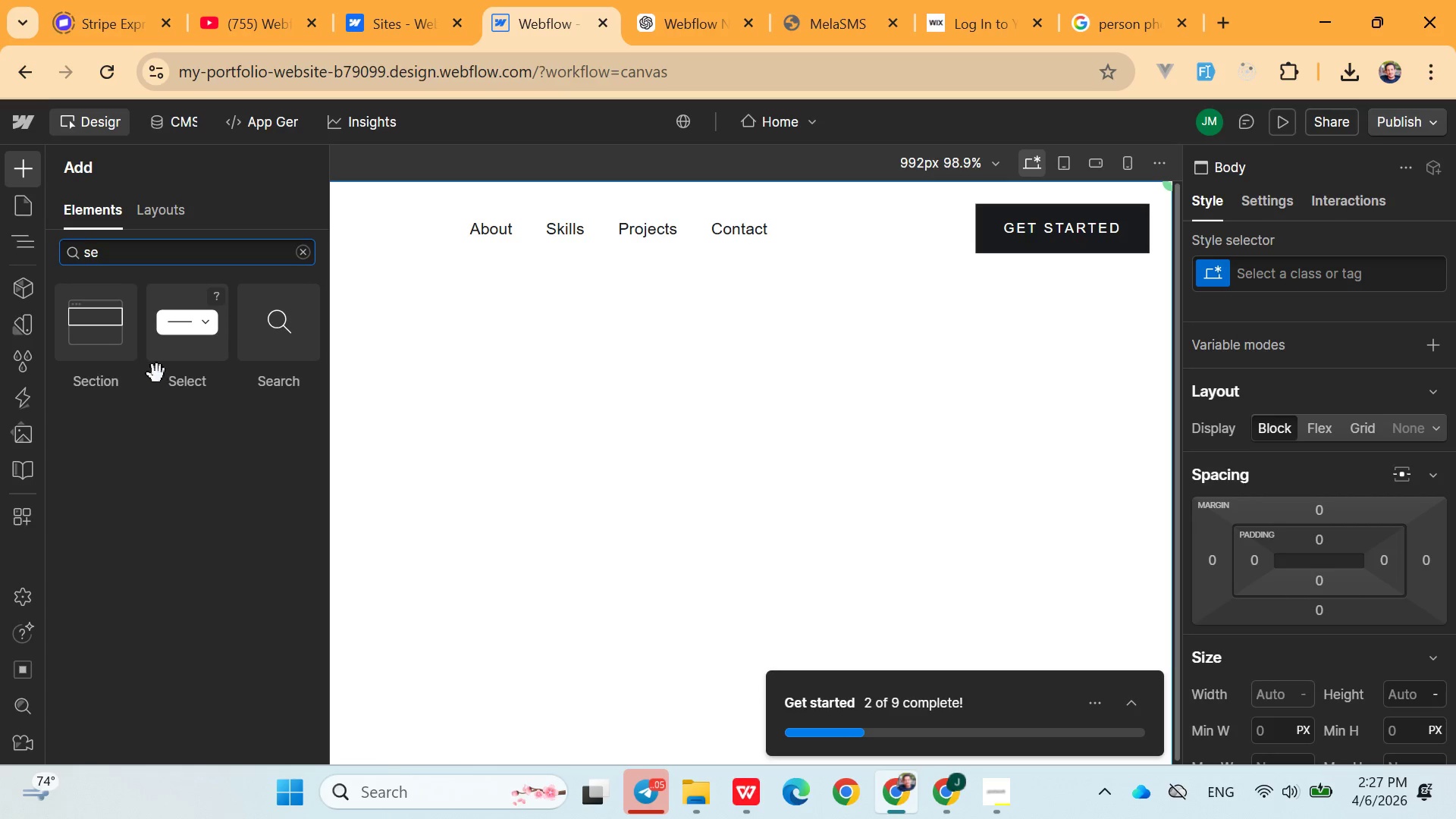 
left_click([82, 339])
 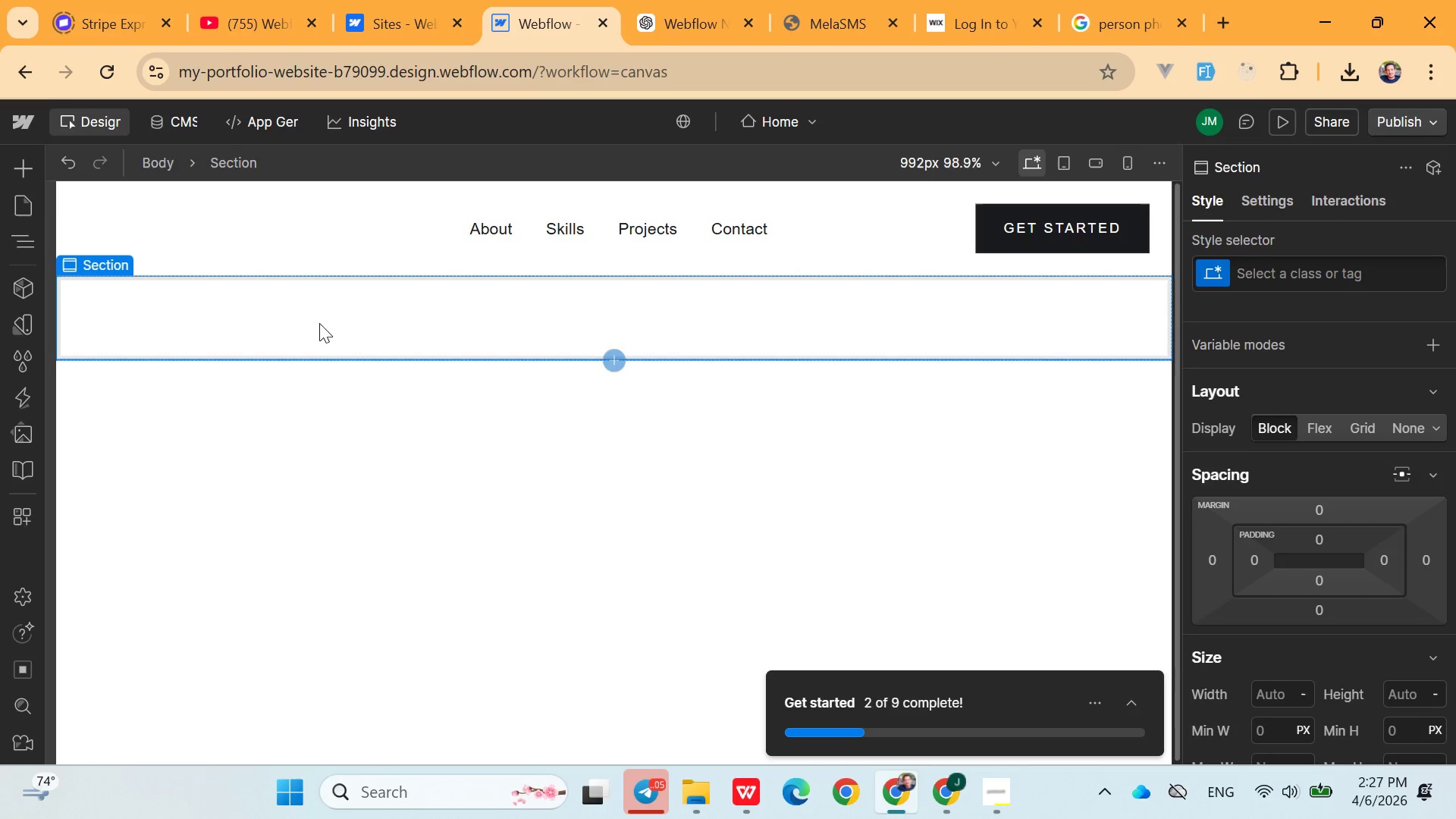 
left_click([334, 323])
 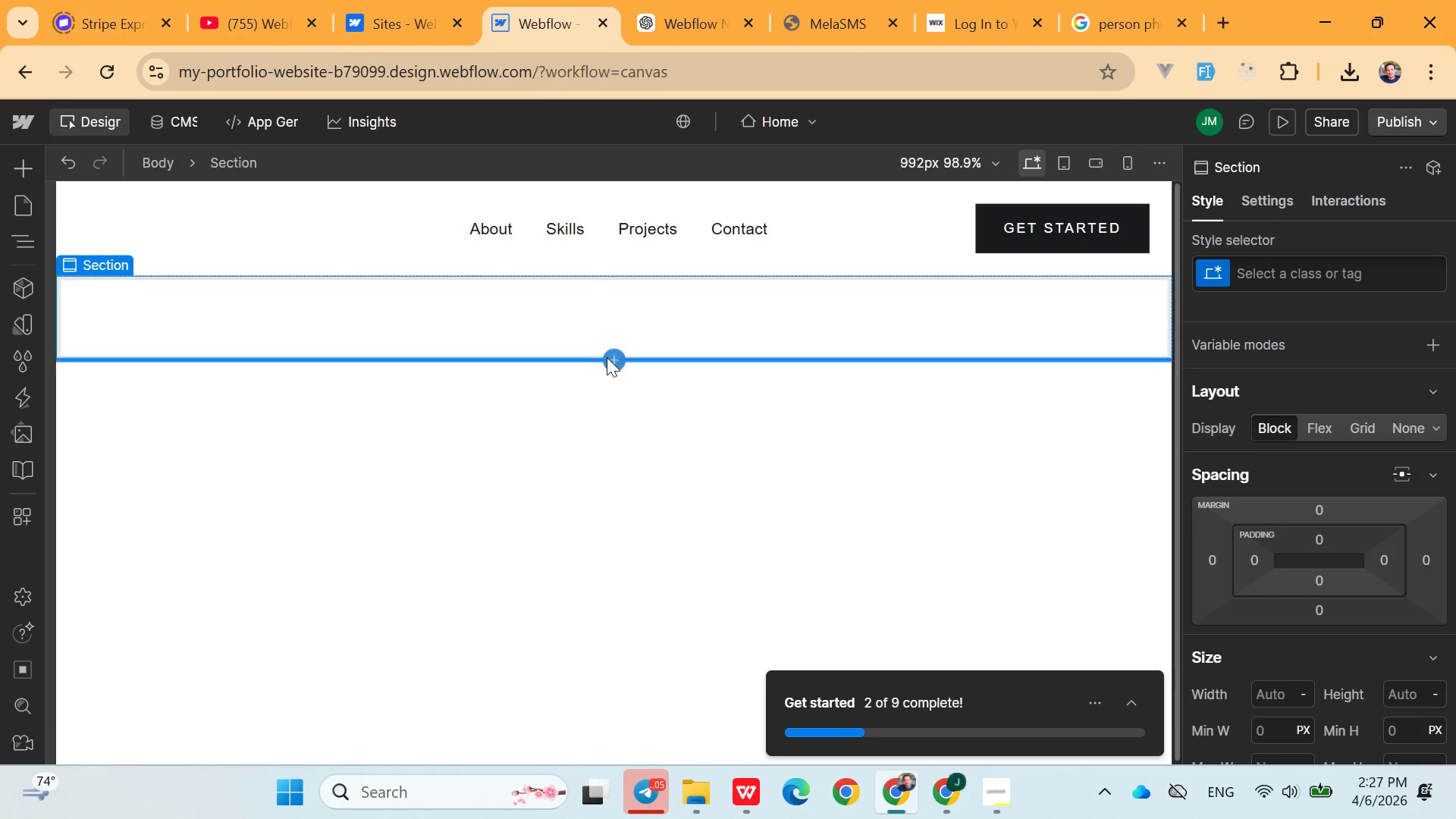 
left_click([607, 357])
 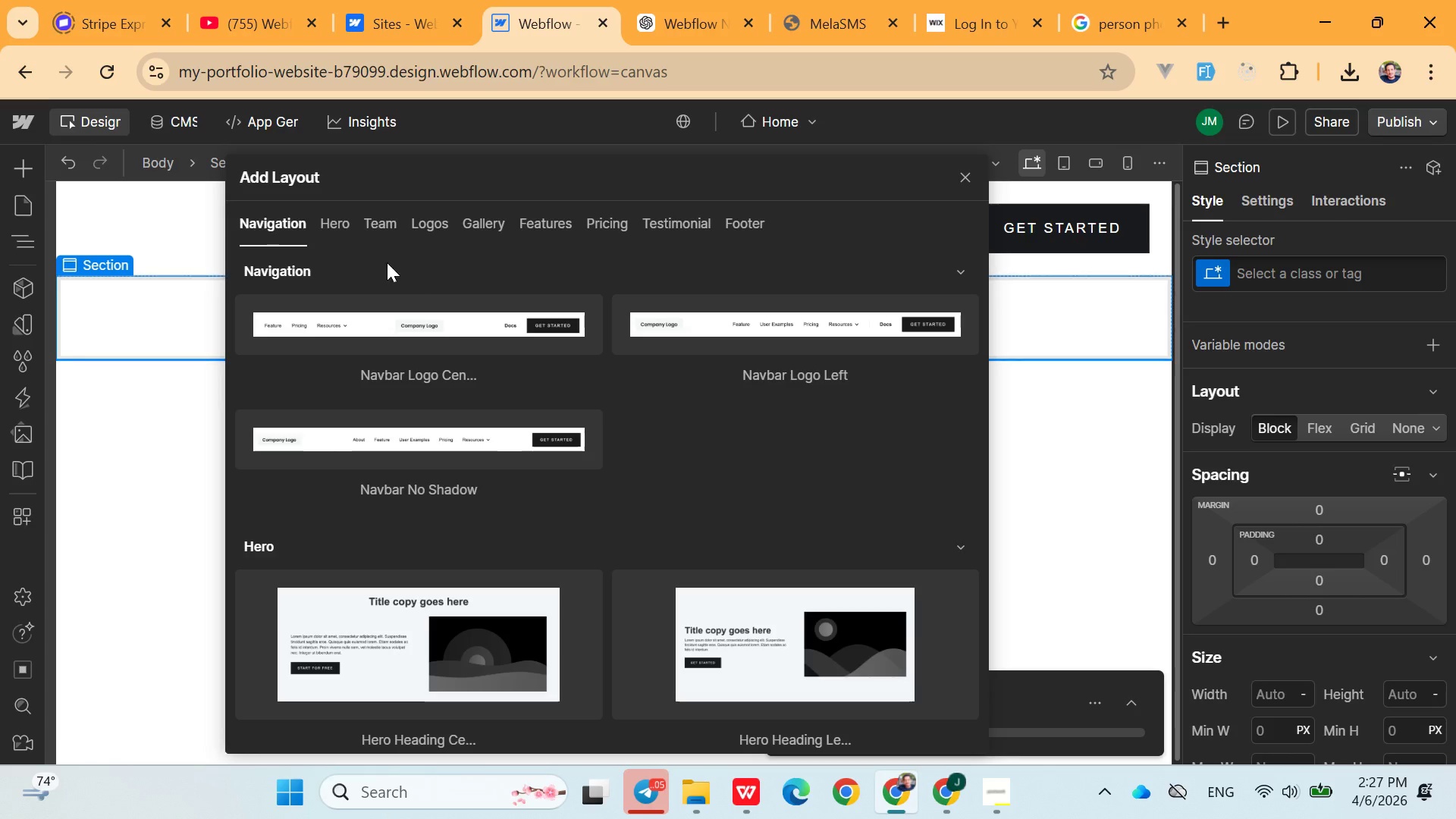 
left_click([328, 216])
 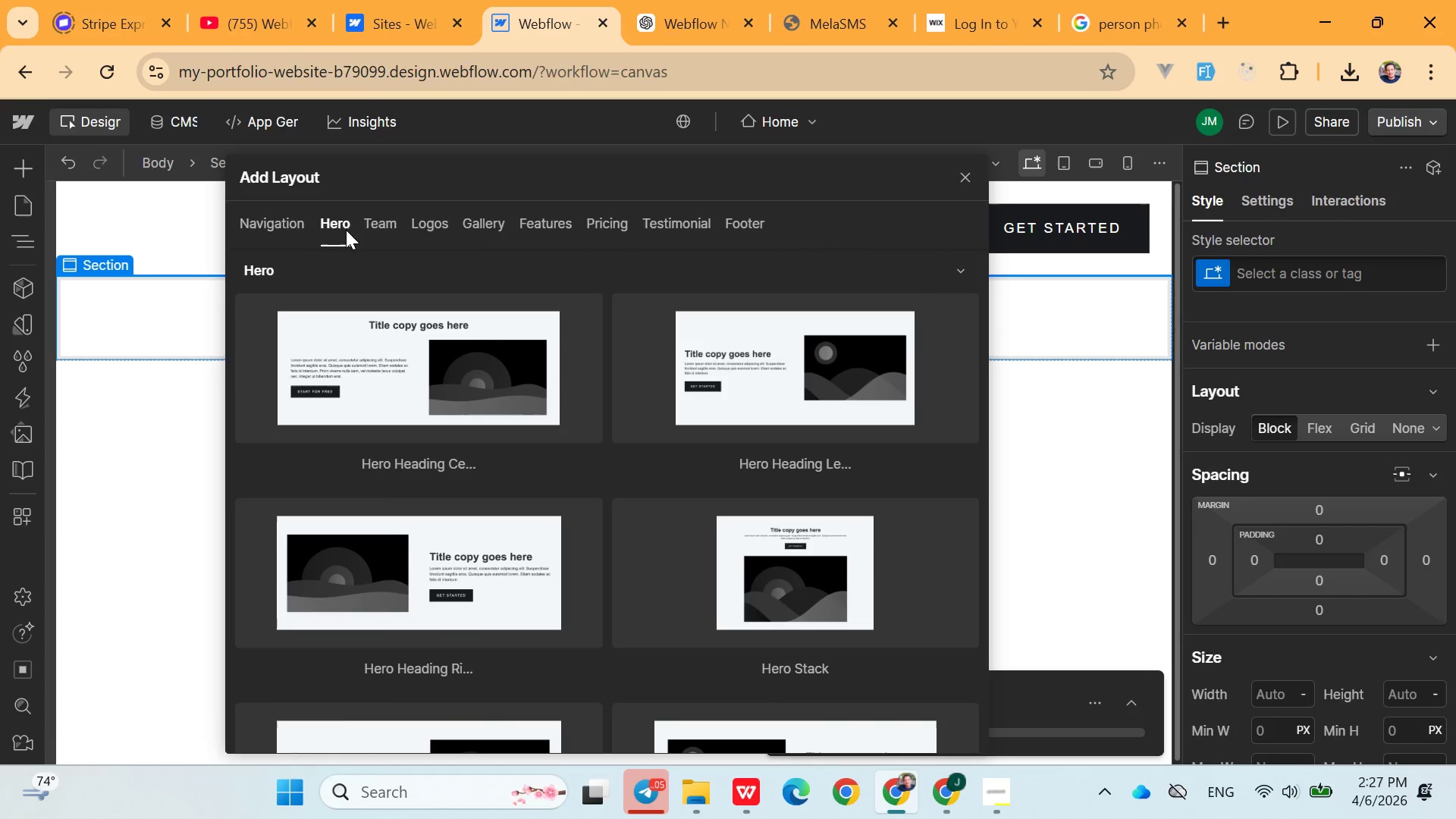 
scroll: coordinate [487, 391], scroll_direction: down, amount: 1.0
 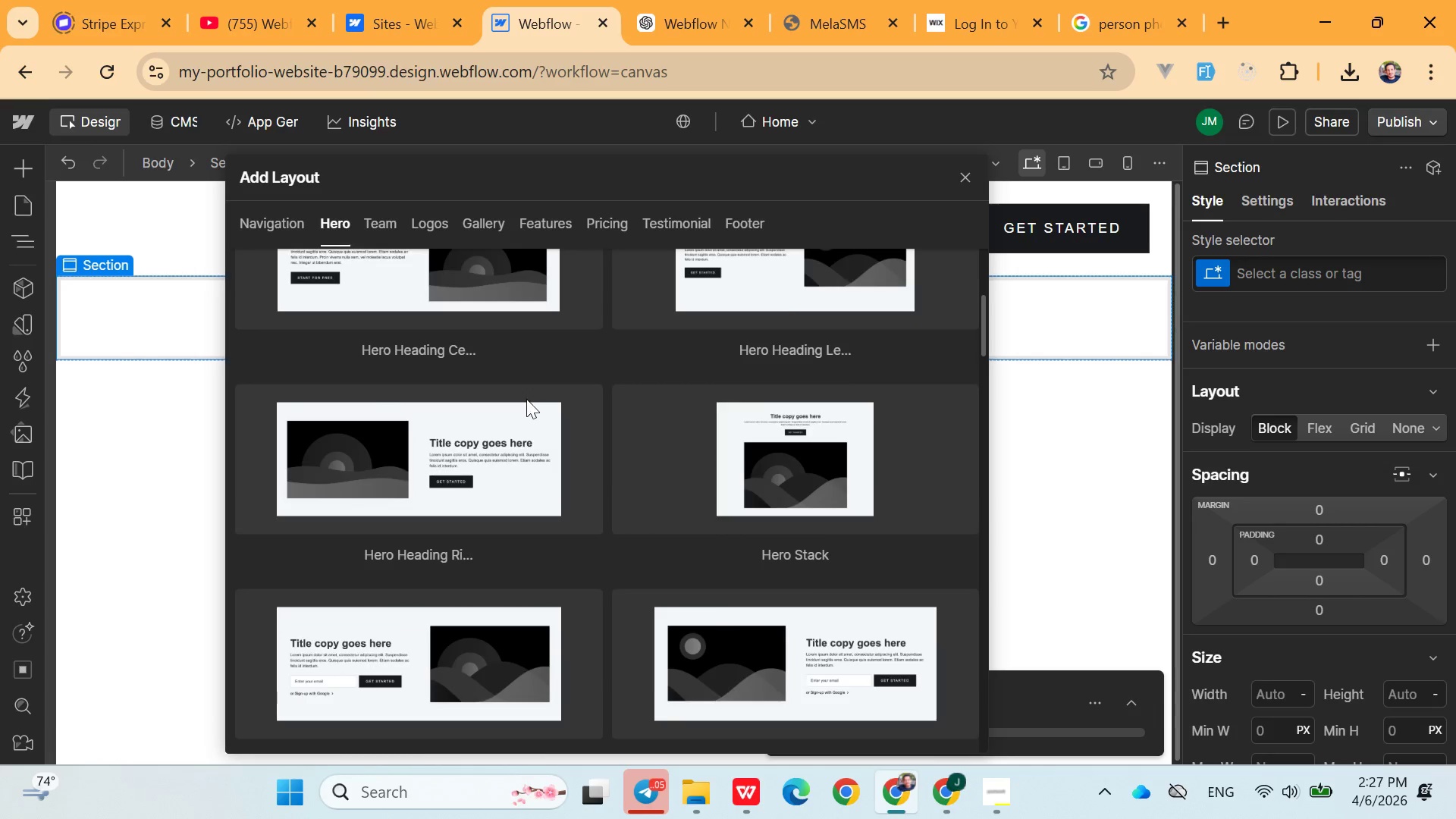 
scroll: coordinate [526, 399], scroll_direction: up, amount: 2.0
 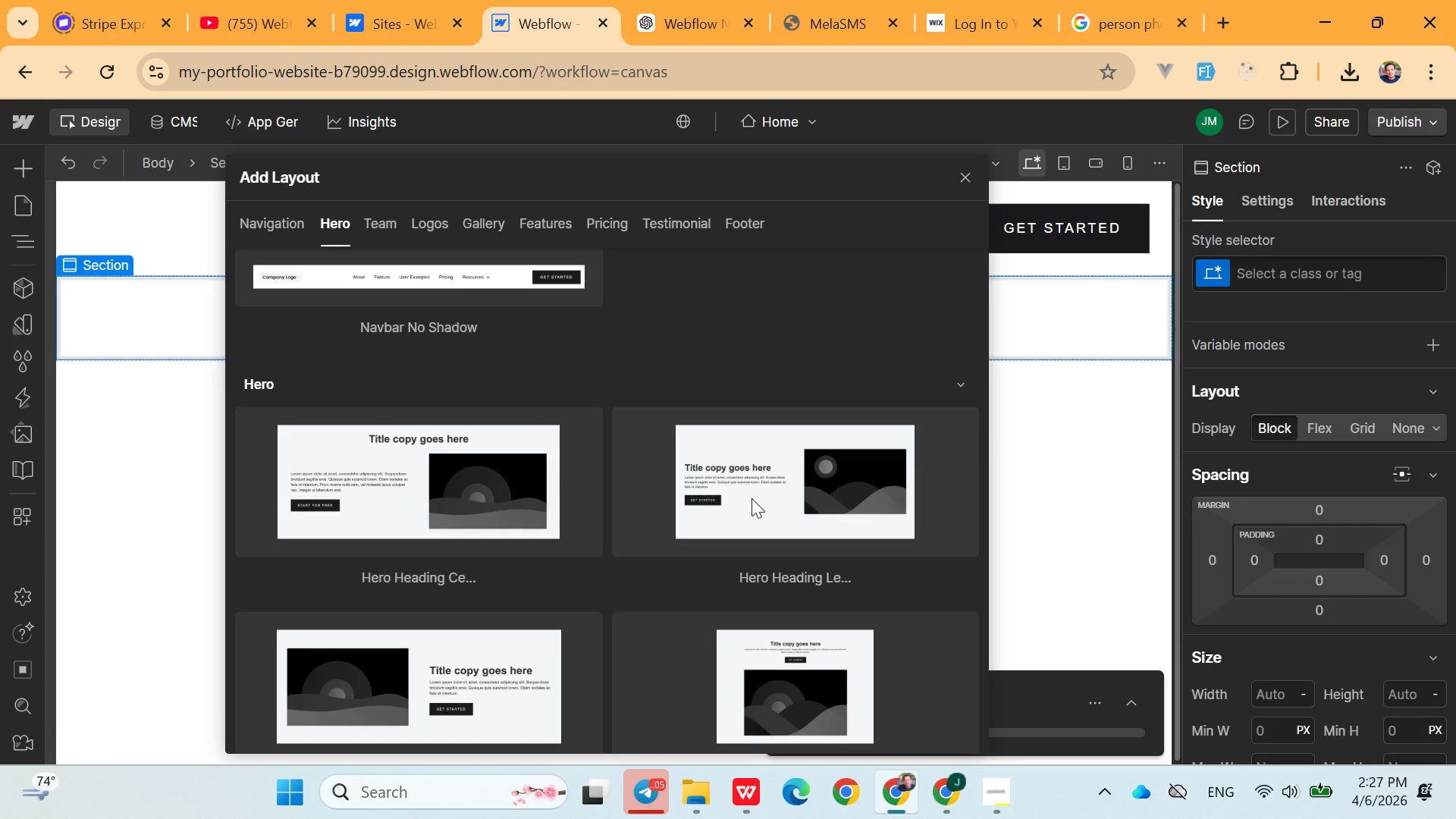 
left_click([752, 498])
 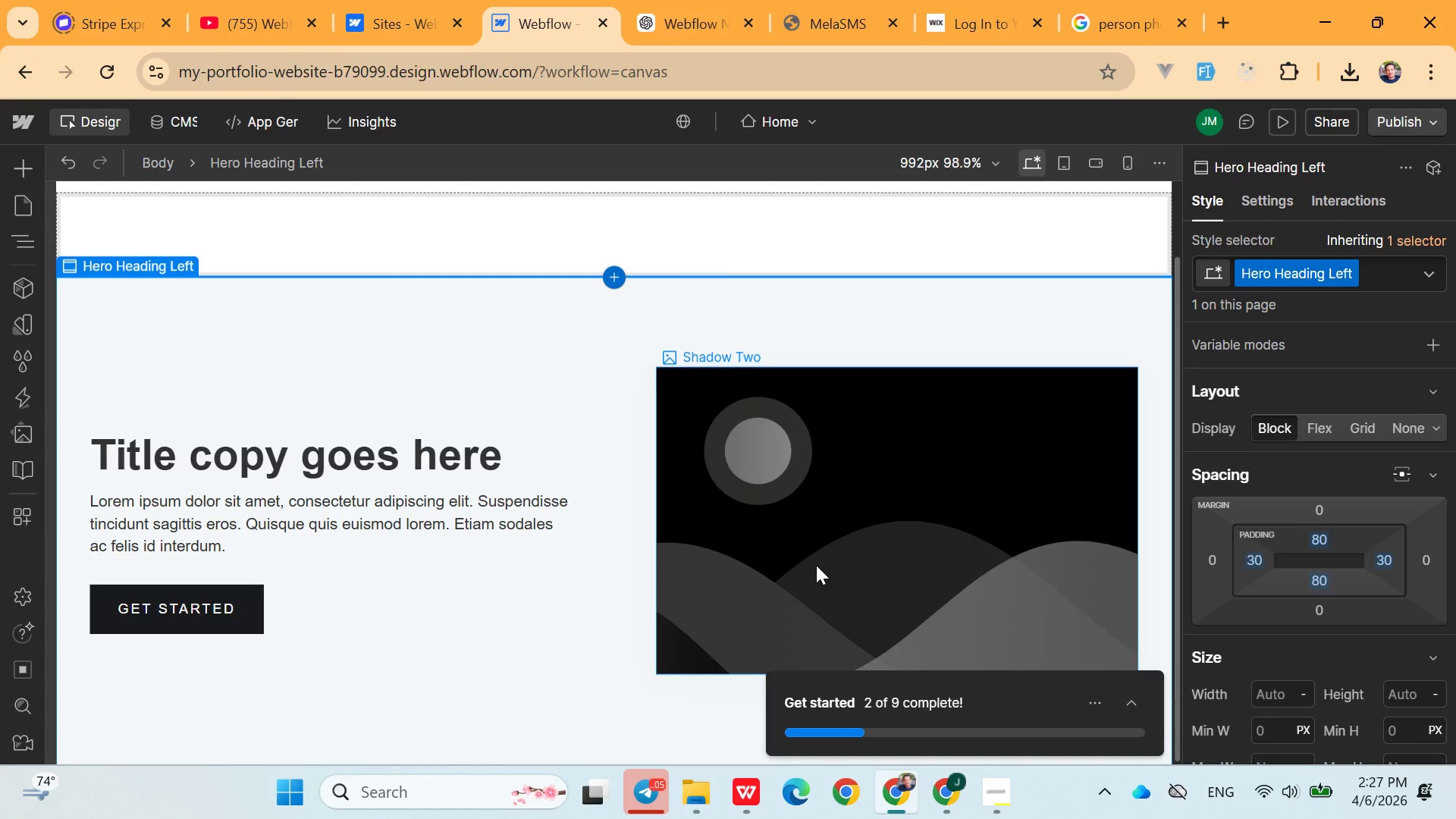 
wait(5.69)
 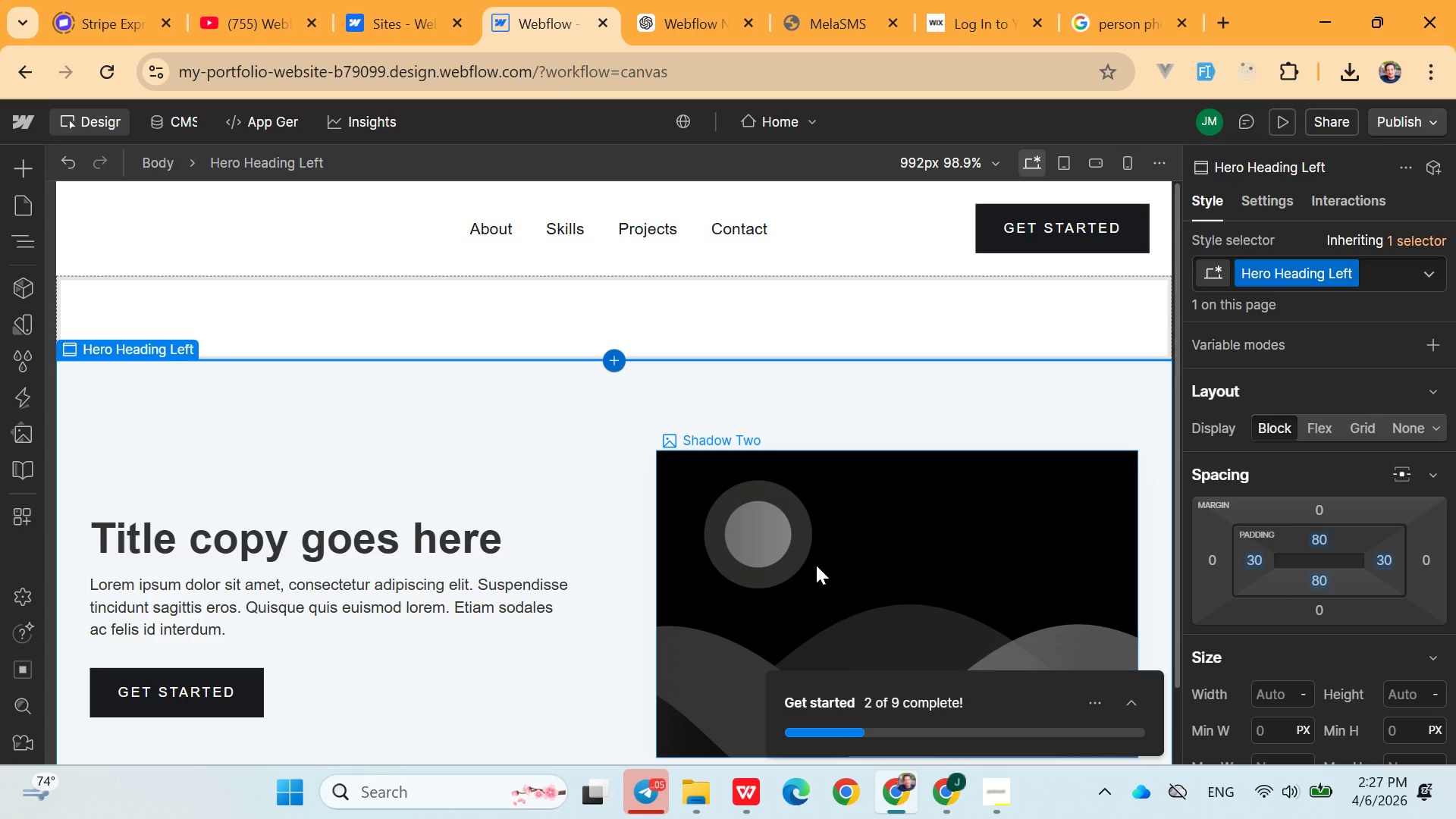 
double_click([158, 457])
 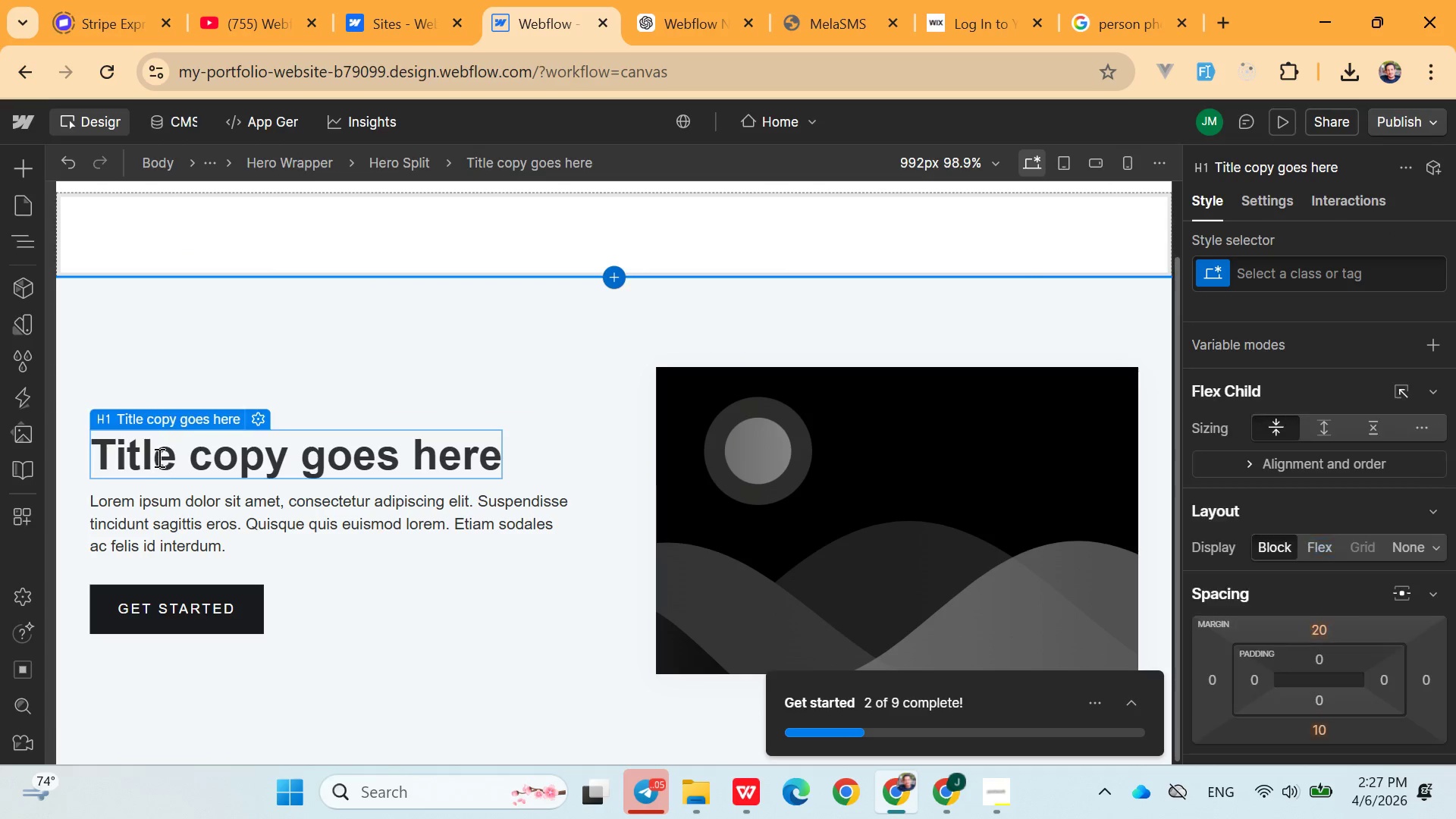 
triple_click([158, 457])
 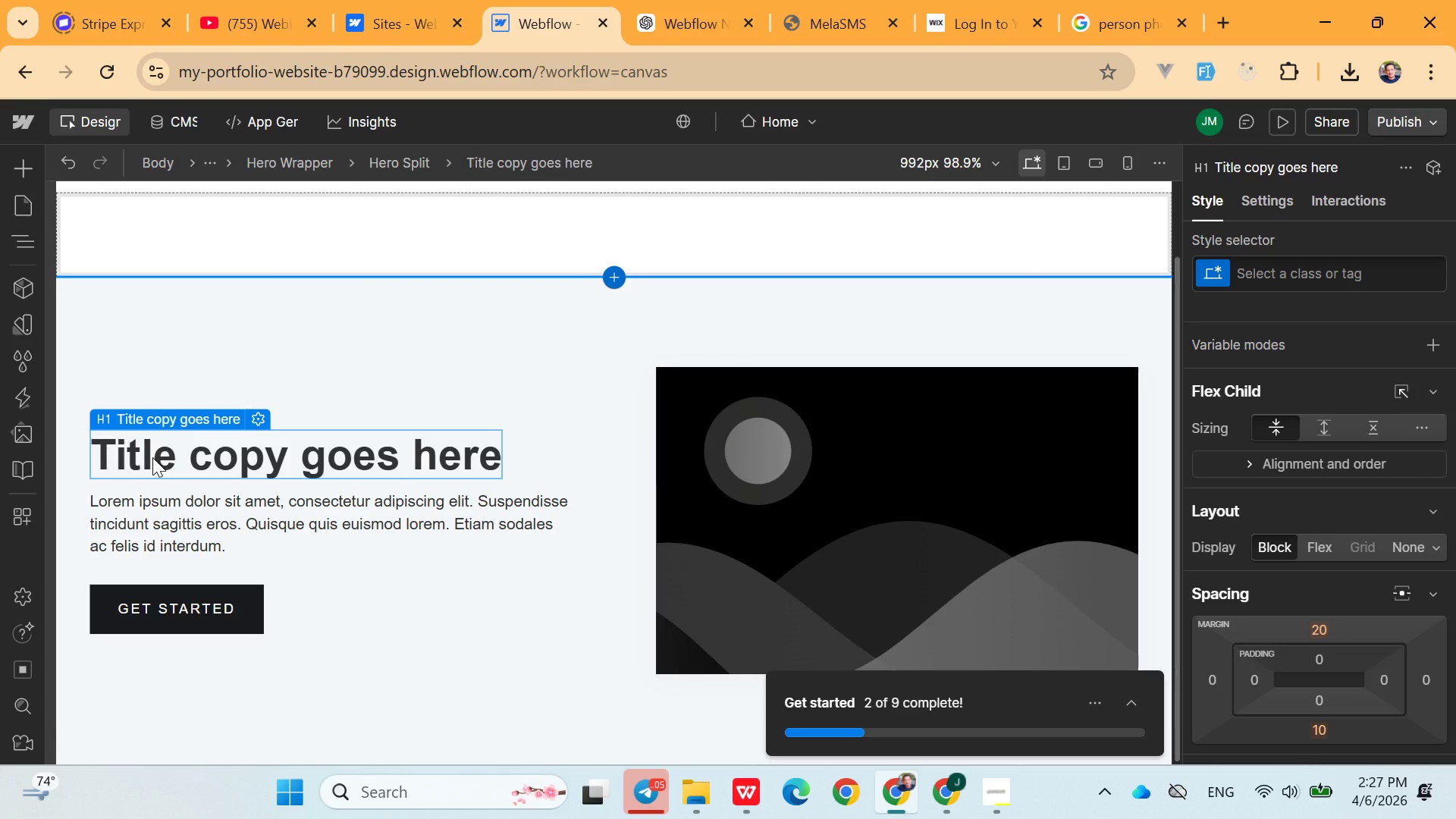 
double_click([152, 457])
 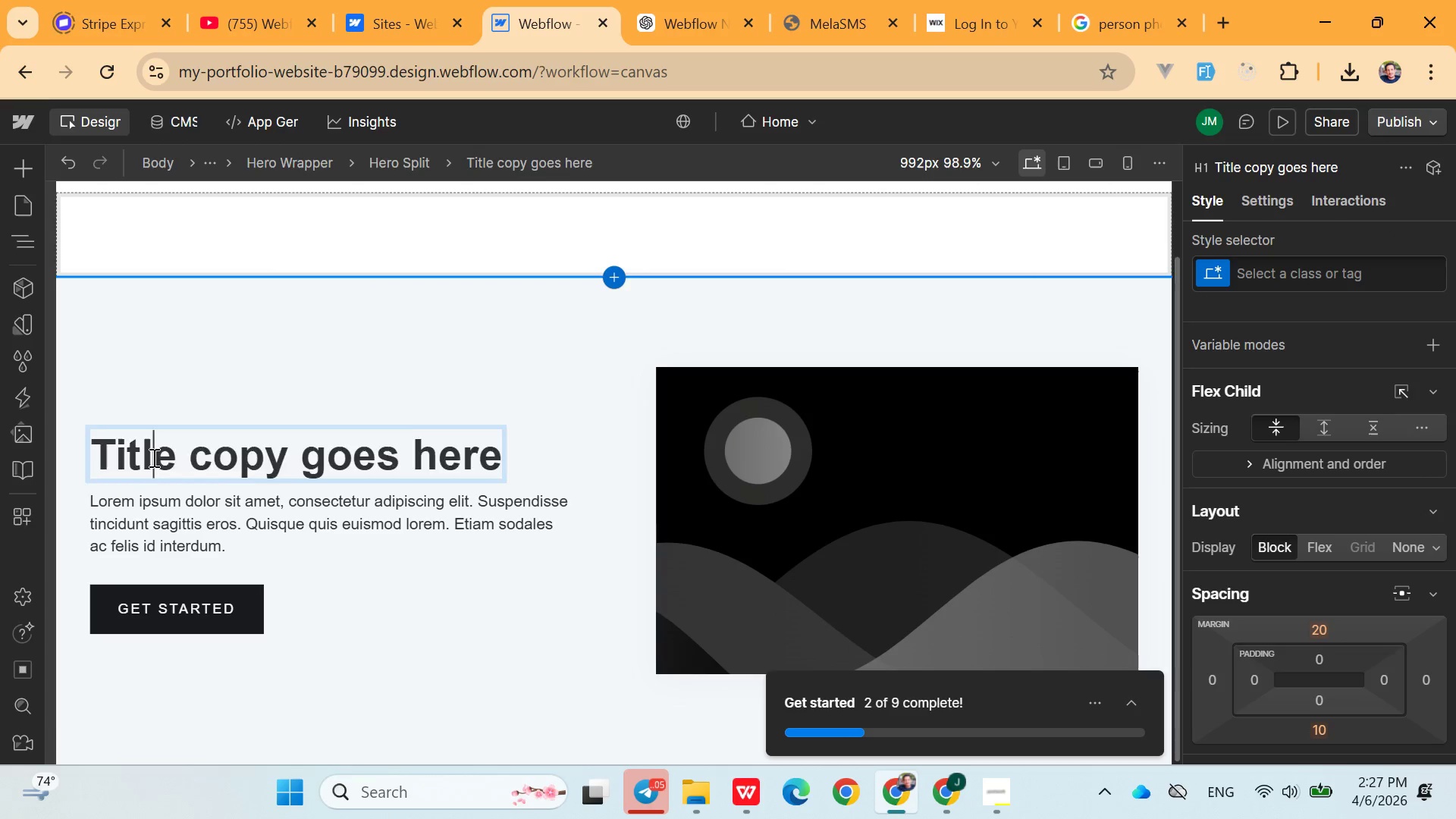 
triple_click([152, 457])
 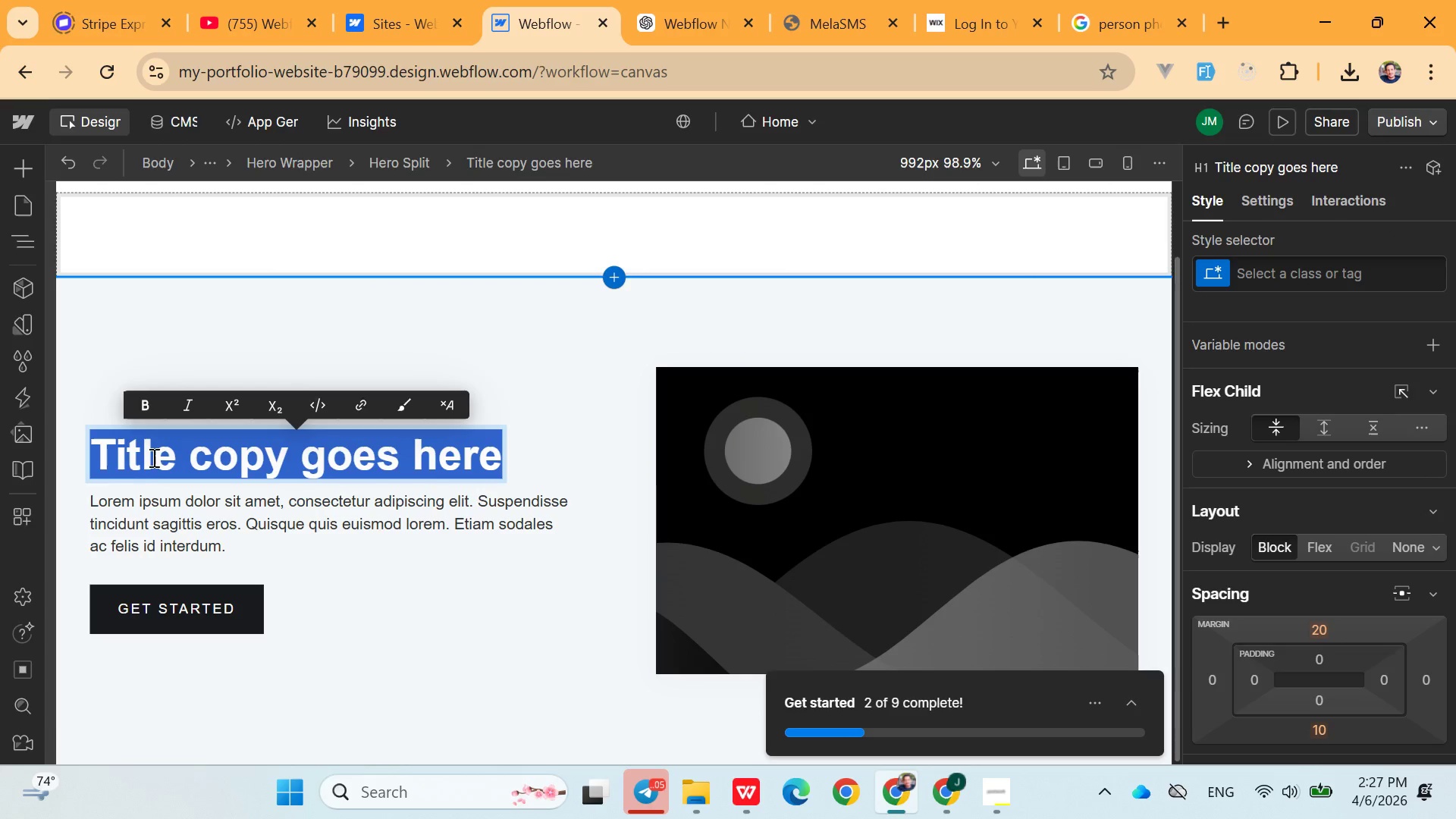 
key(Backspace)
type(Fullstack developer)
 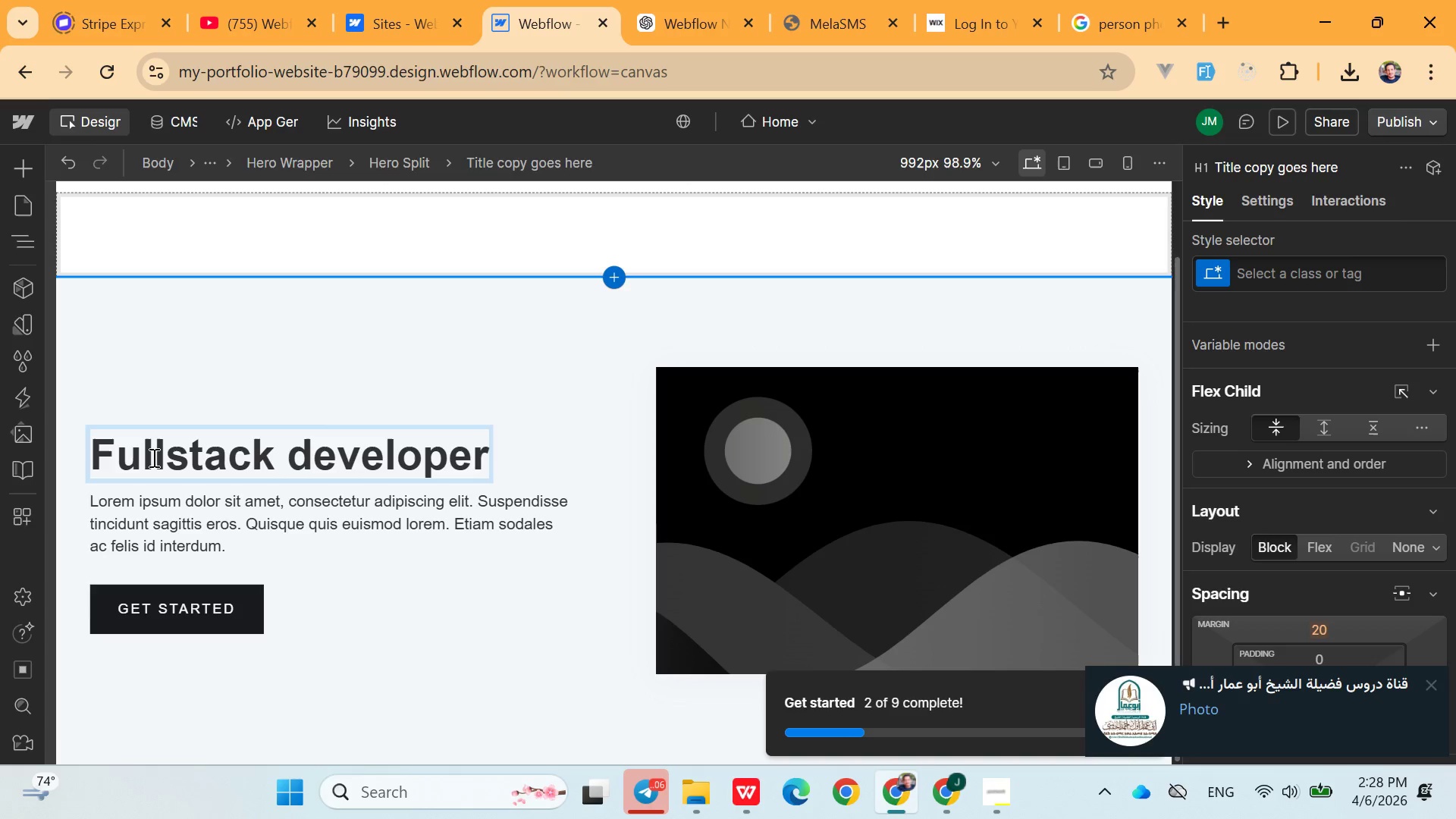 
left_click([1429, 683])
 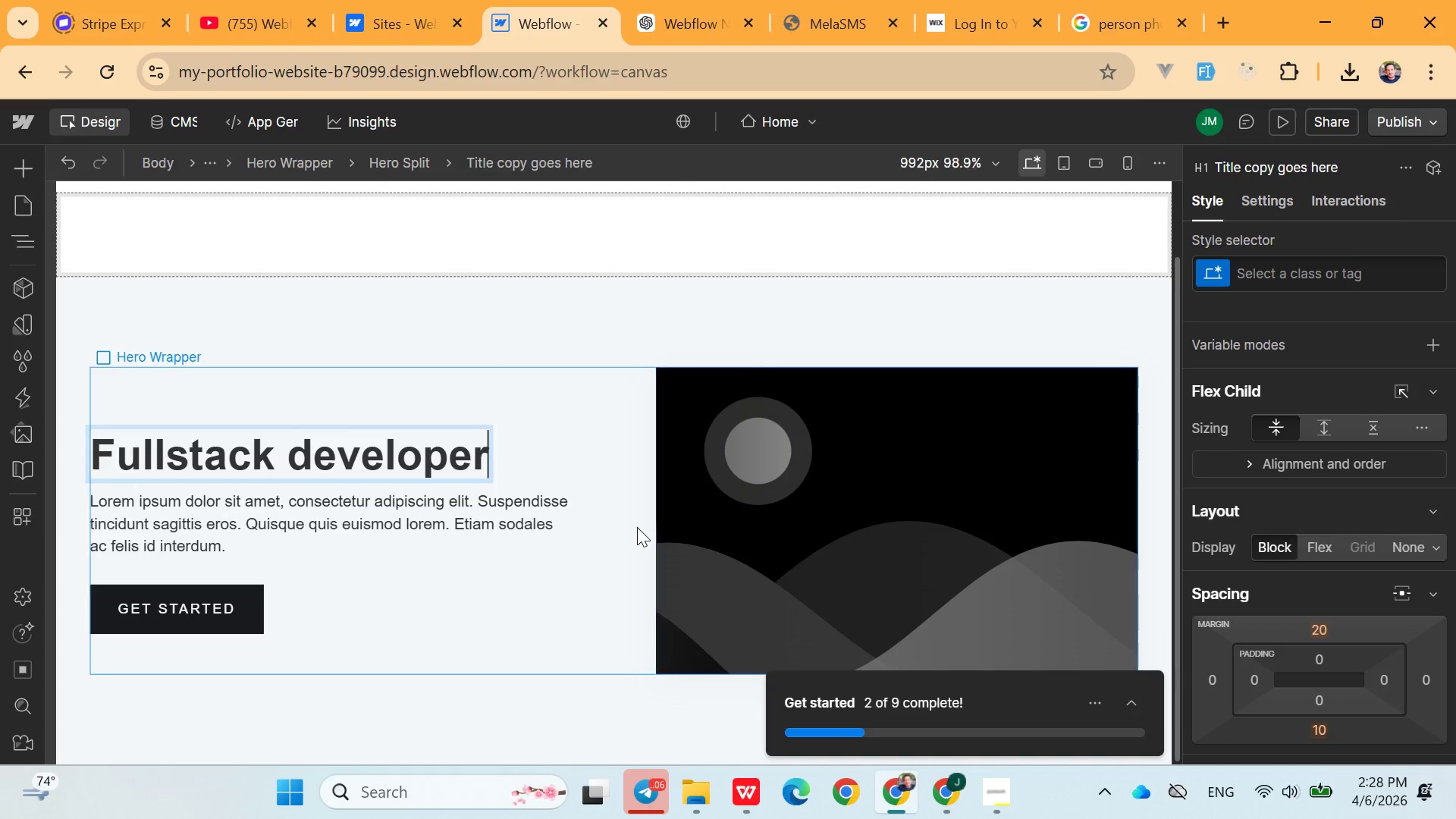 
left_click([563, 466])
 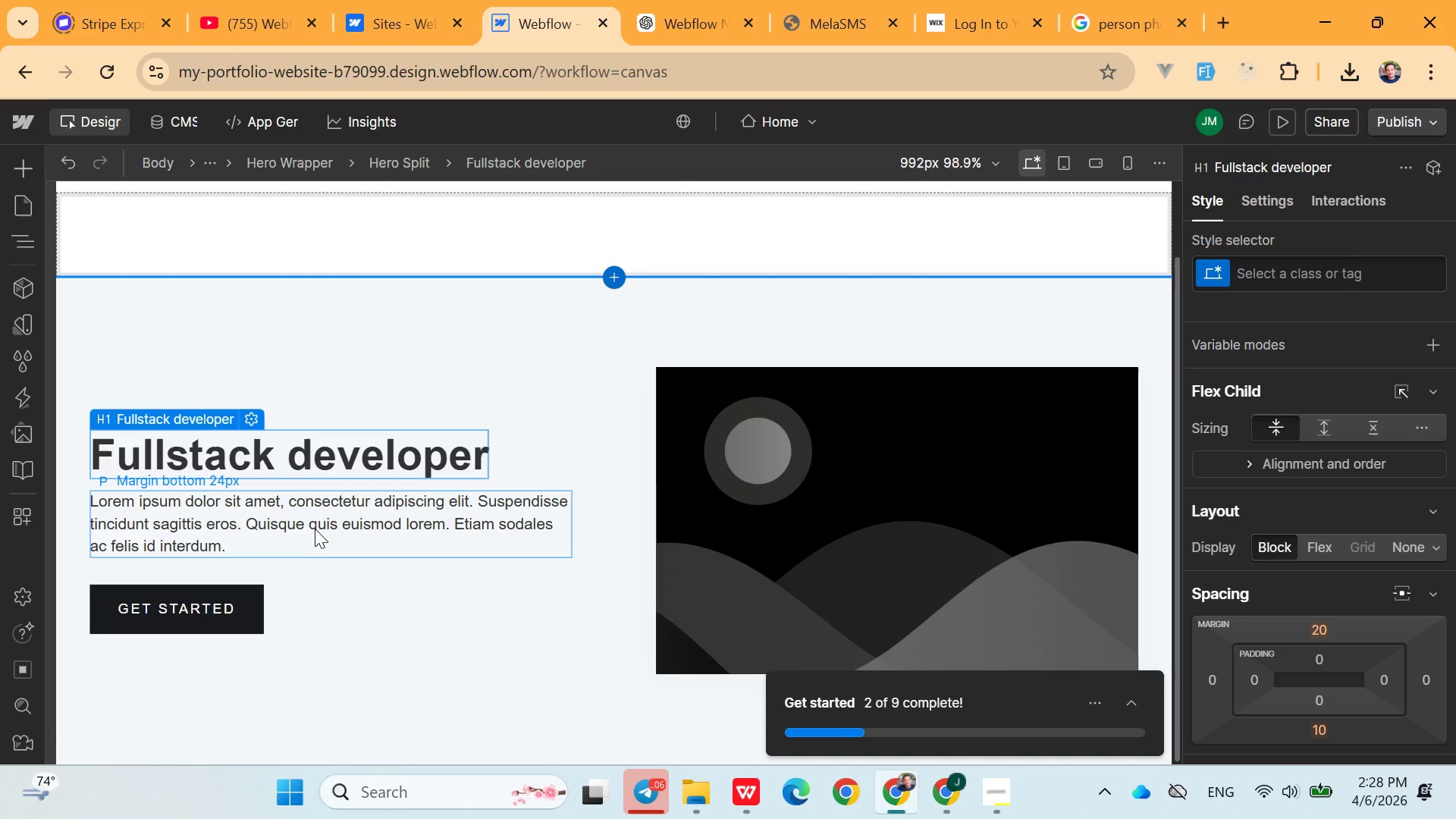 
double_click([315, 529])
 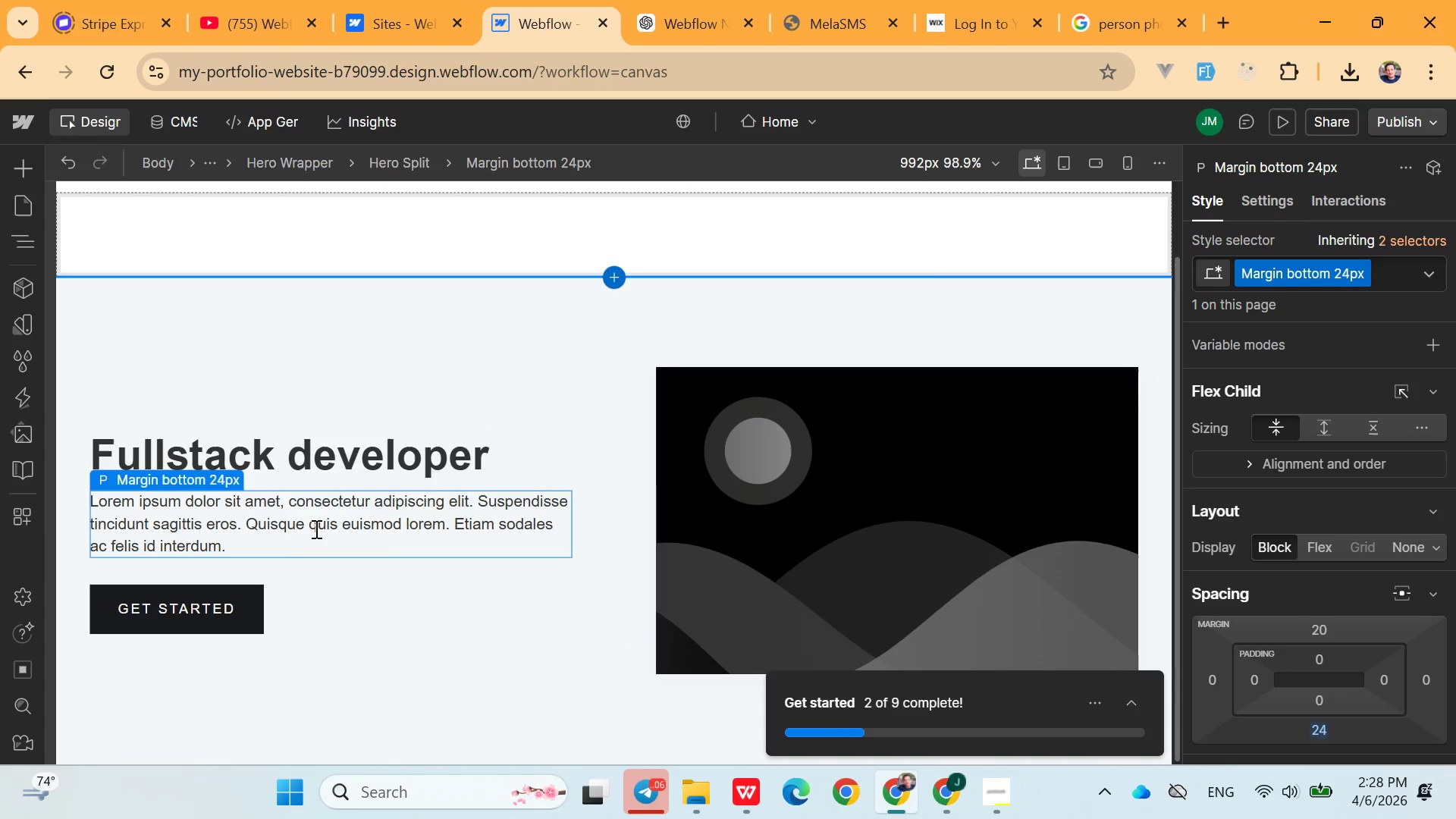 
triple_click([315, 529])
 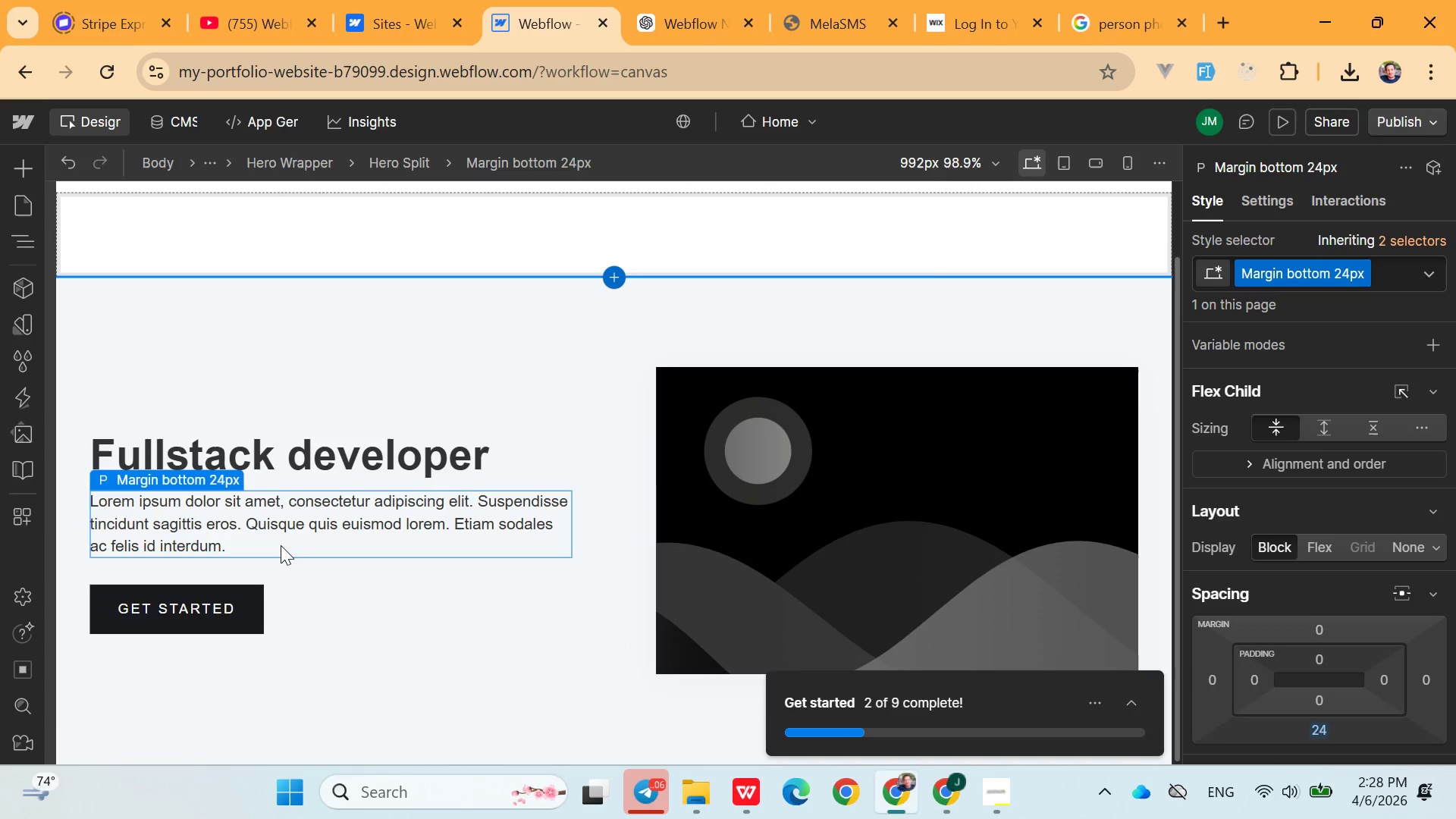 
double_click([281, 545])
 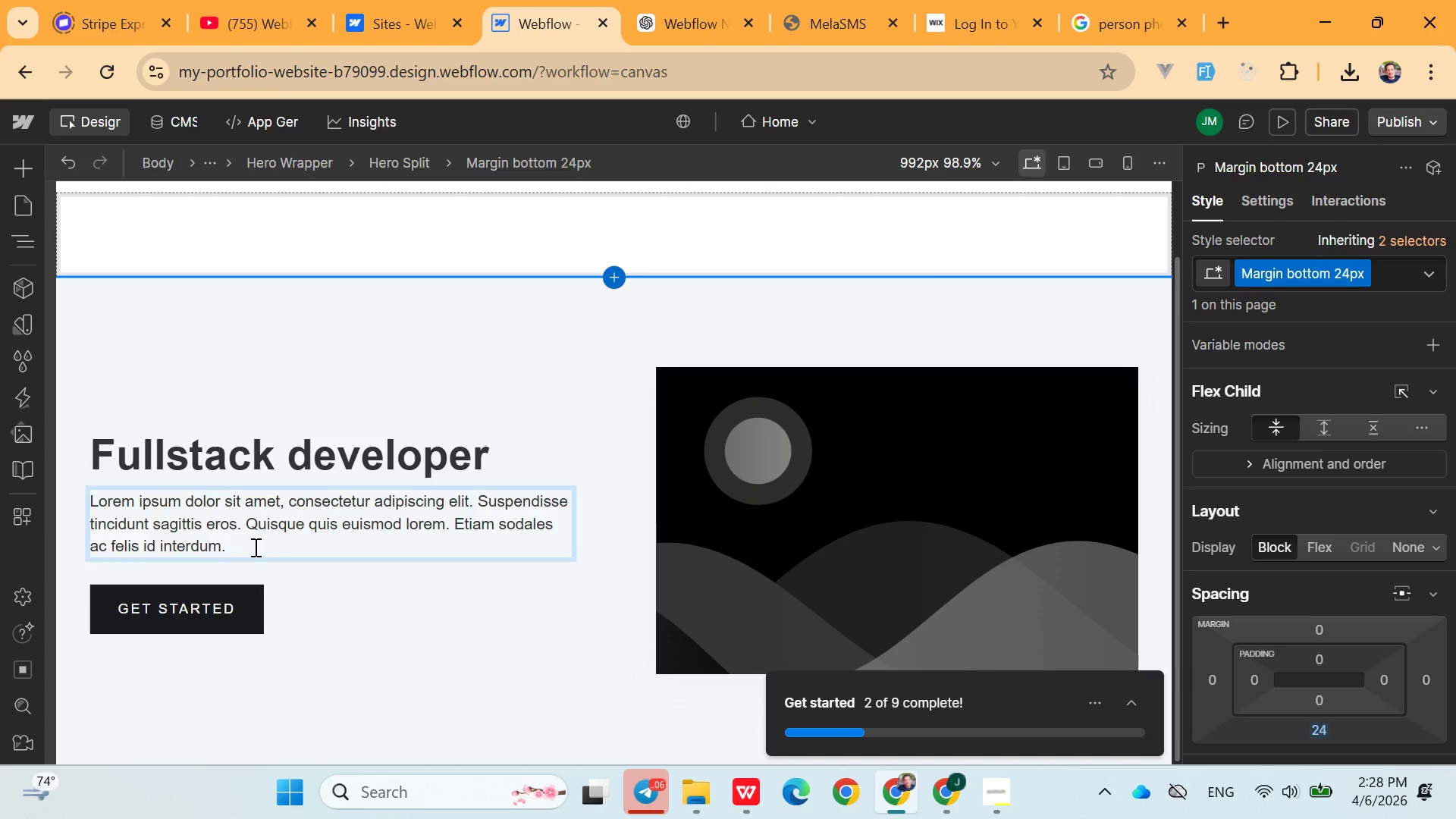 
left_click_drag(start_coordinate=[254, 547], to_coordinate=[71, 508])
 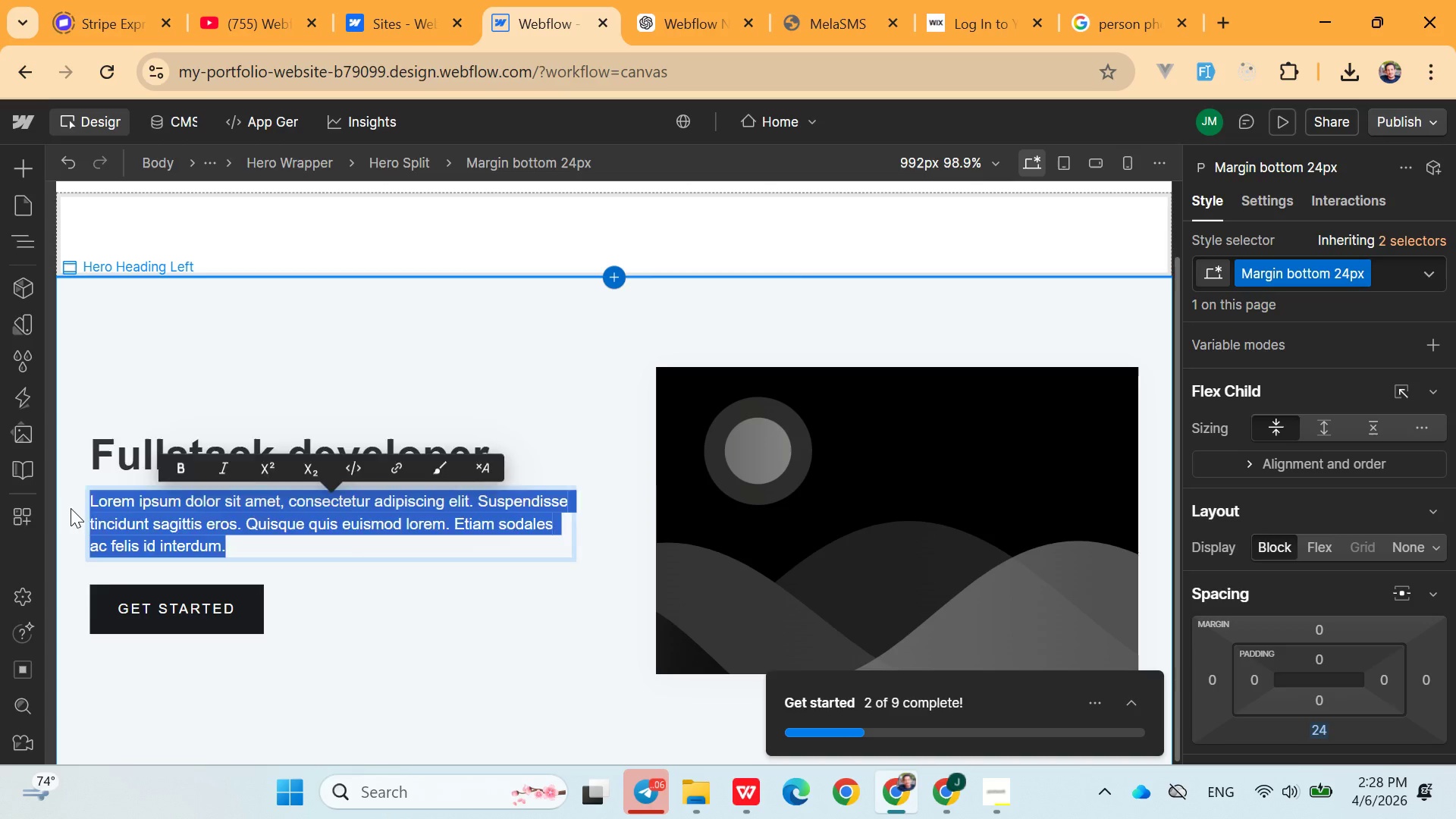 
key(Backspace)
 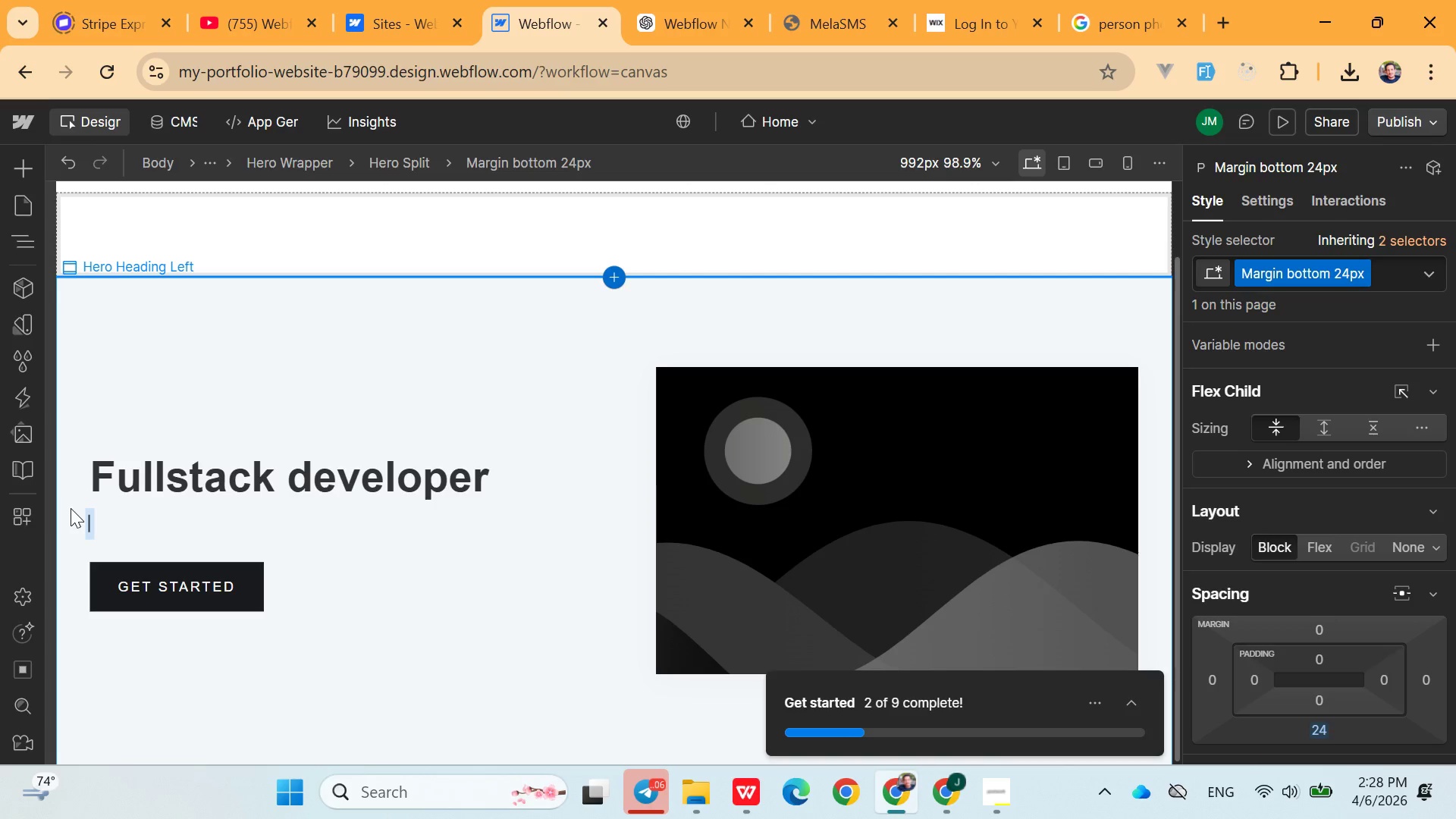 
wait(41.27)
 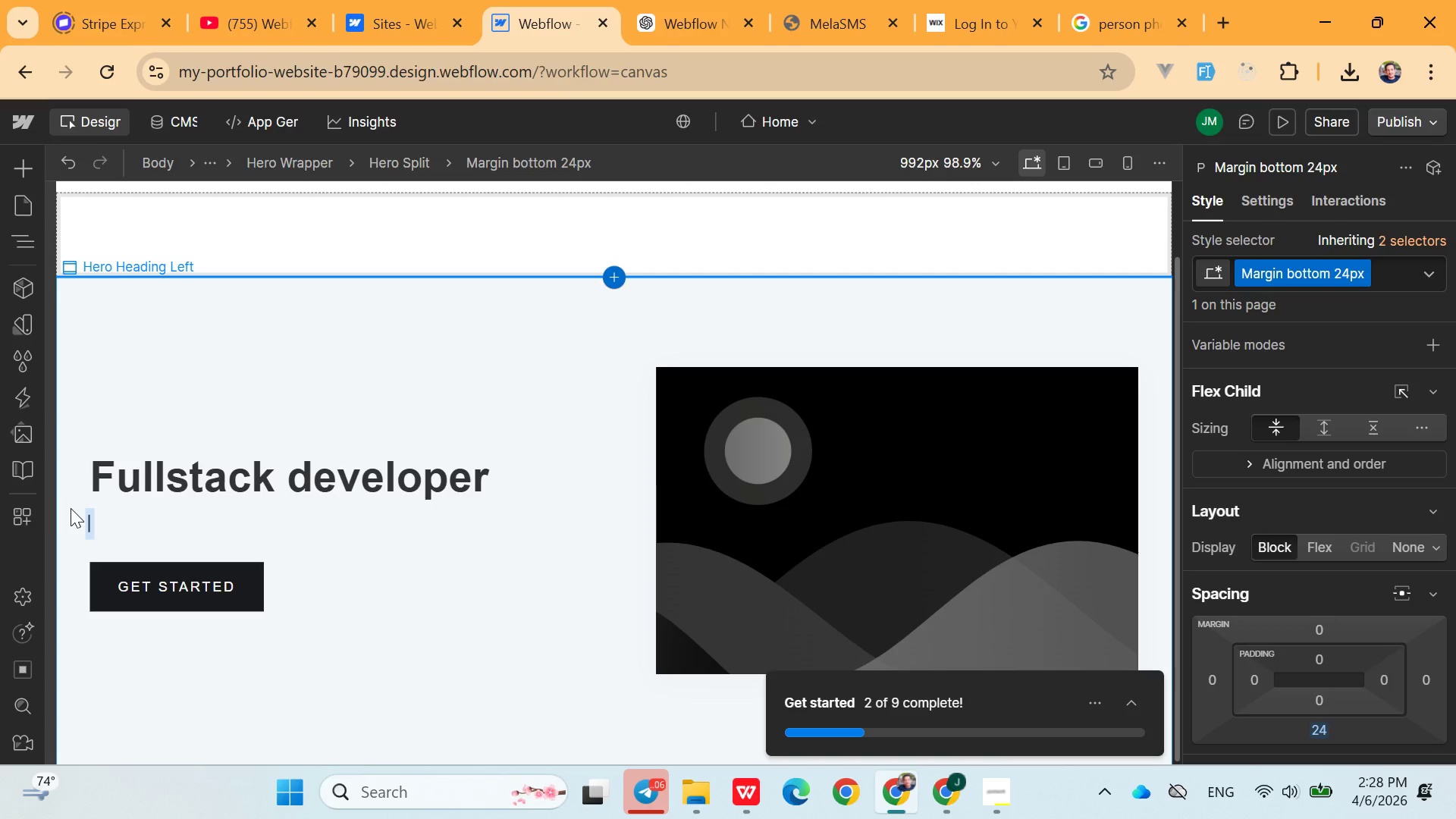 
double_click([121, 479])
 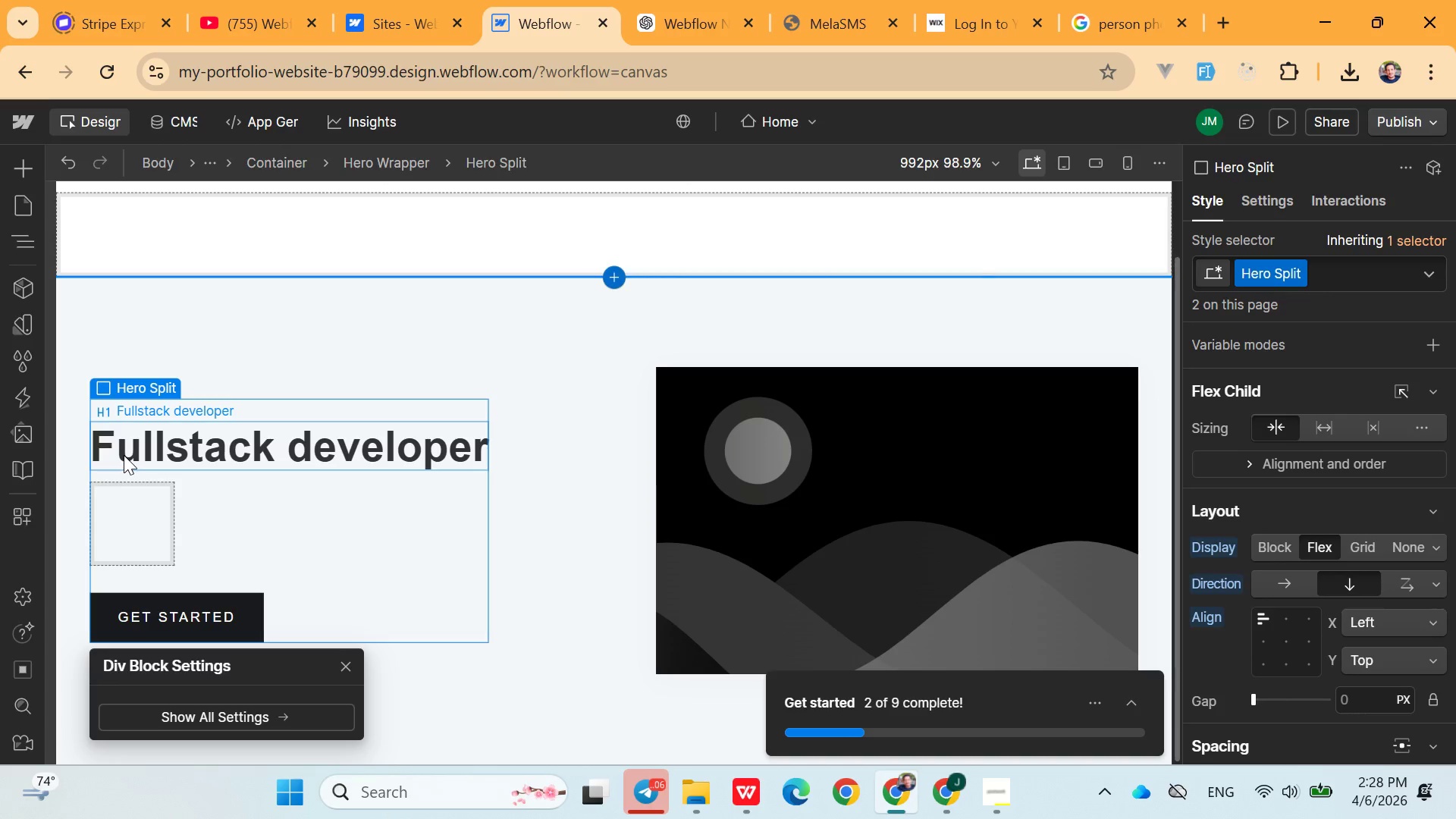 
double_click([124, 455])
 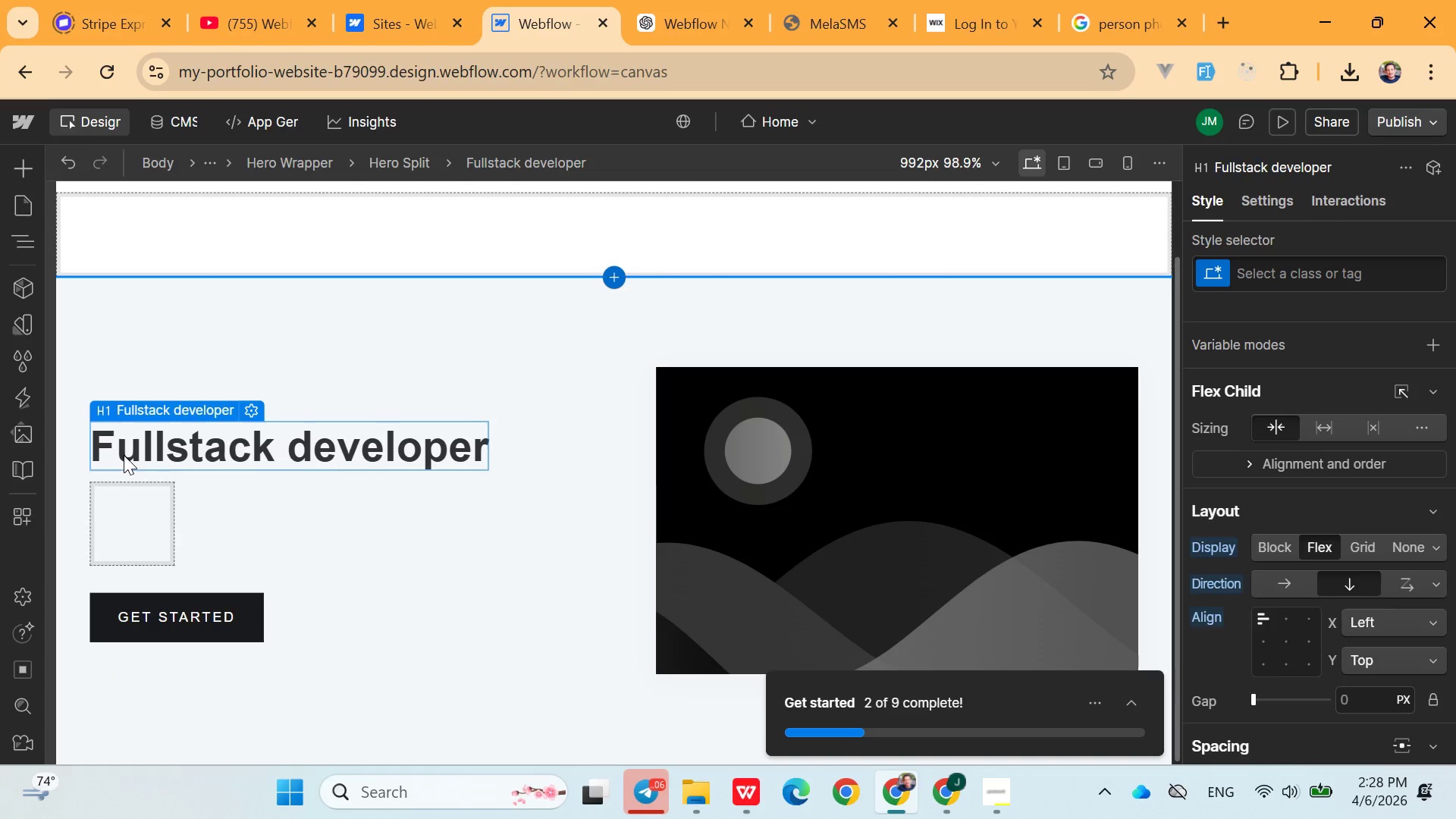 
triple_click([124, 455])
 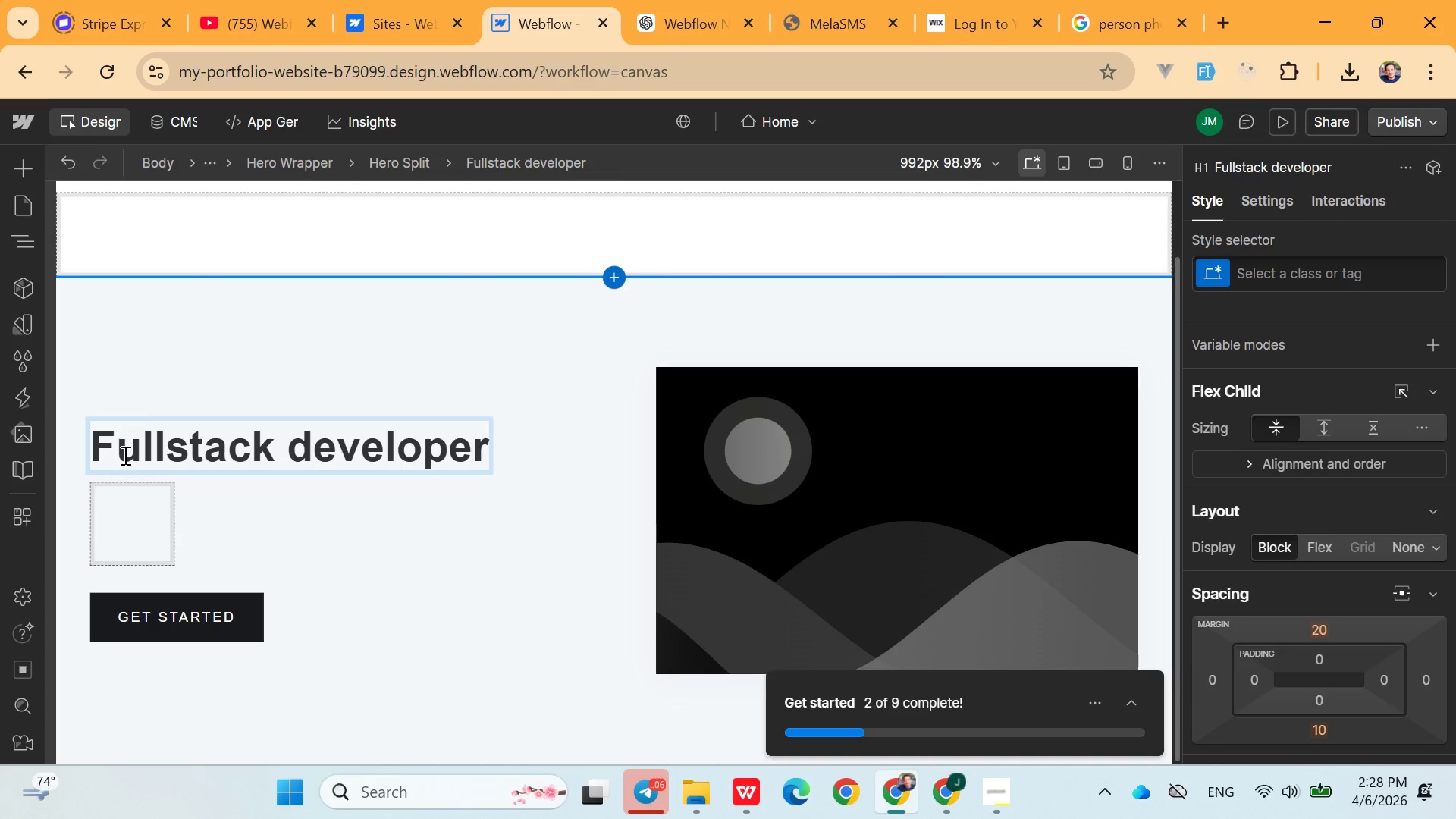 
key(ArrowLeft)
 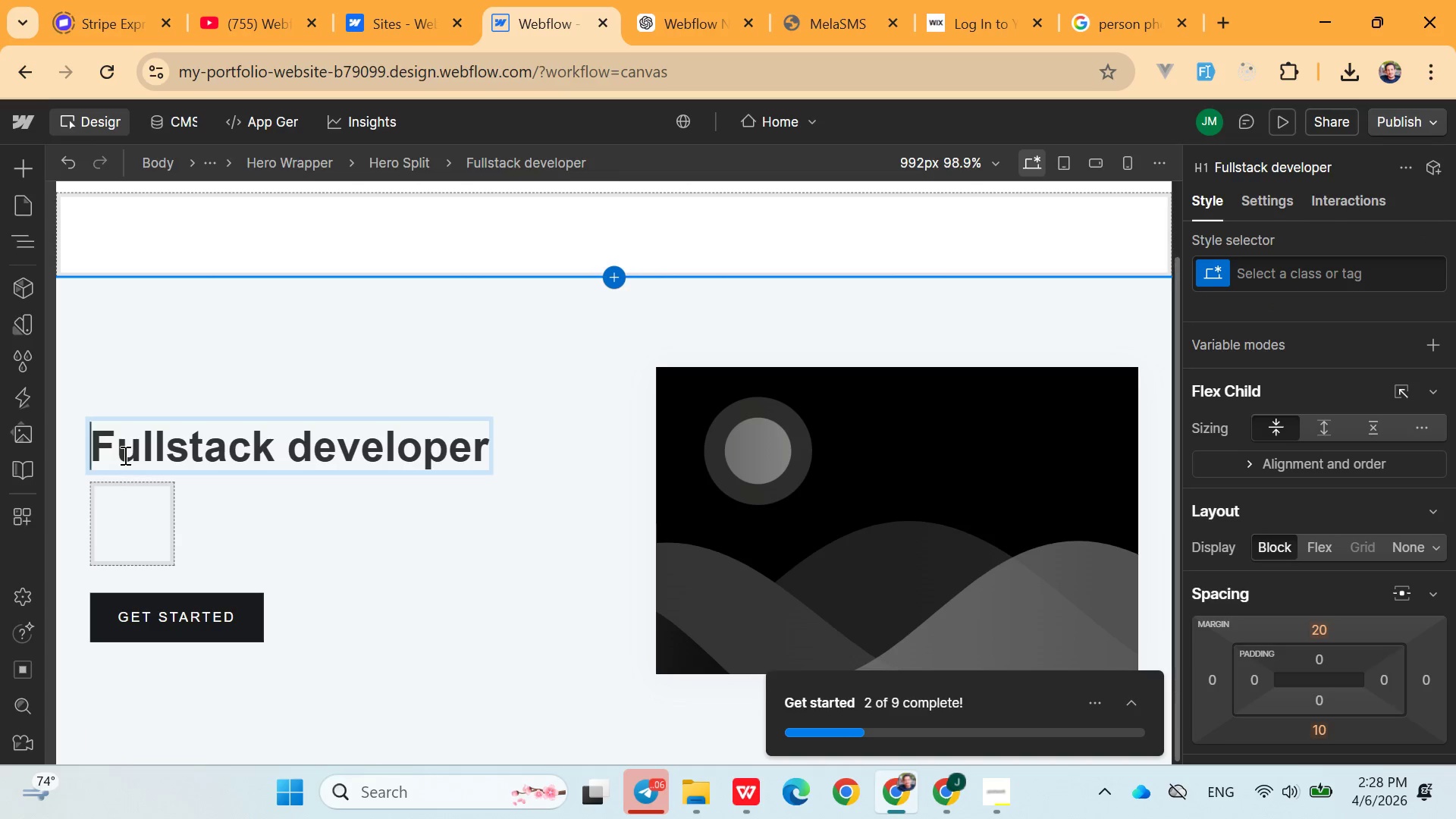 
key(ArrowLeft)
 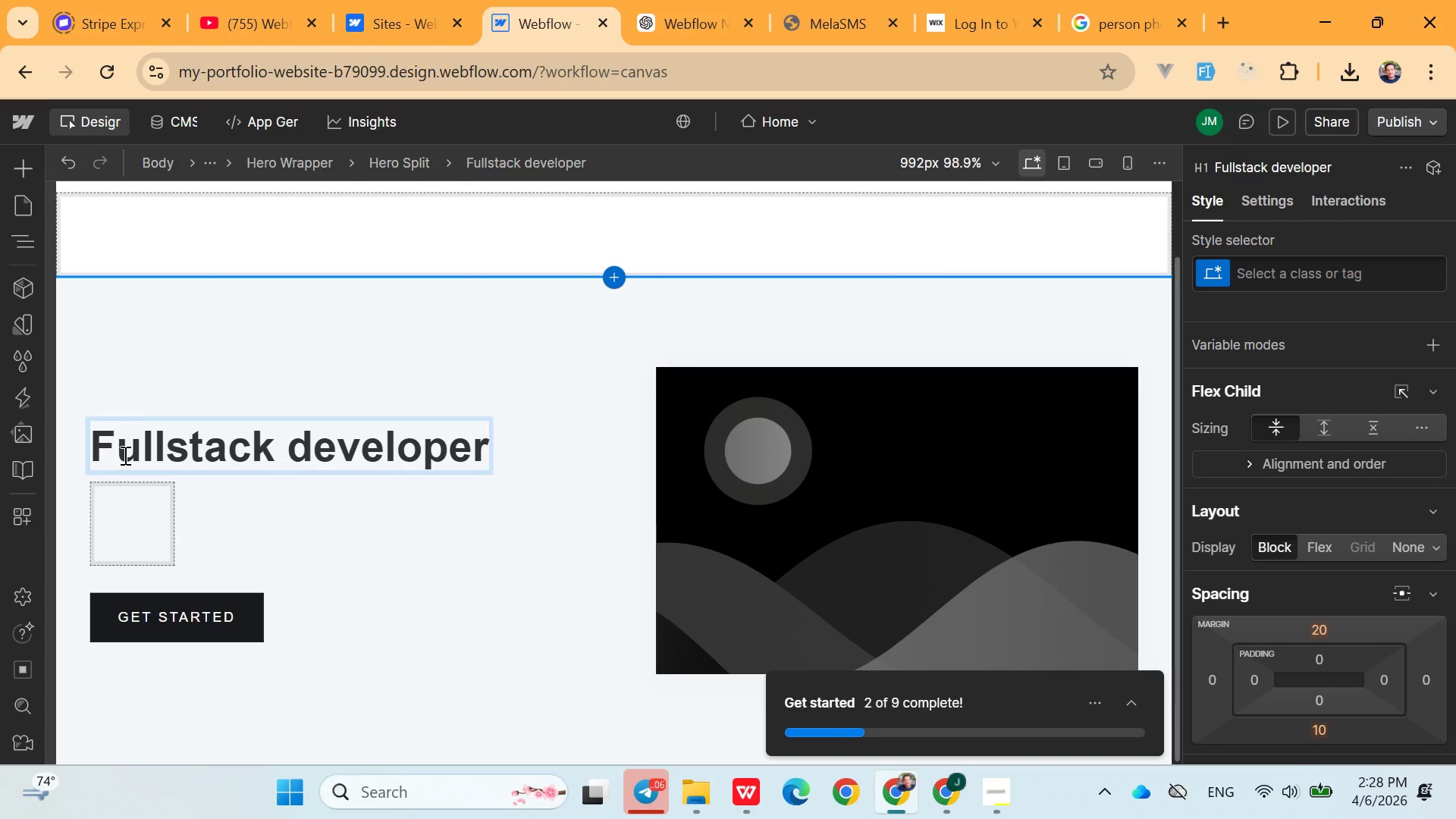 
type(Senior )
 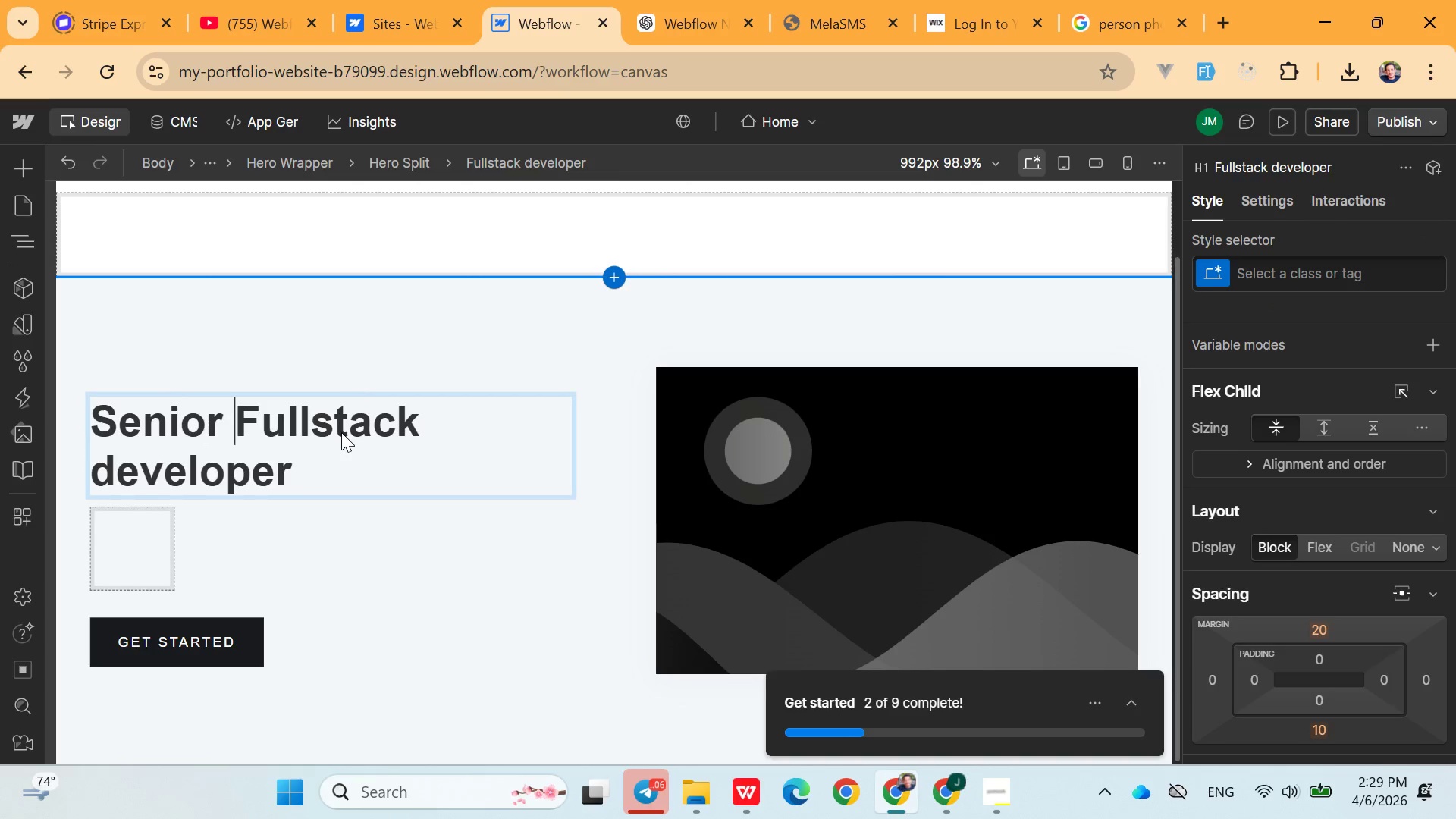 
wait(7.38)
 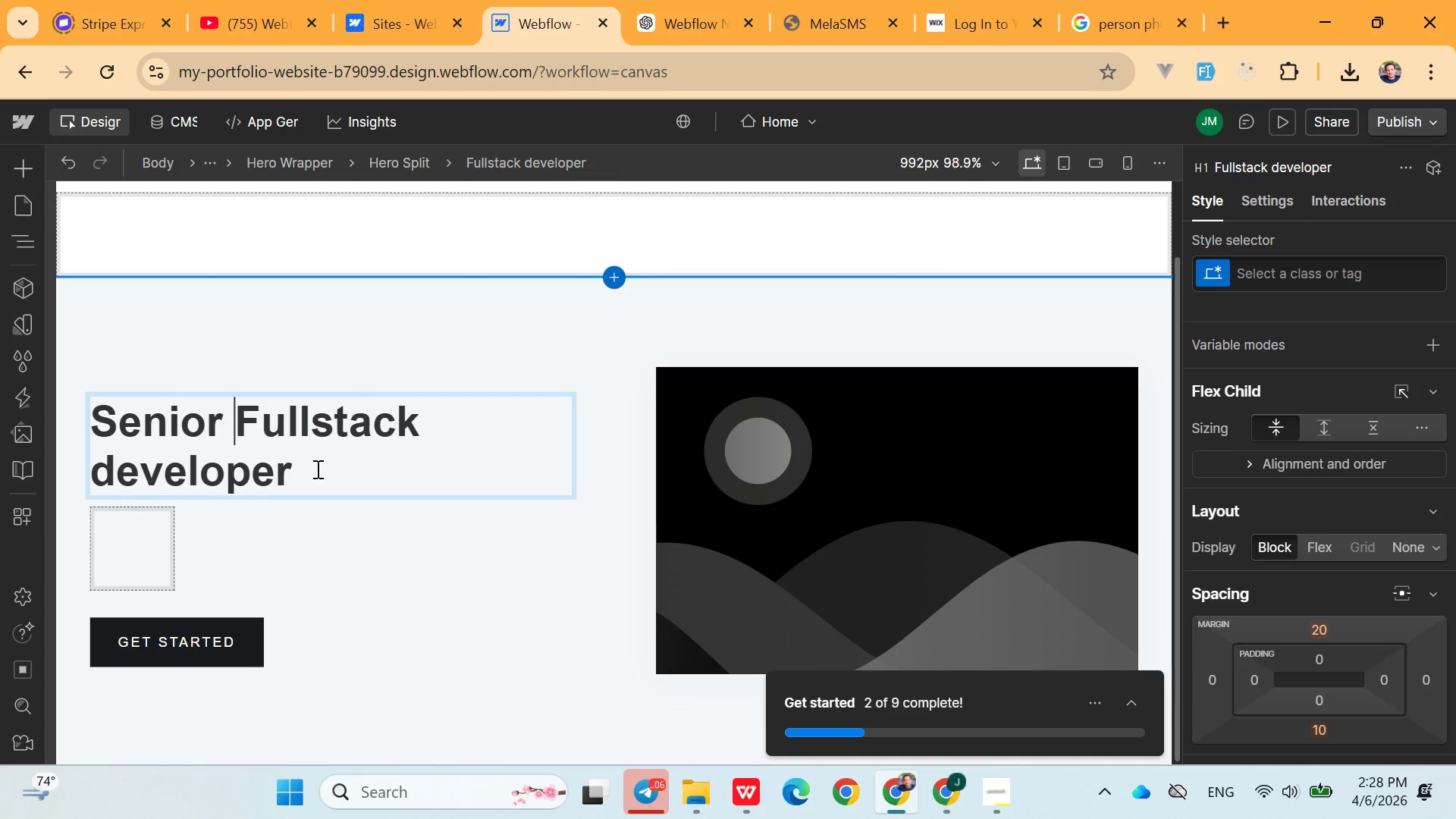 
left_click([312, 429])
 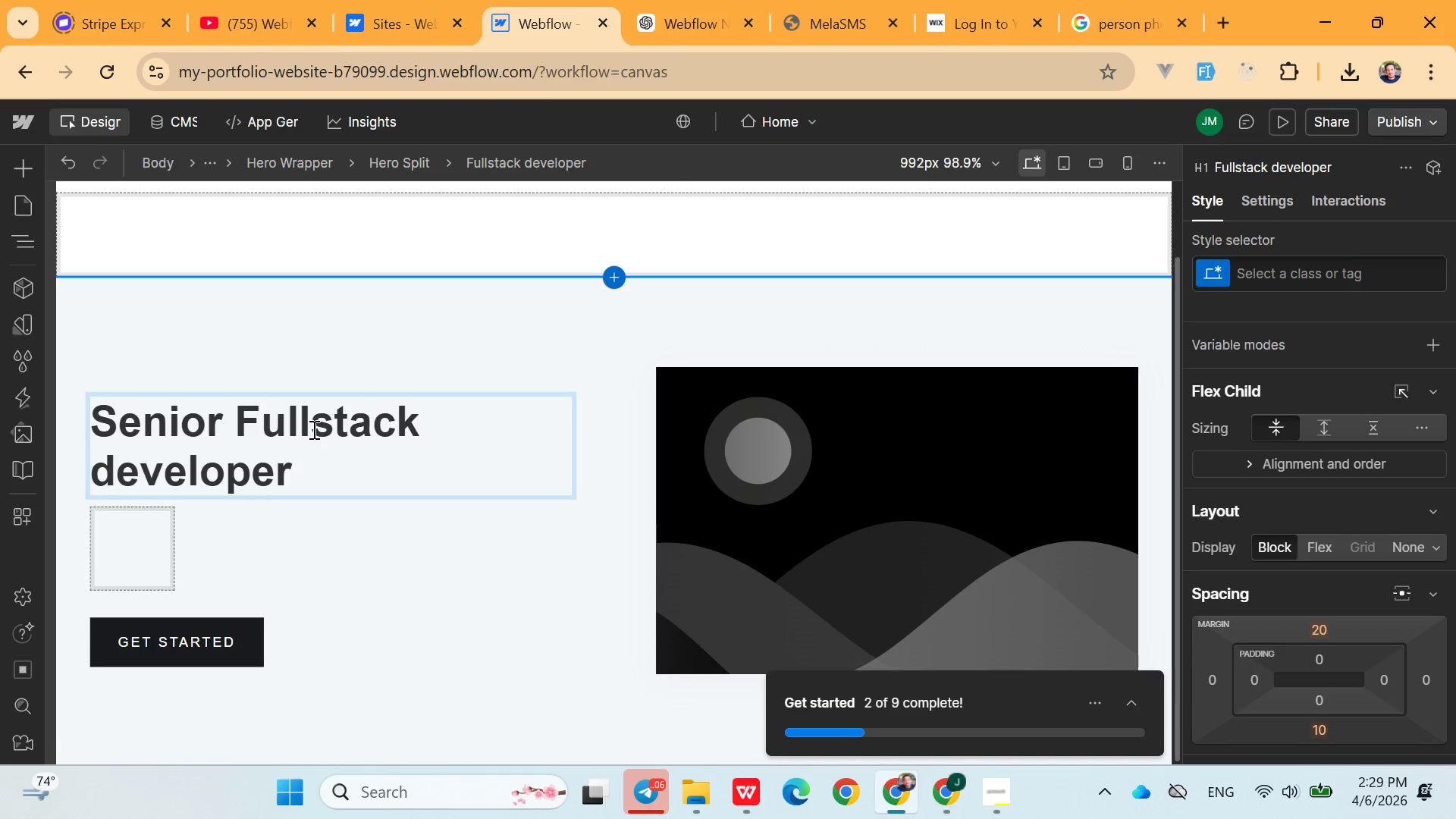 
key(Minus)
 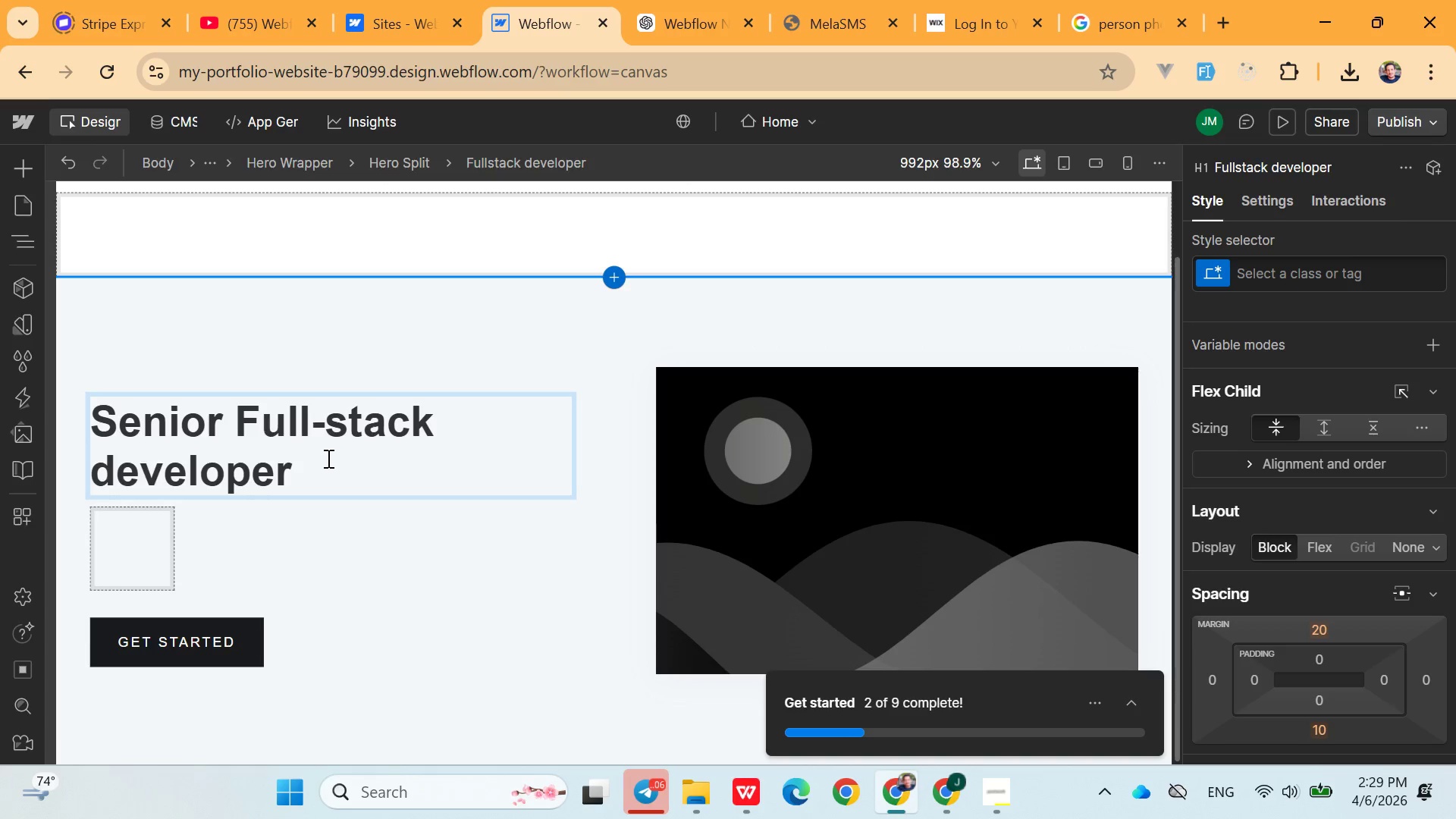 
left_click([329, 466])
 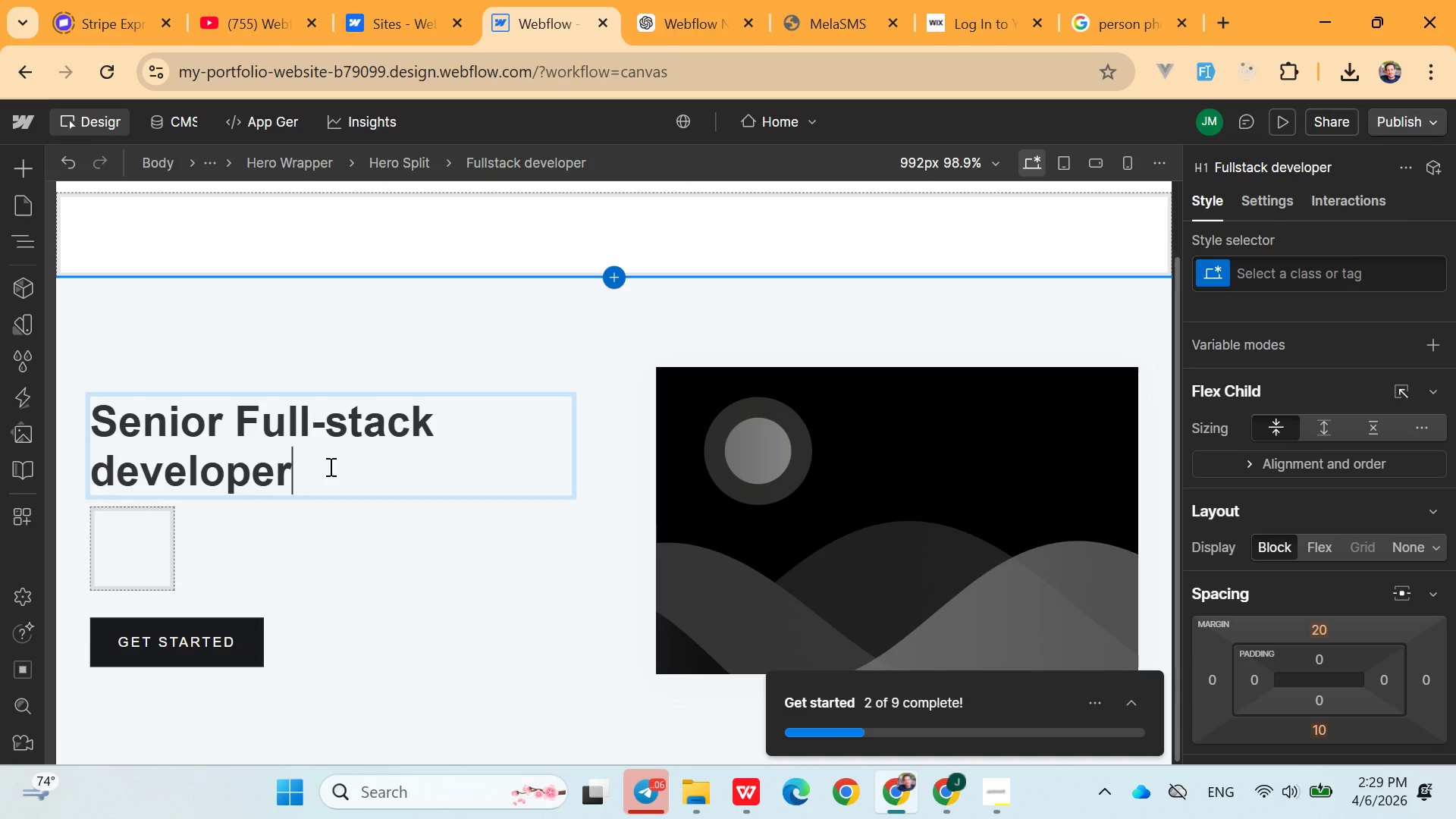 
wait(5.66)
 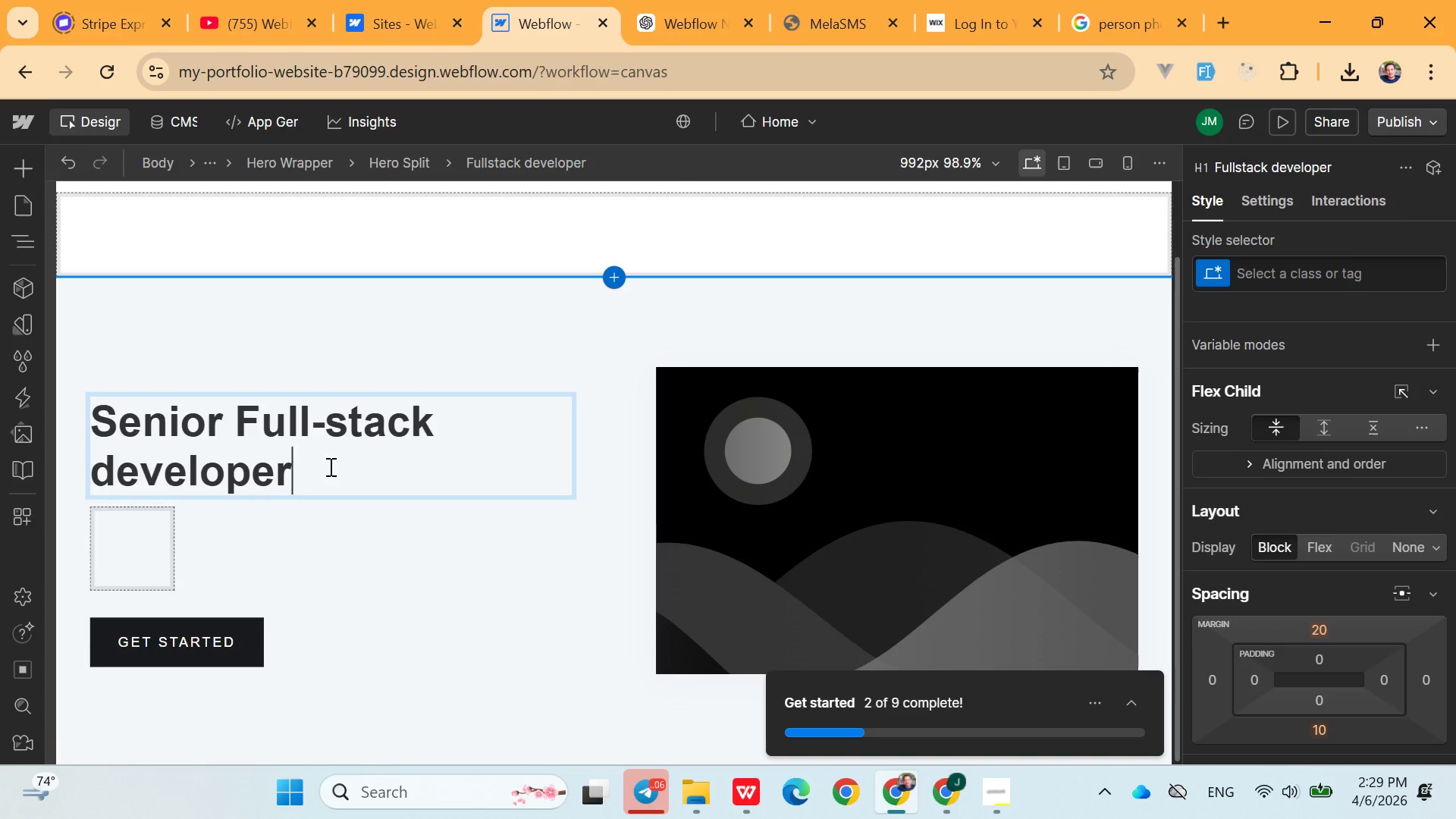 
key(Space)
 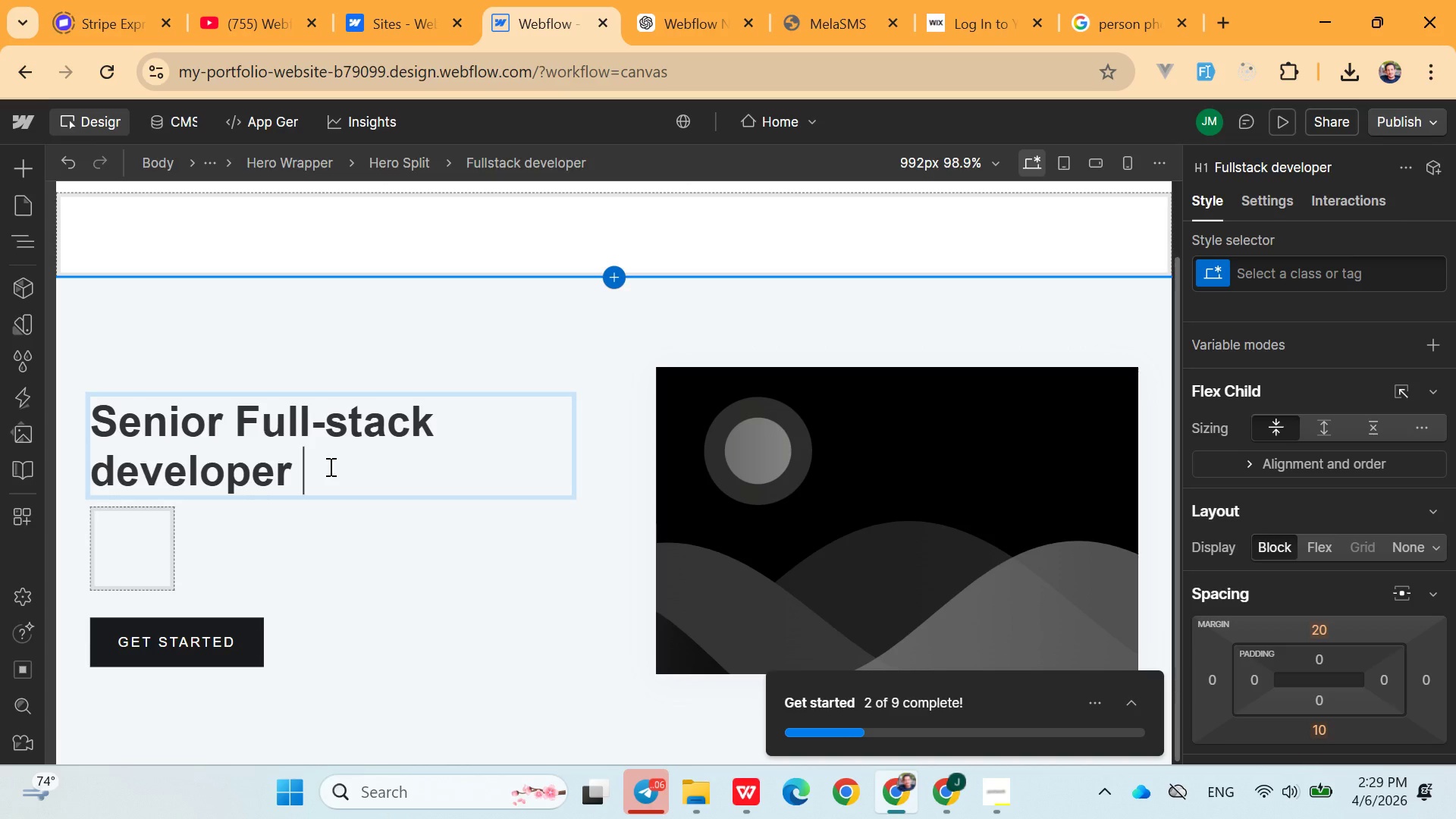 
key(Shift+7)
 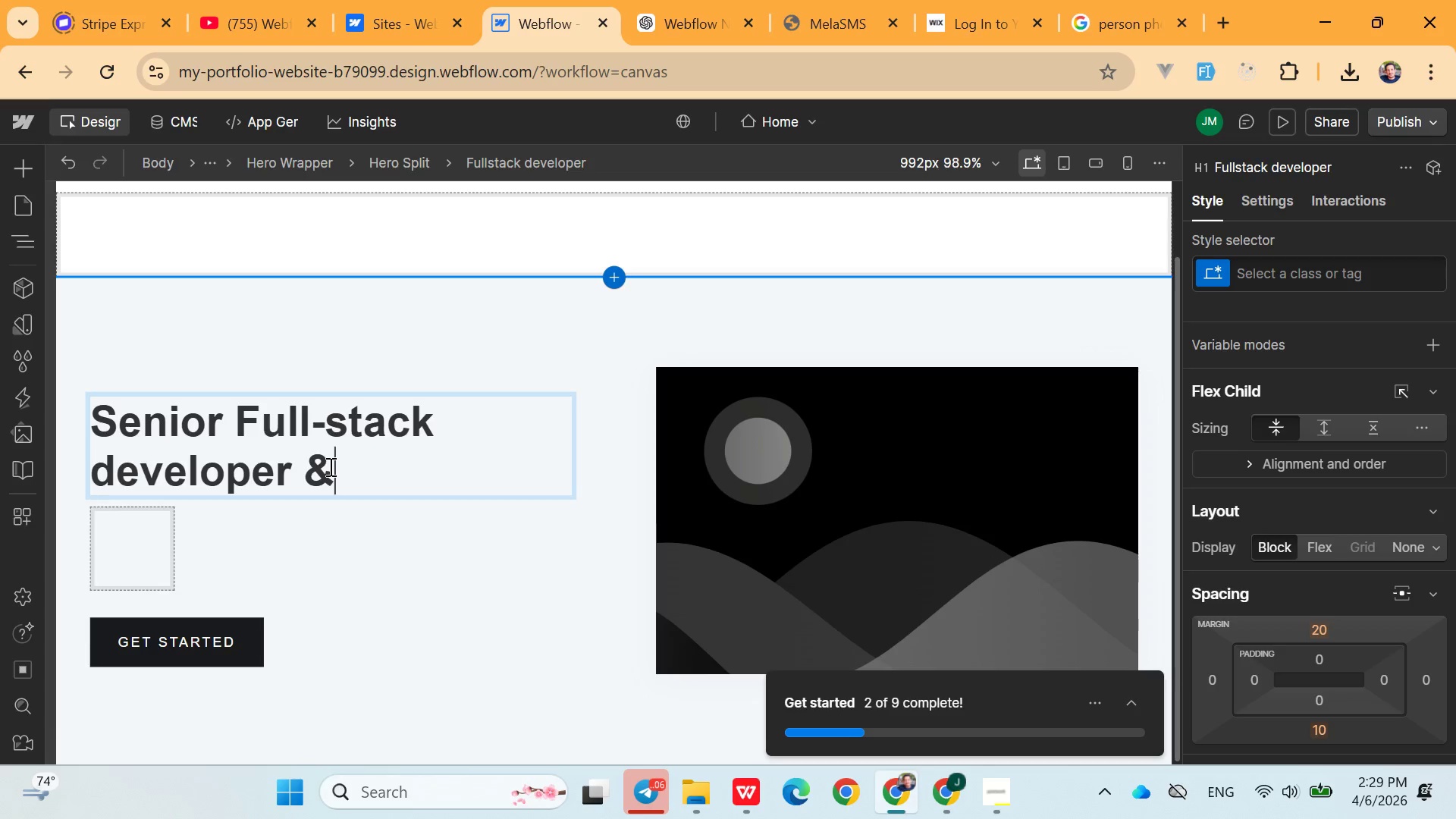 
hold_key(key=ShiftLeft, duration=0.61)
 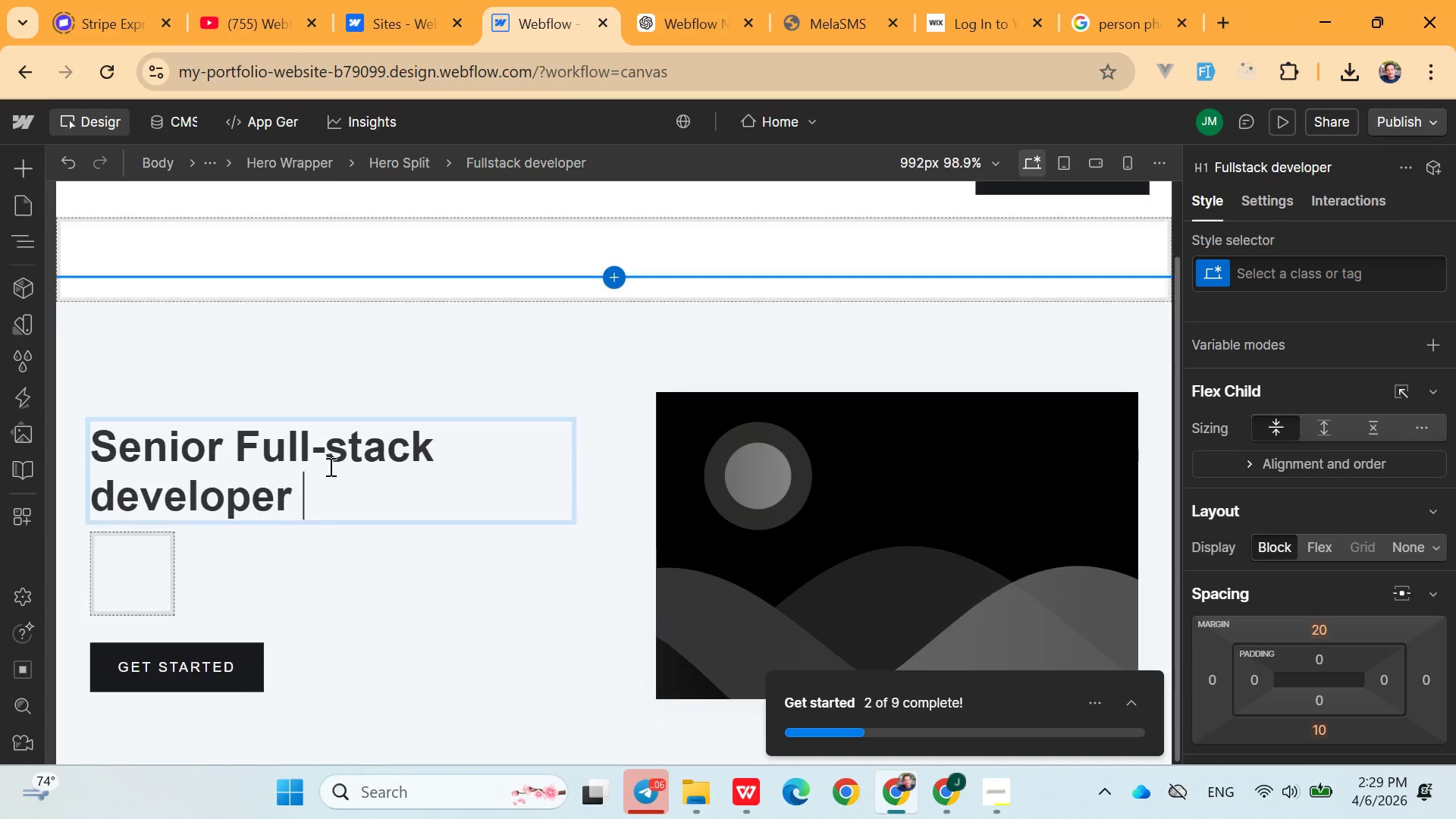 
key(Backspace)
 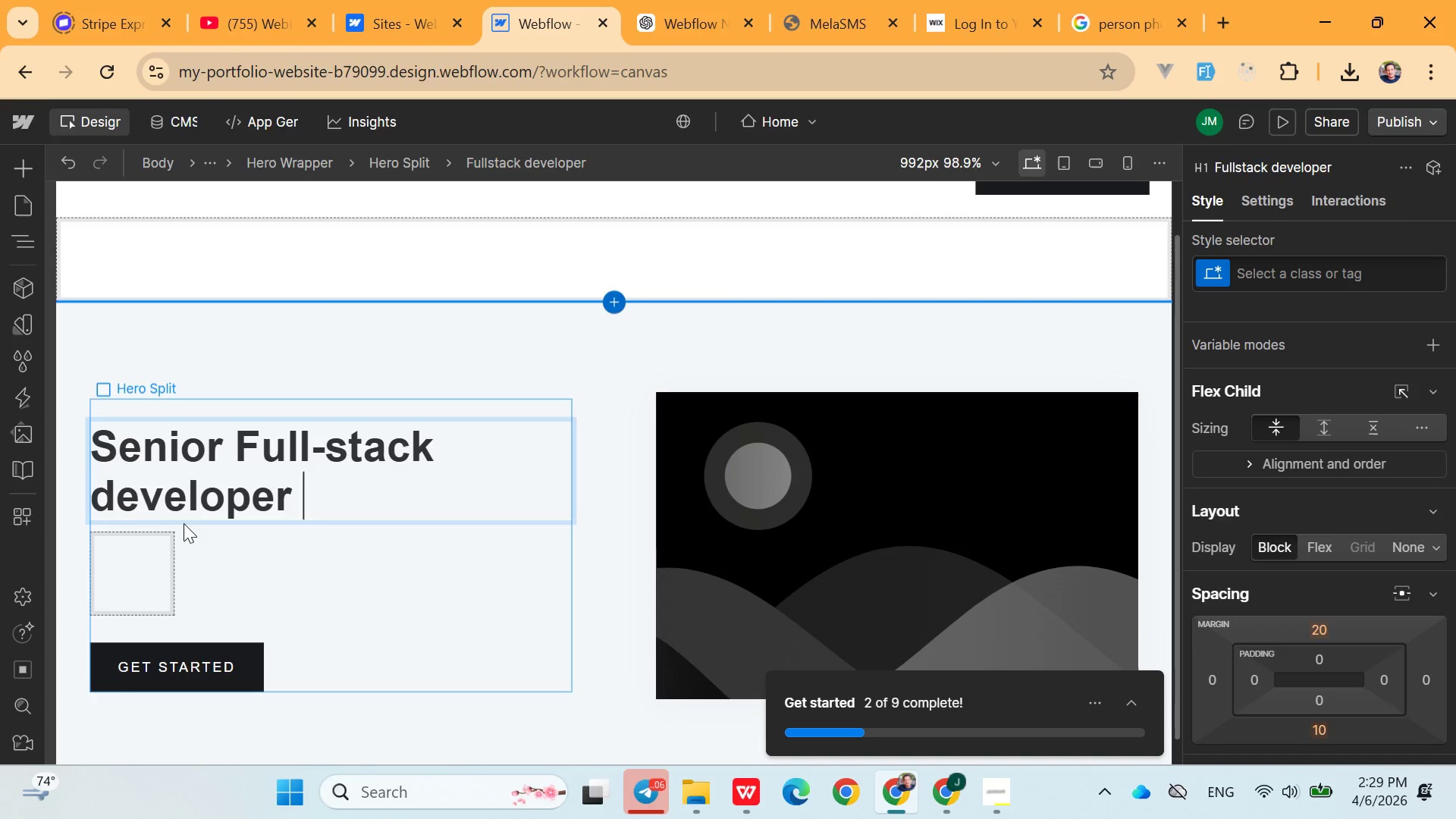 
left_click([130, 566])
 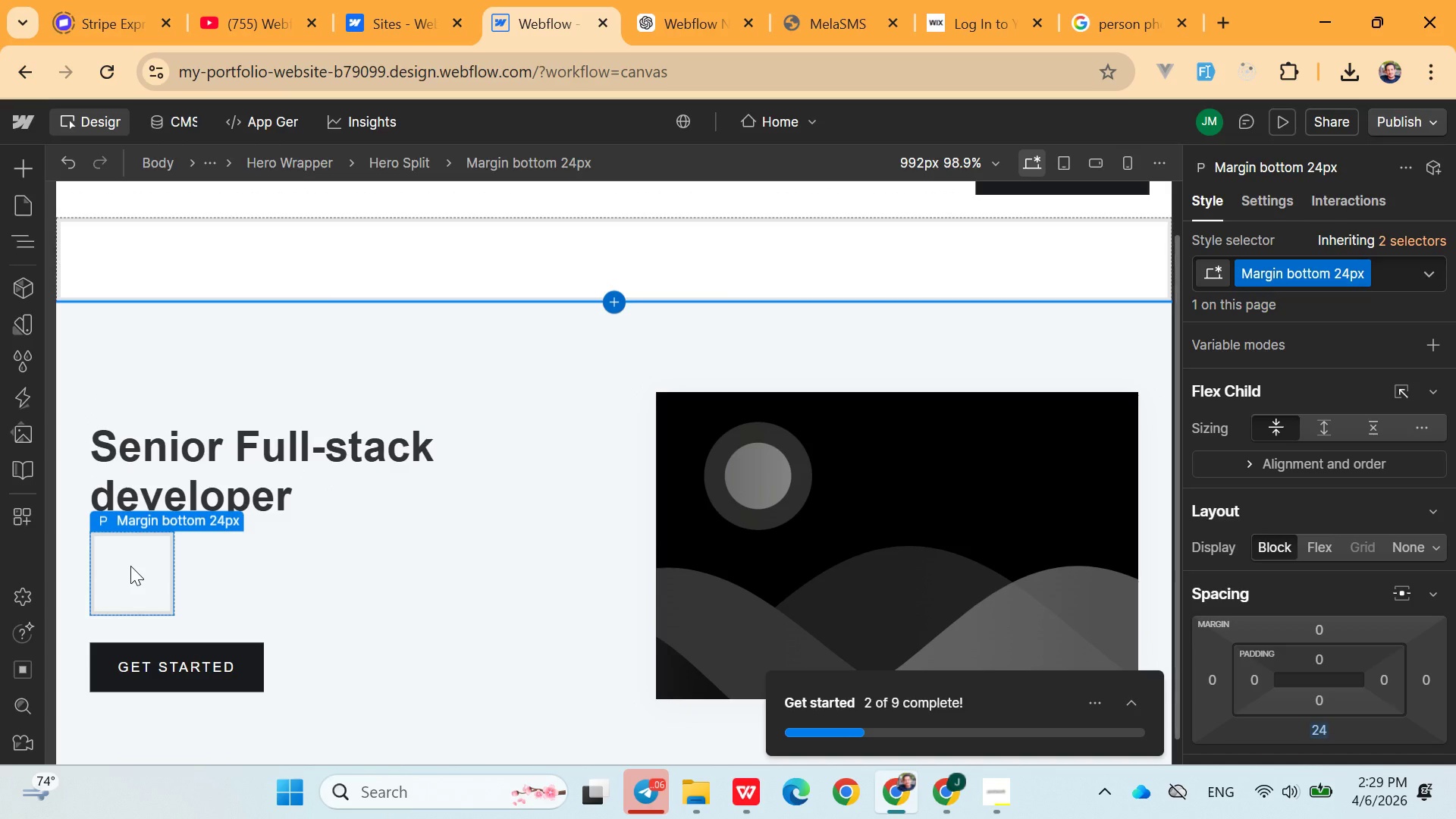 
key(Control+X)
 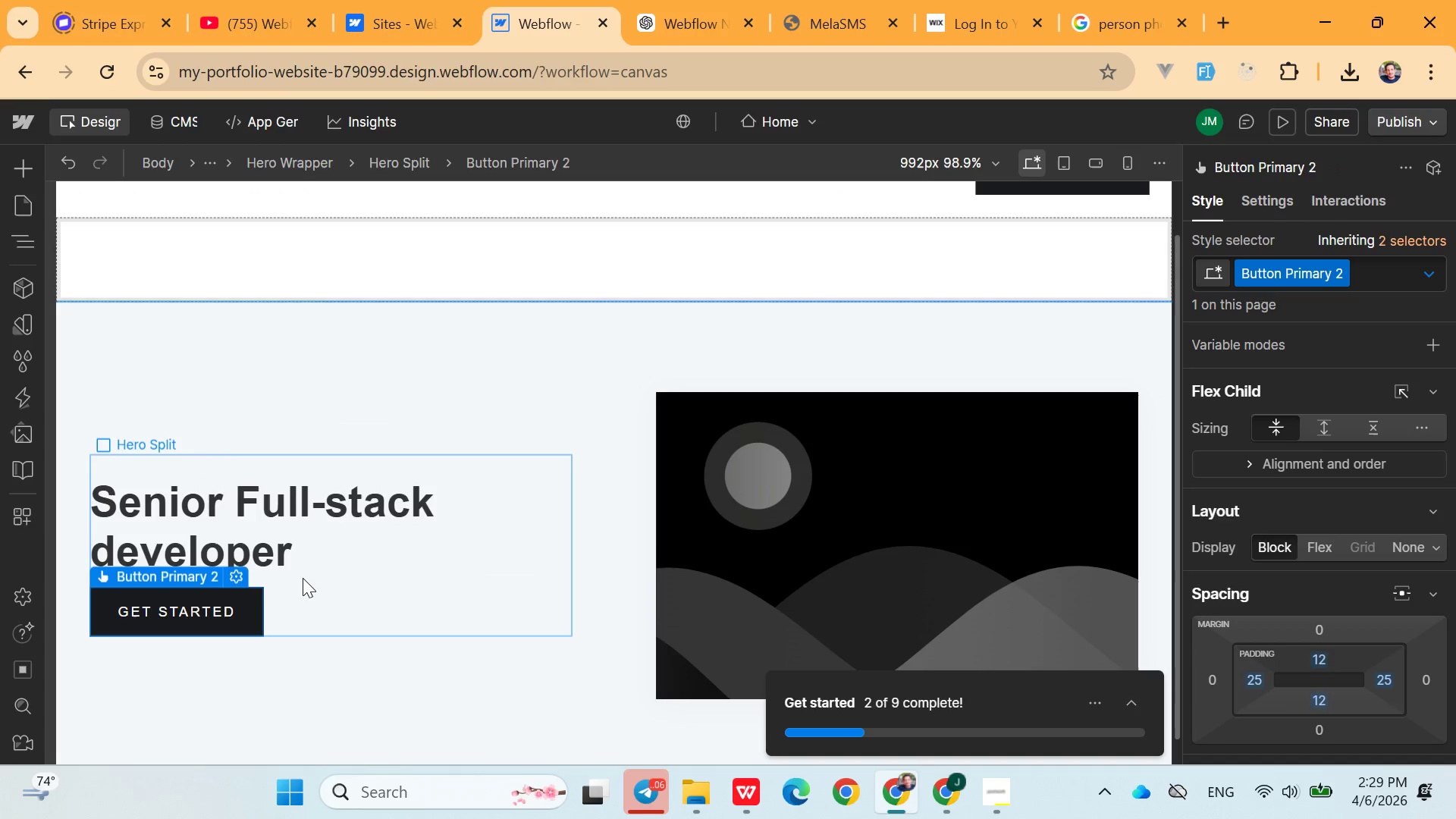 
key(Control+Z)
 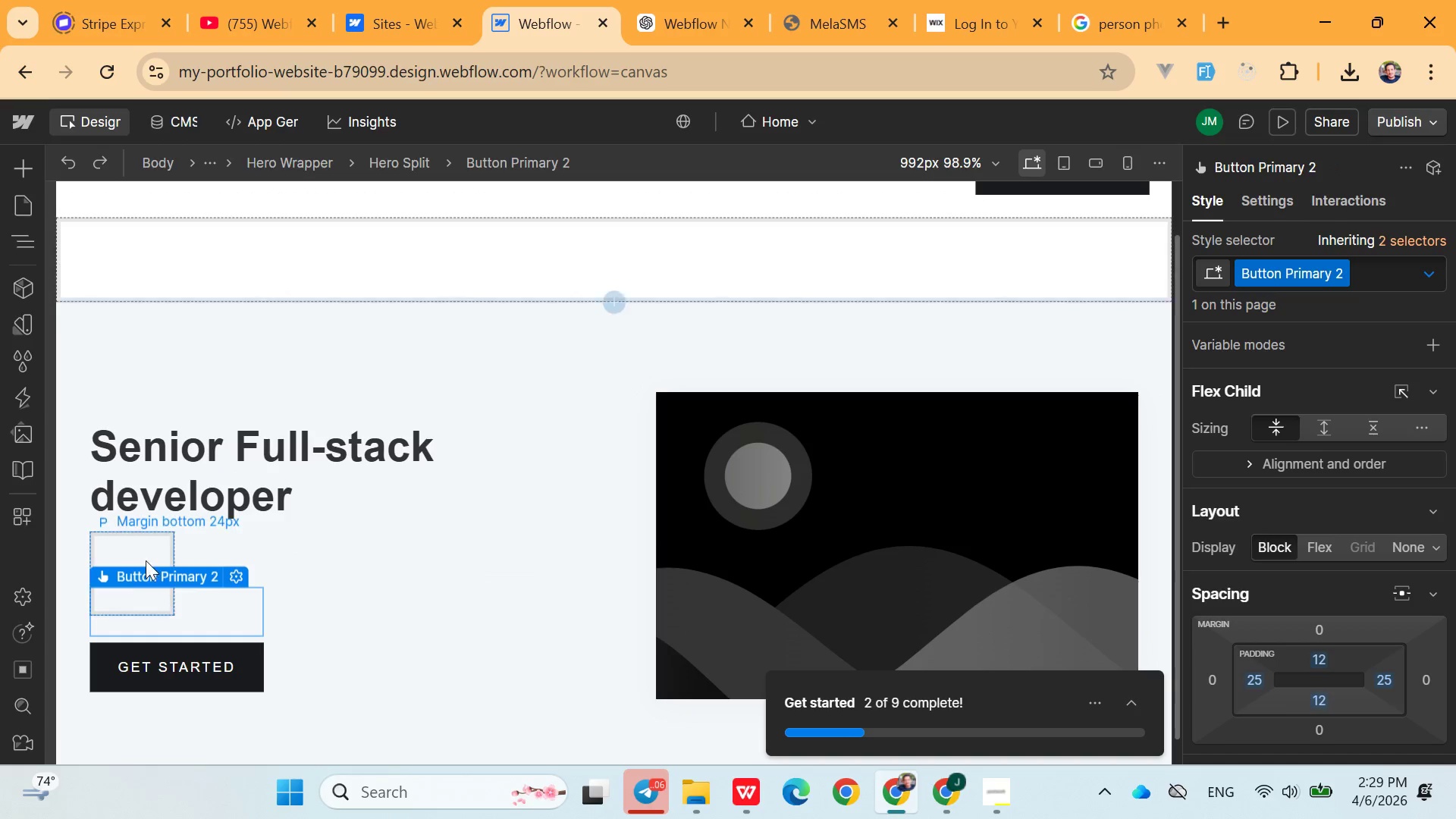 
left_click([137, 551])
 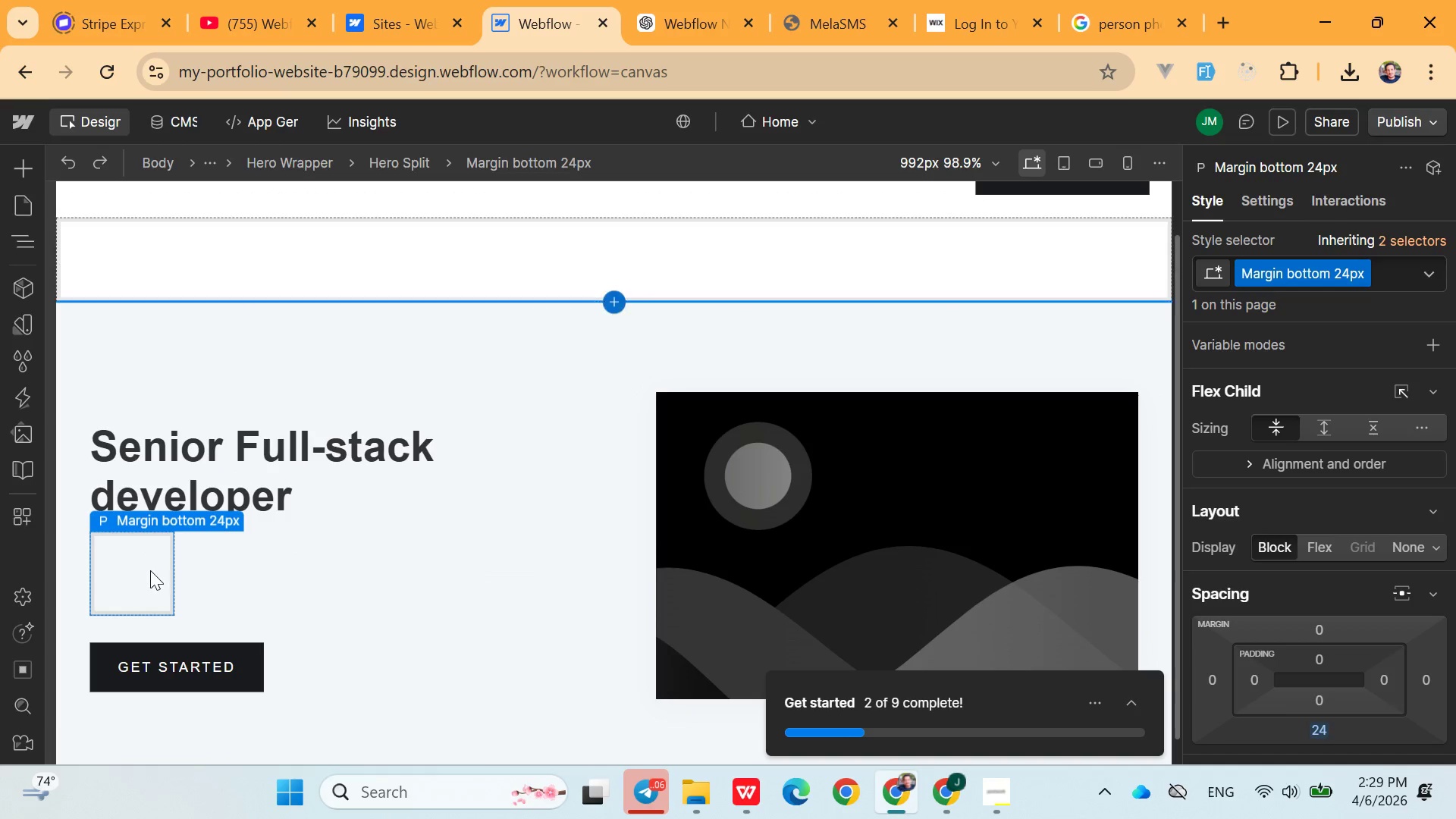 
left_click([149, 570])
 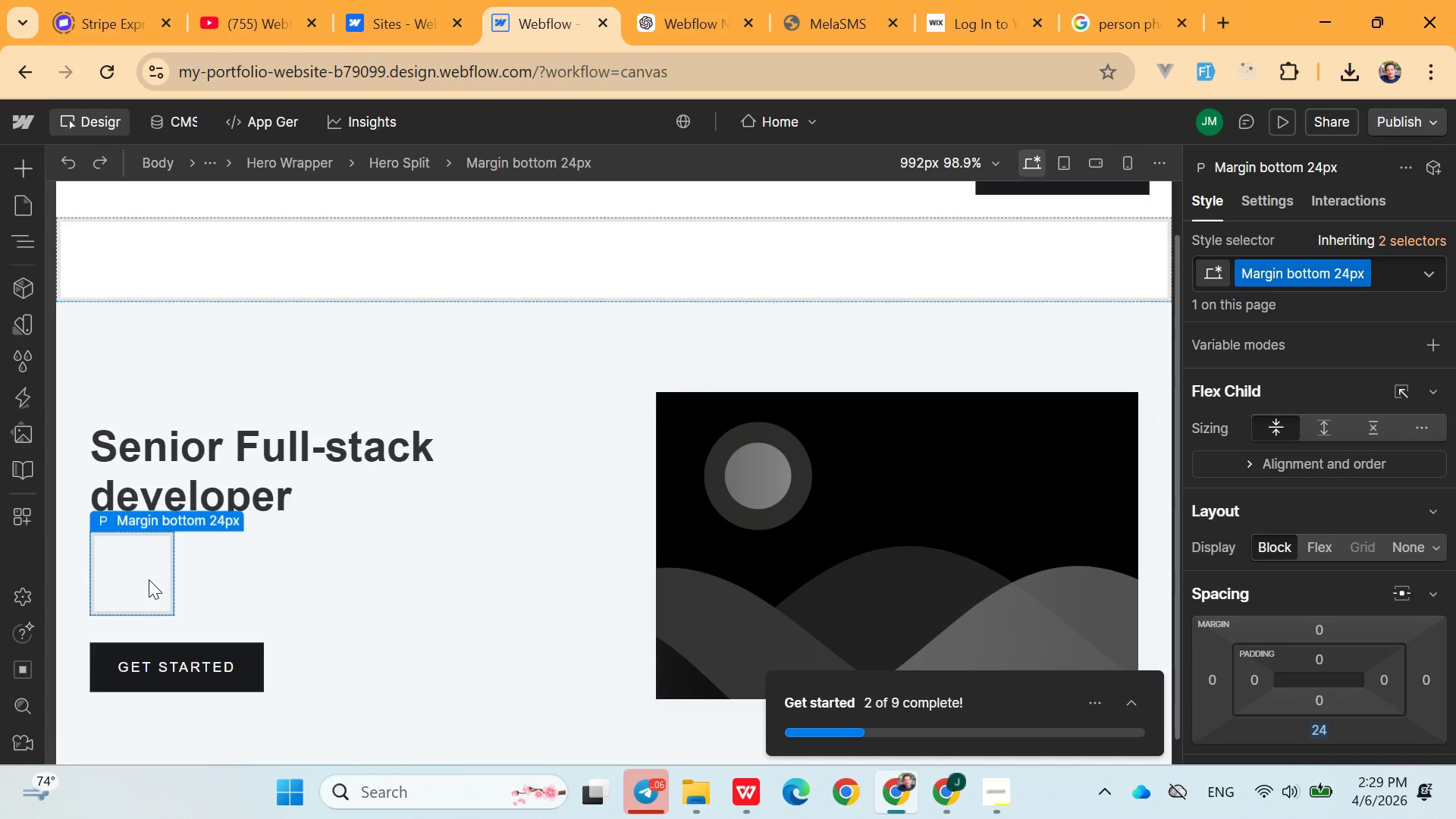 
double_click([149, 579])
 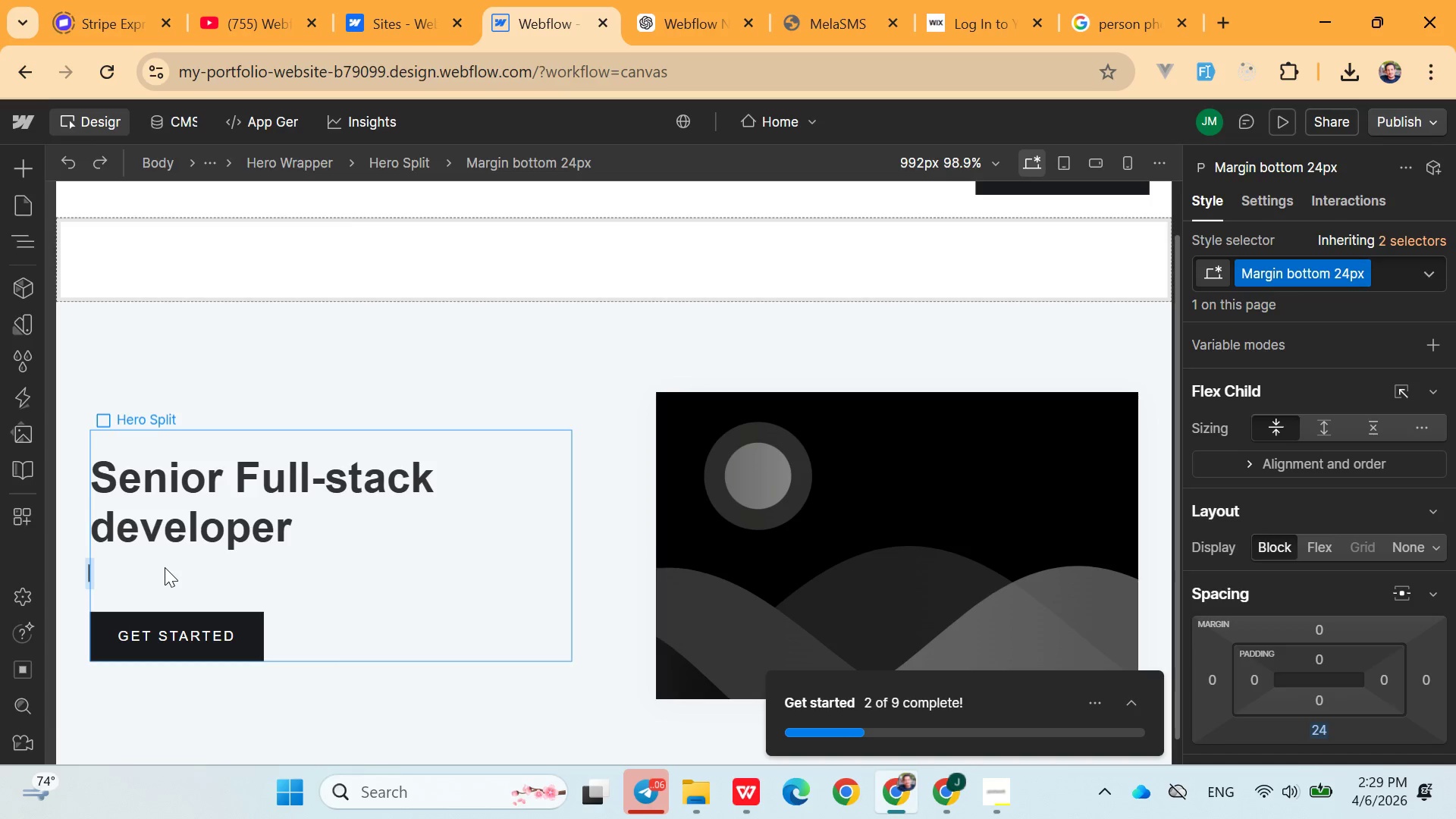 
left_click([132, 567])
 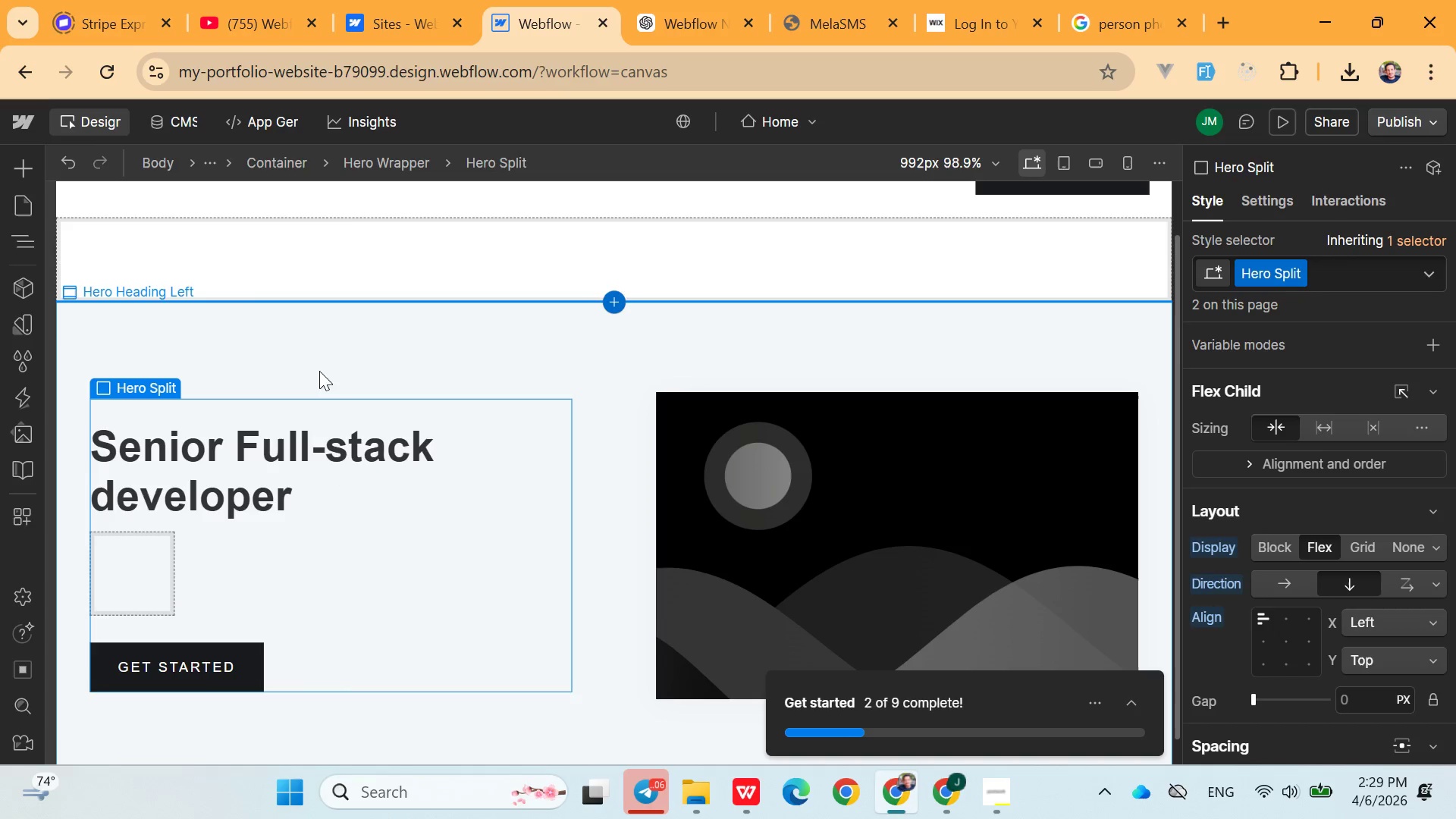 
left_click([357, 327])
 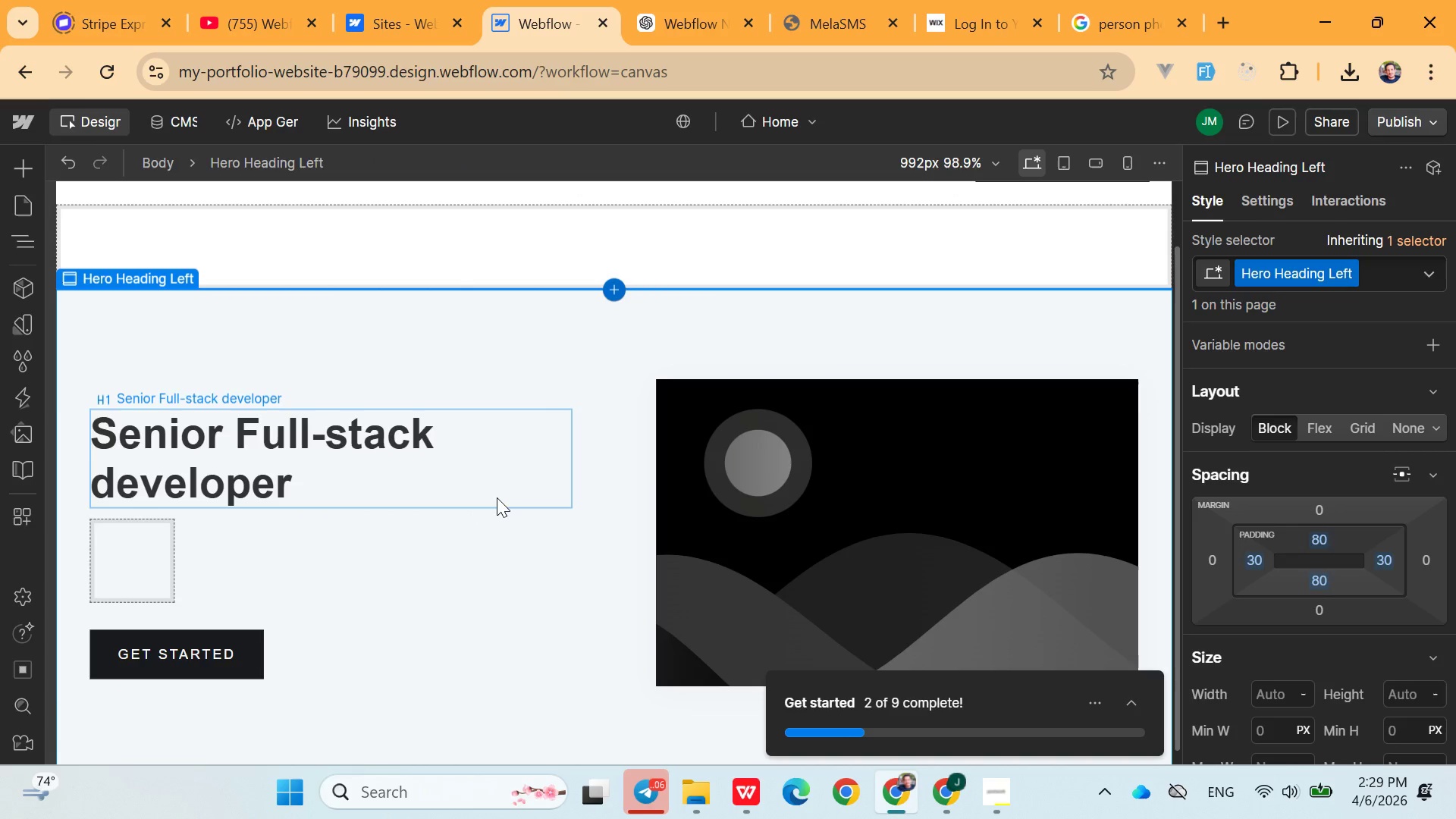 
left_click([854, 529])
 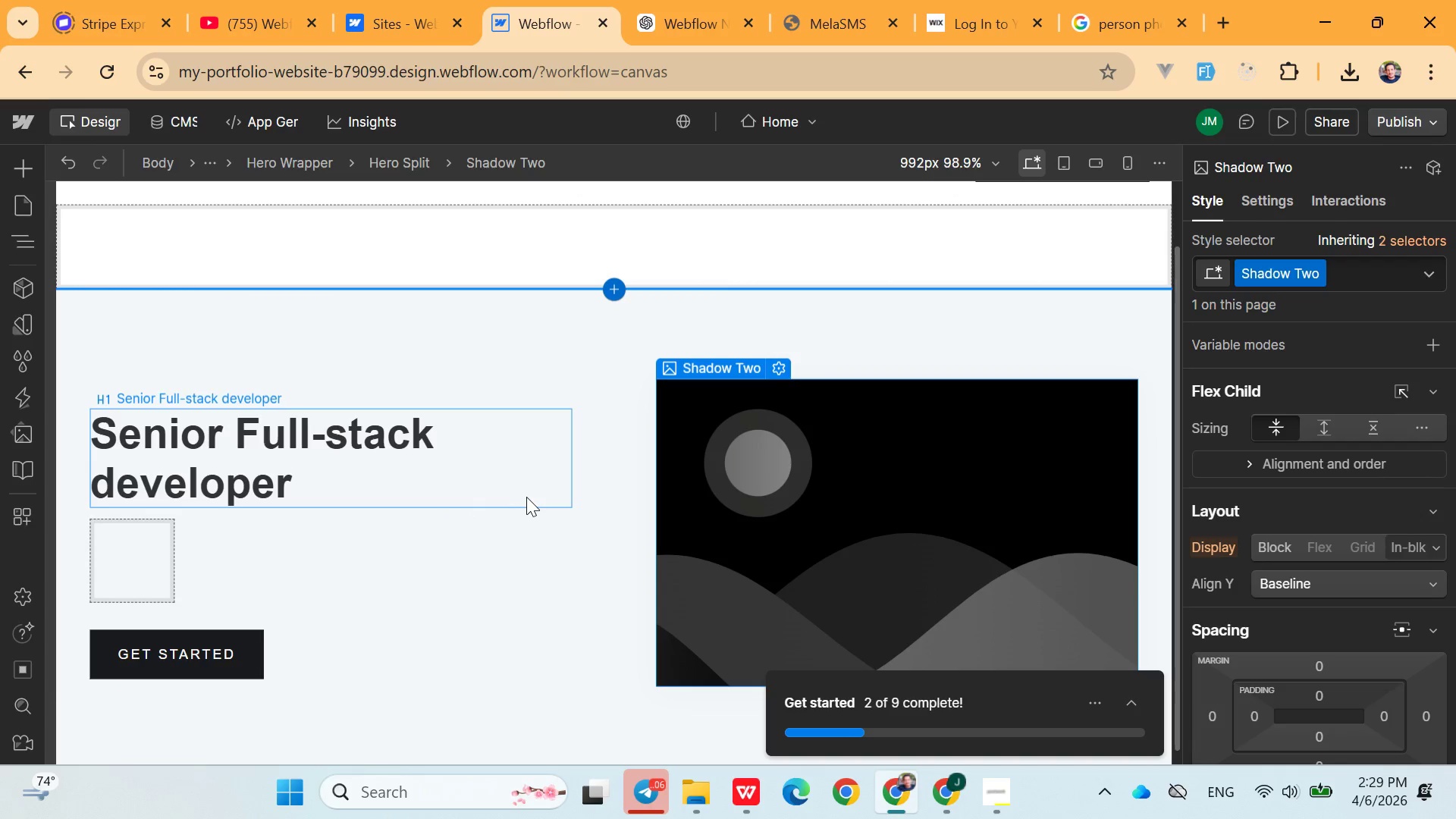 
left_click([749, 533])
 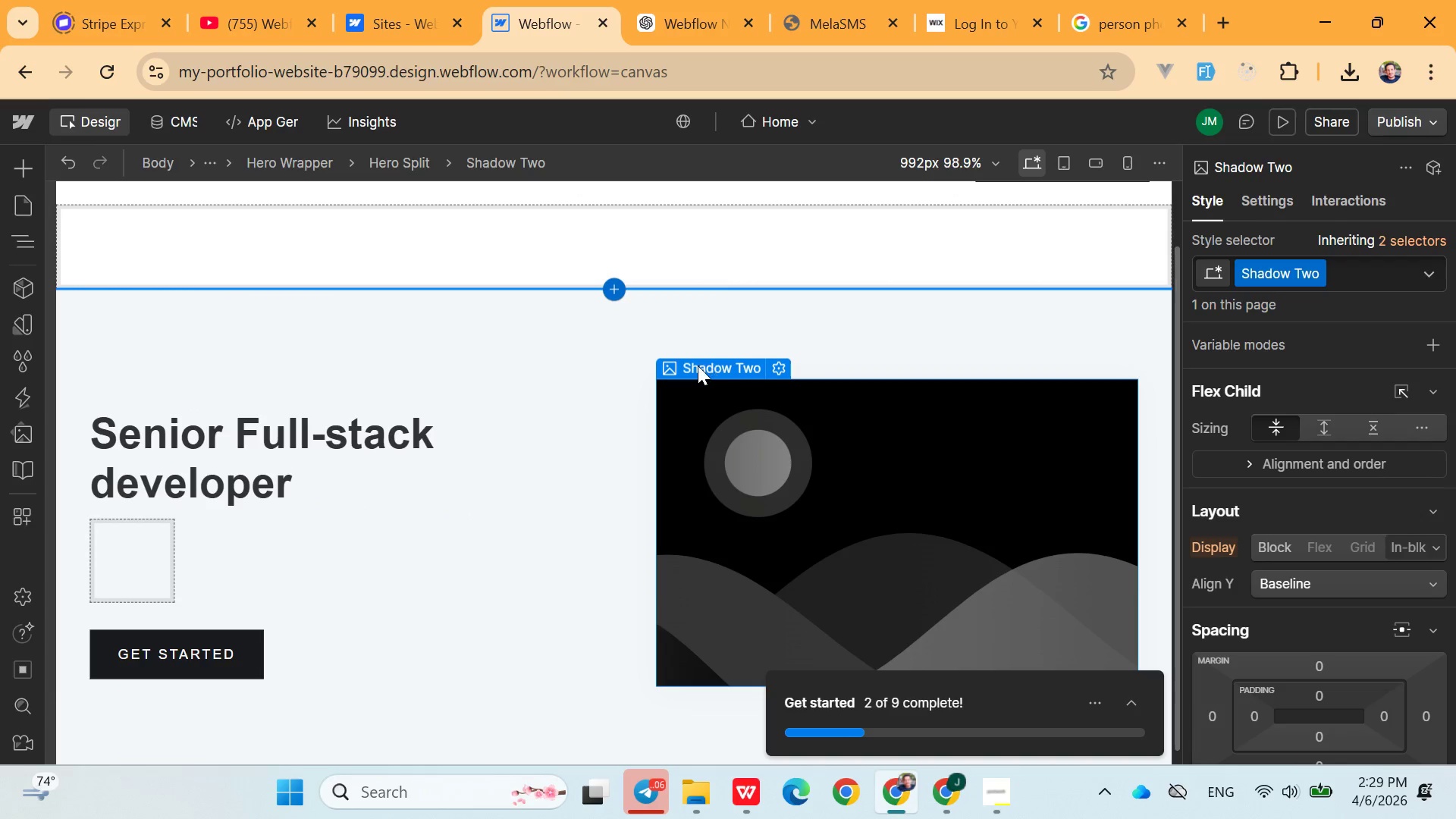 
left_click([673, 369])
 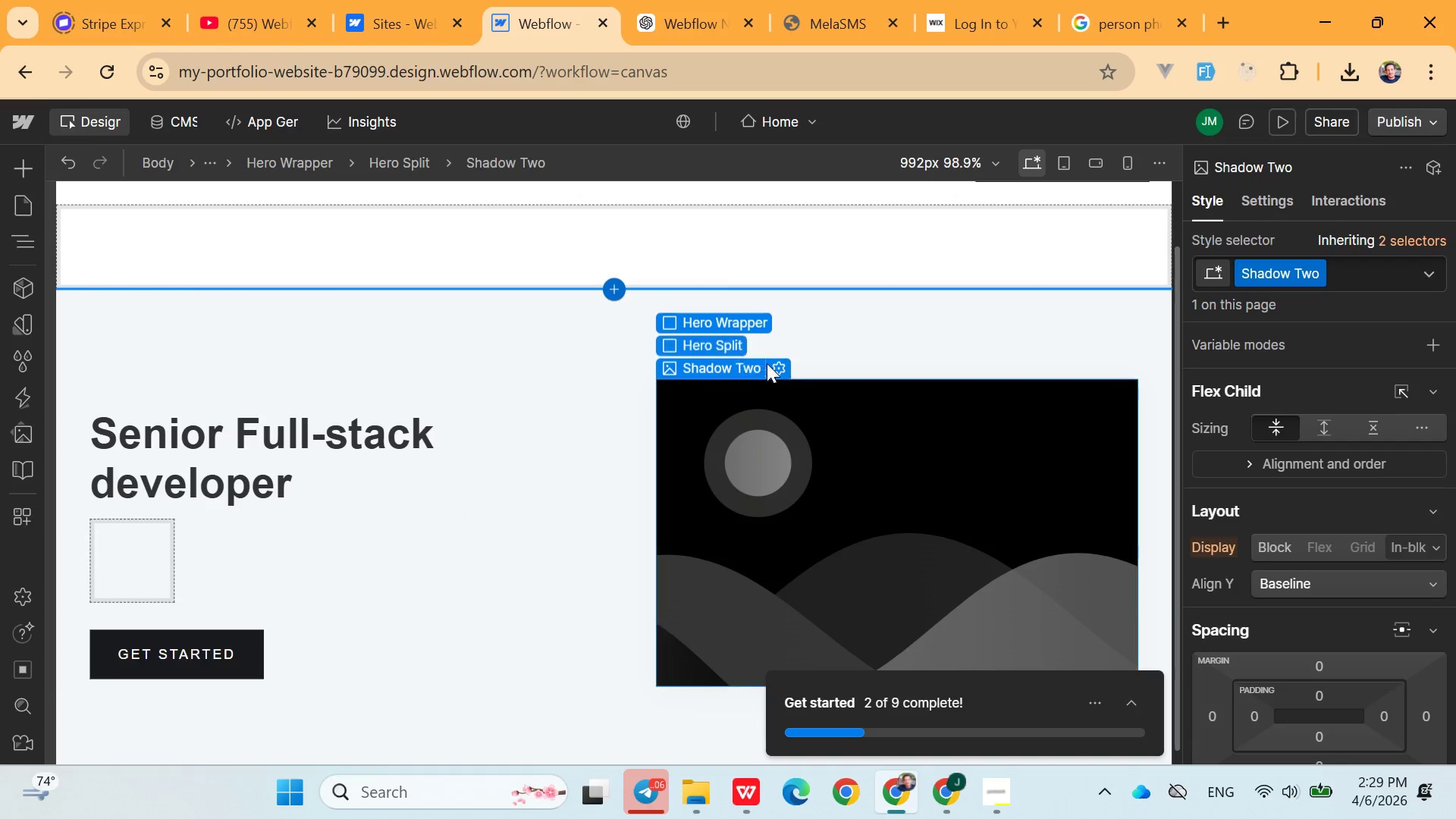 
left_click([778, 369])
 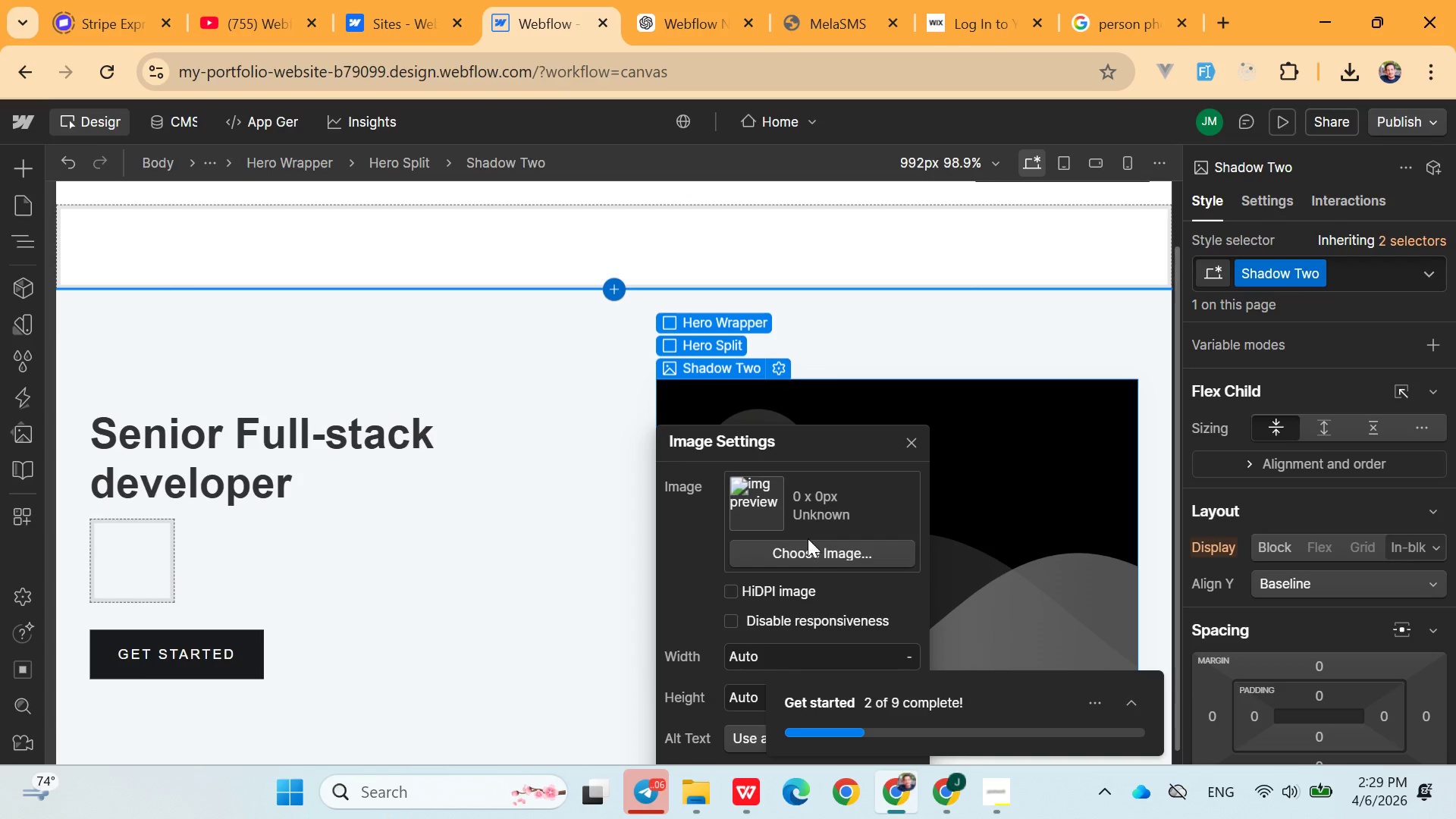 
left_click([798, 551])
 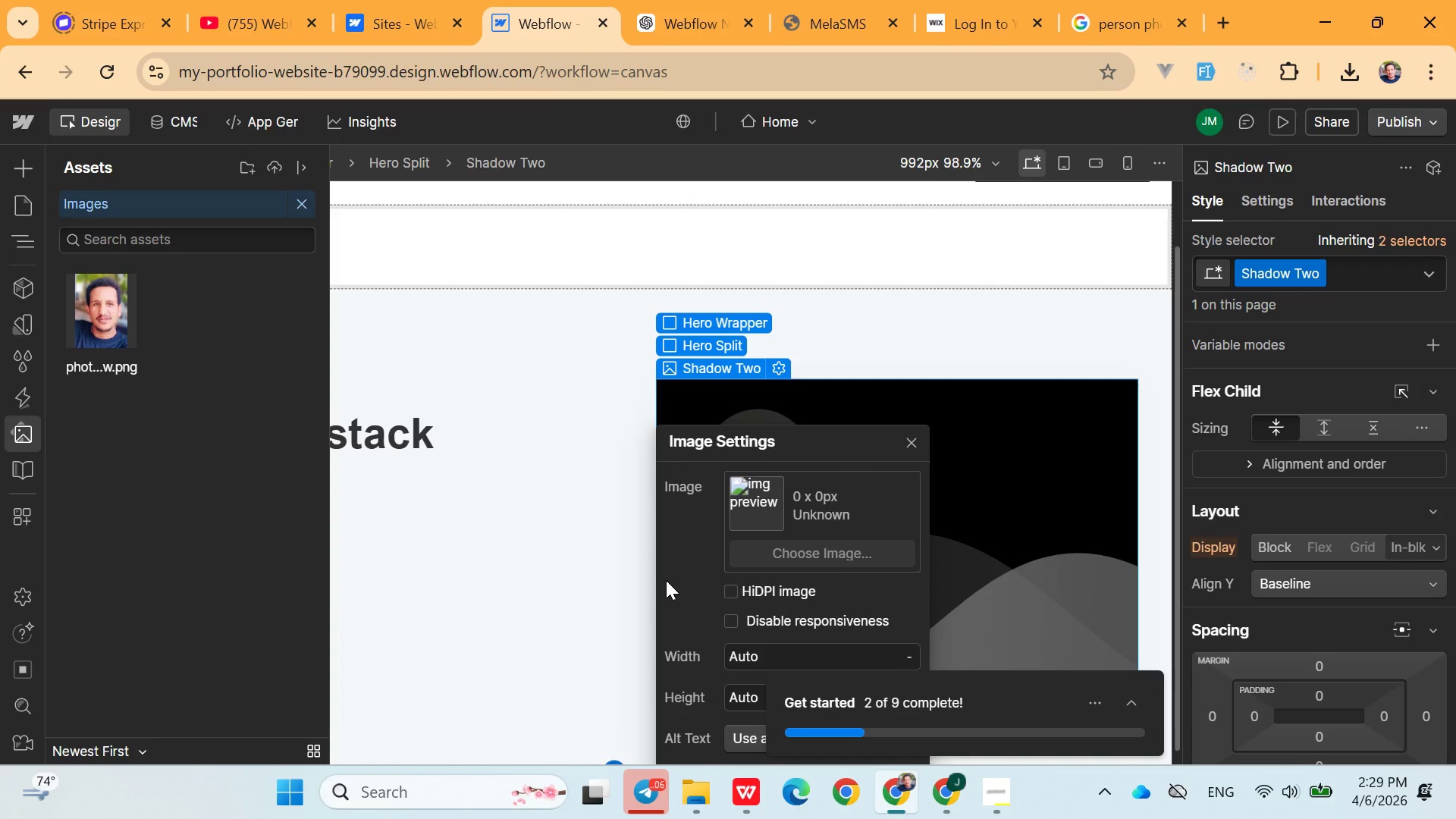 
wait(12.22)
 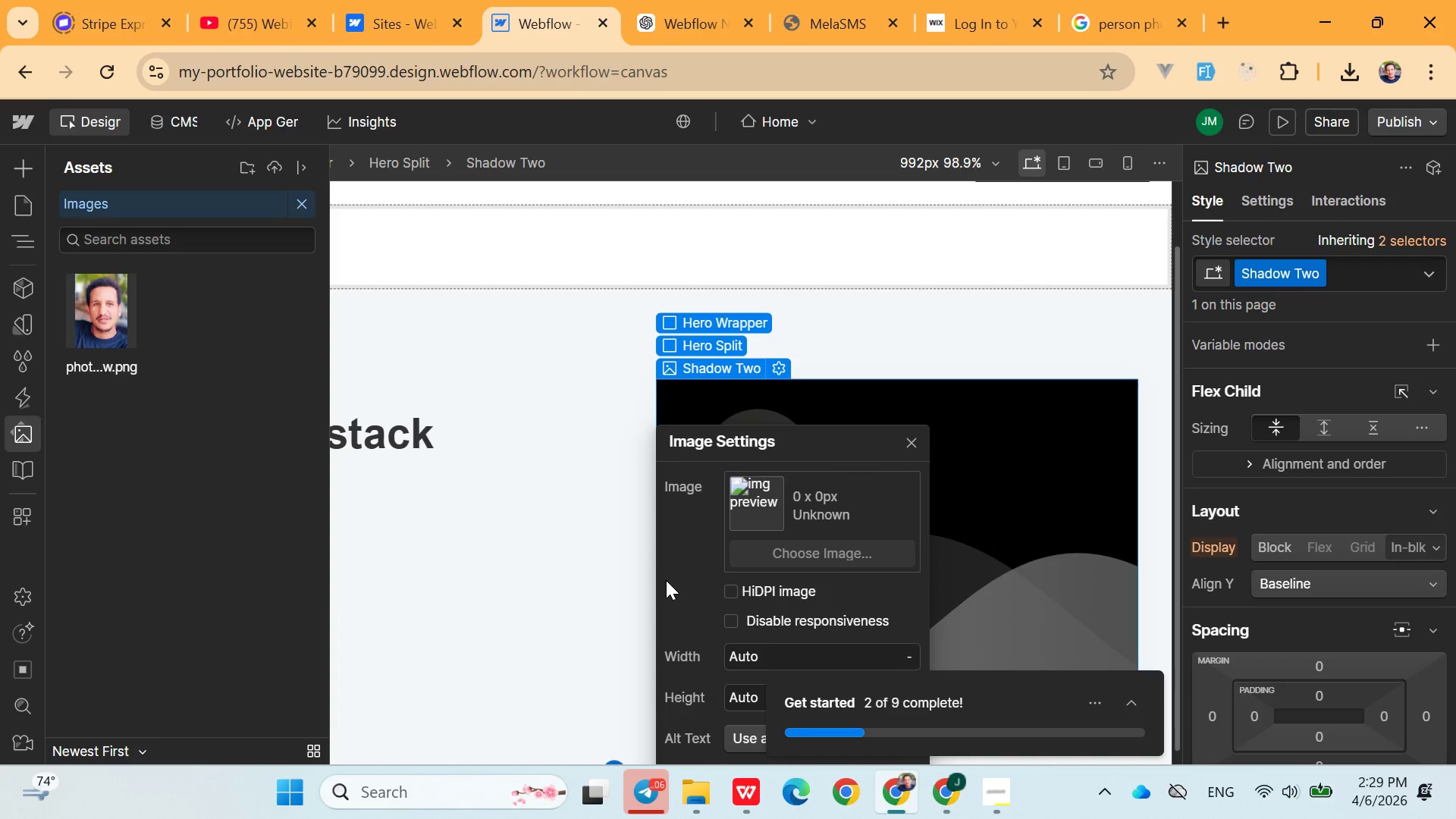 
left_click([758, 509])
 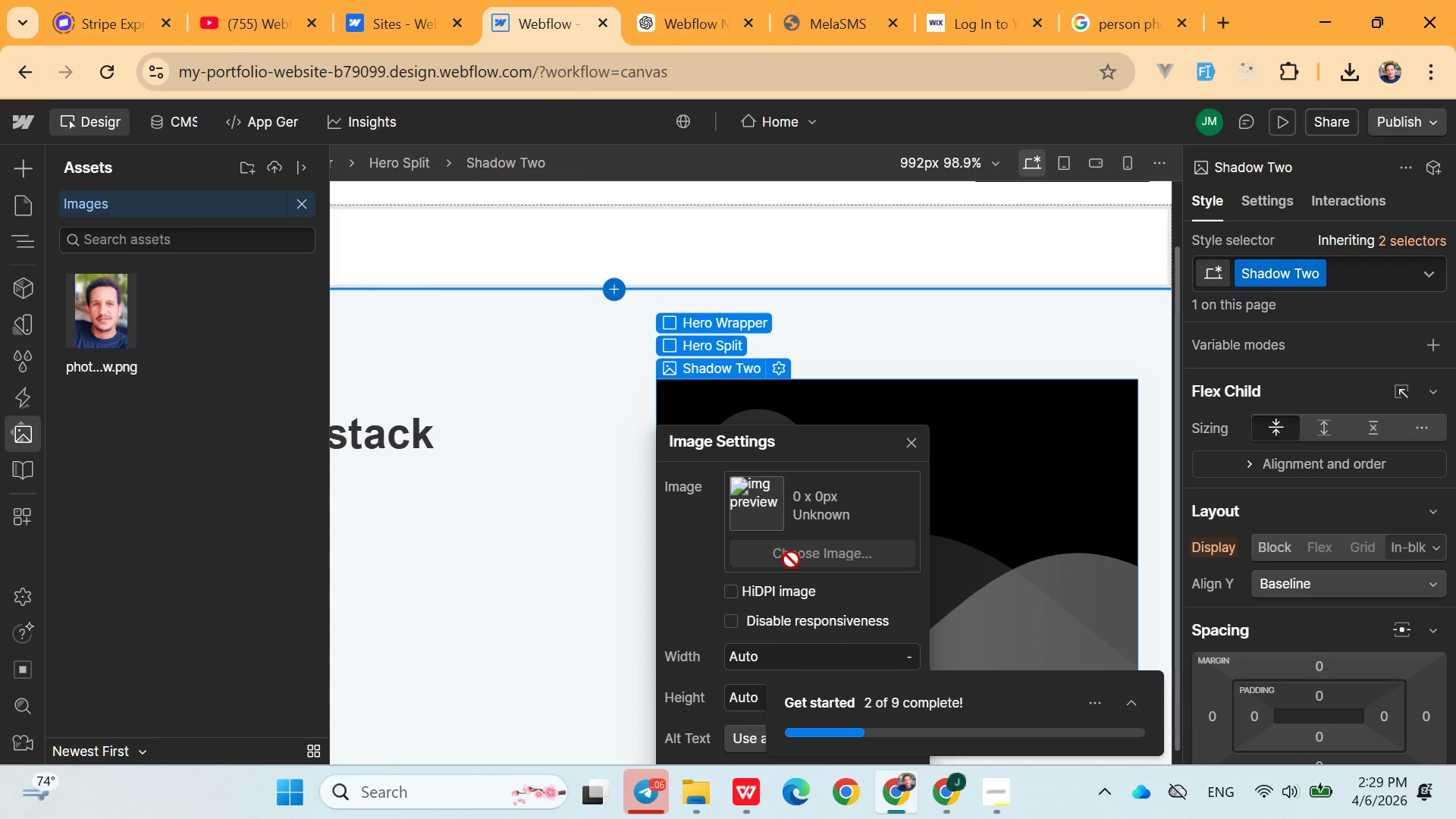 
left_click([794, 560])
 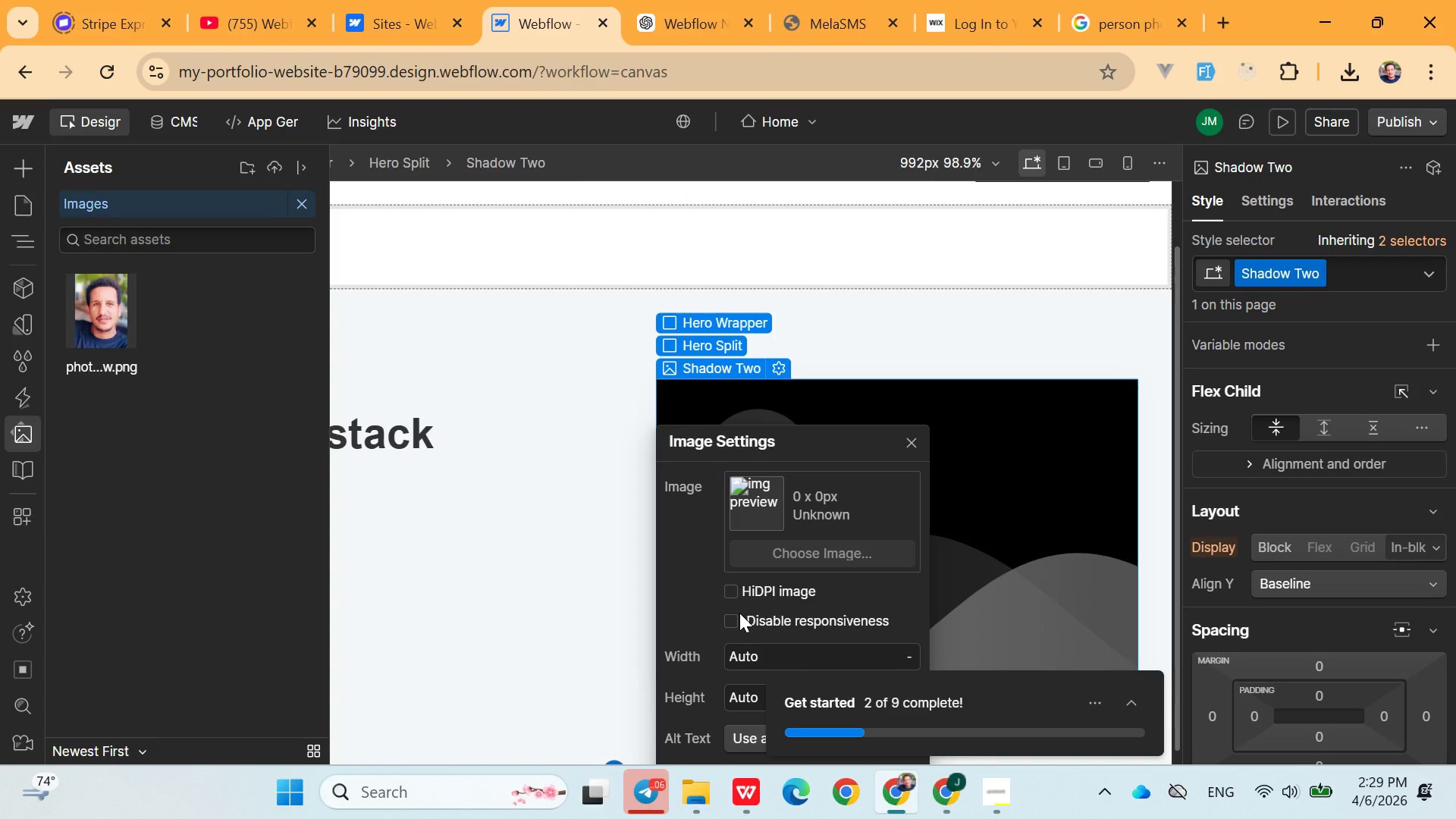 
wait(7.83)
 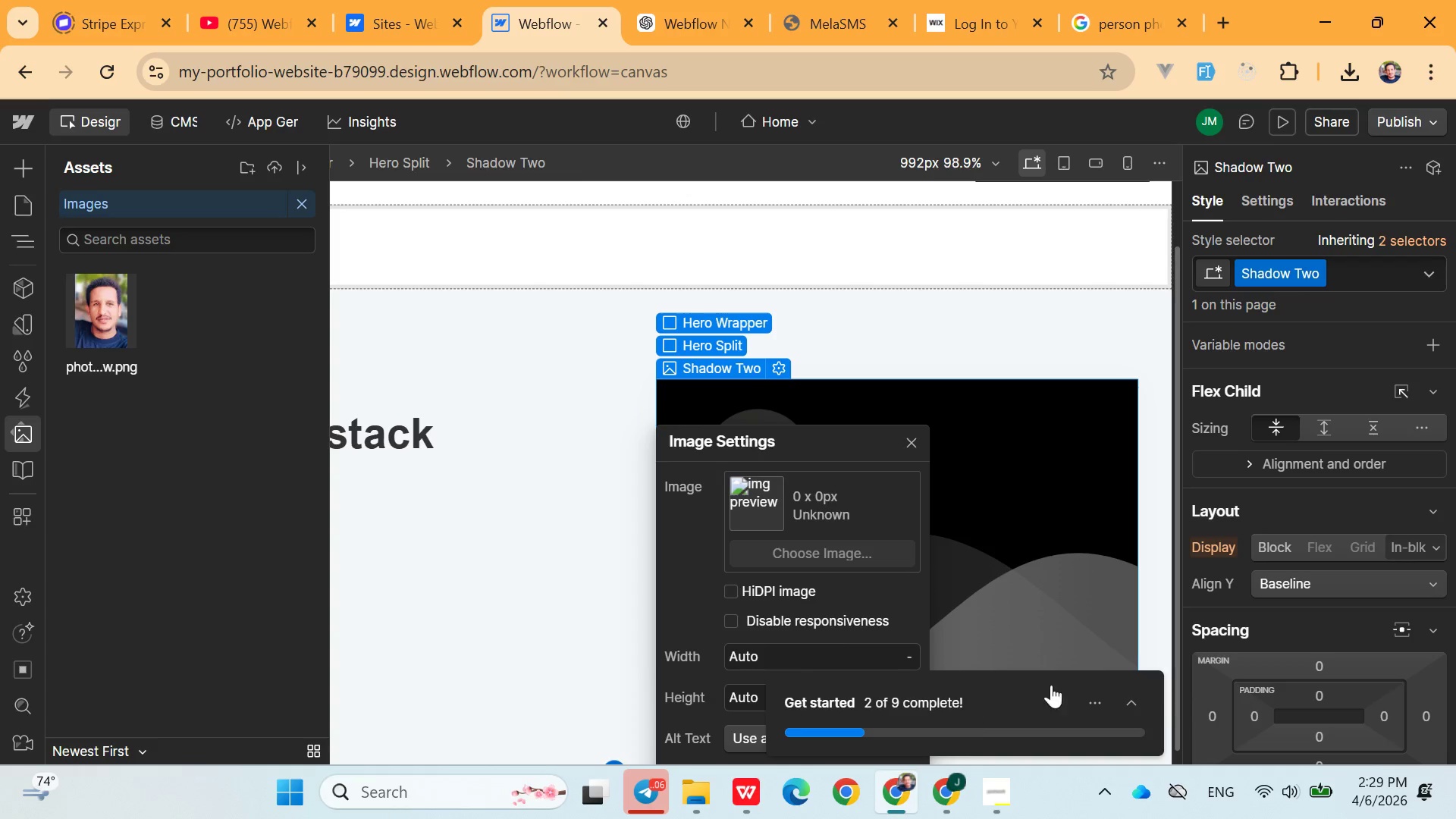 
left_click([910, 441])
 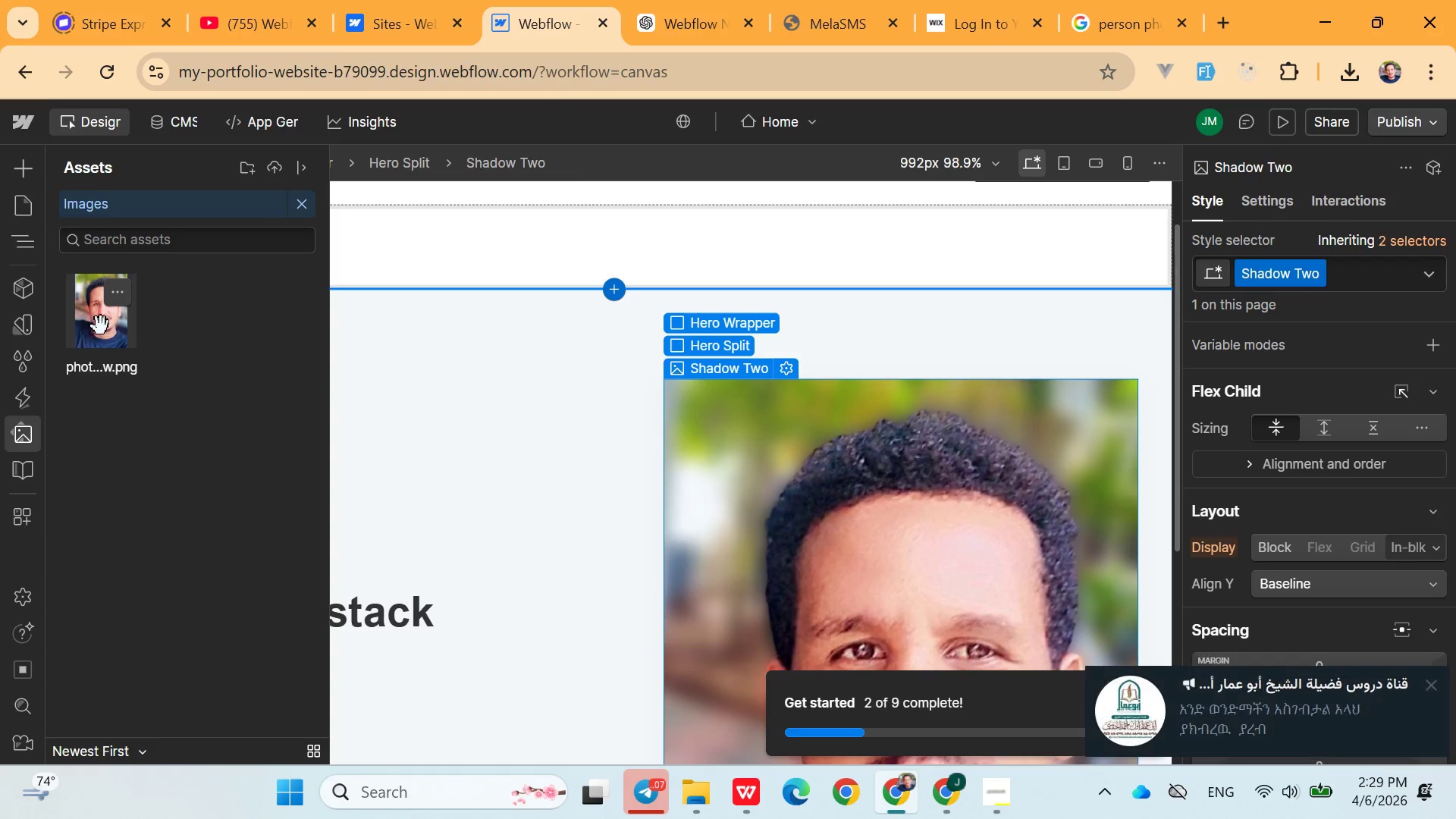 
left_click([126, 306])
 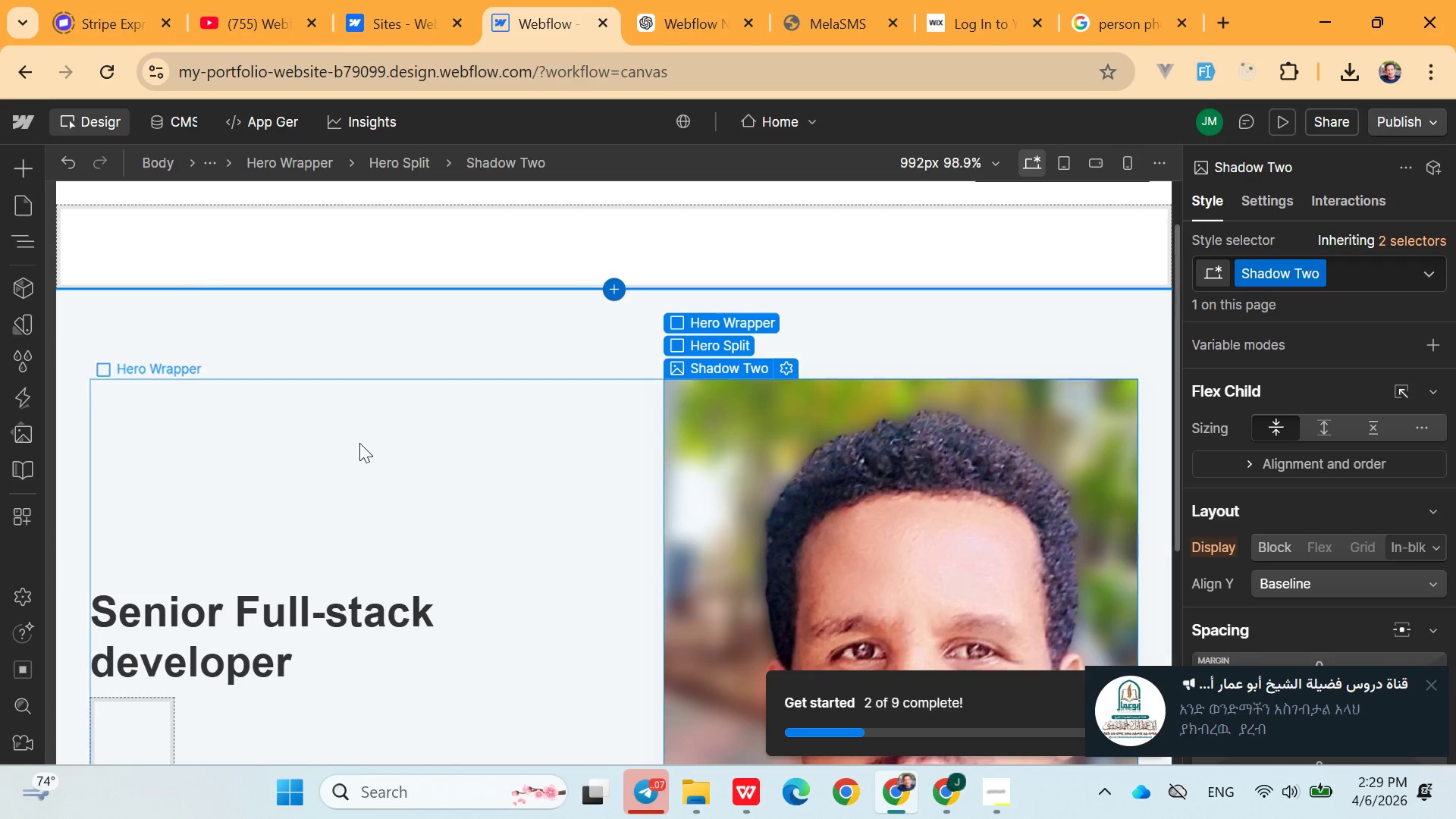 
left_click([698, 521])
 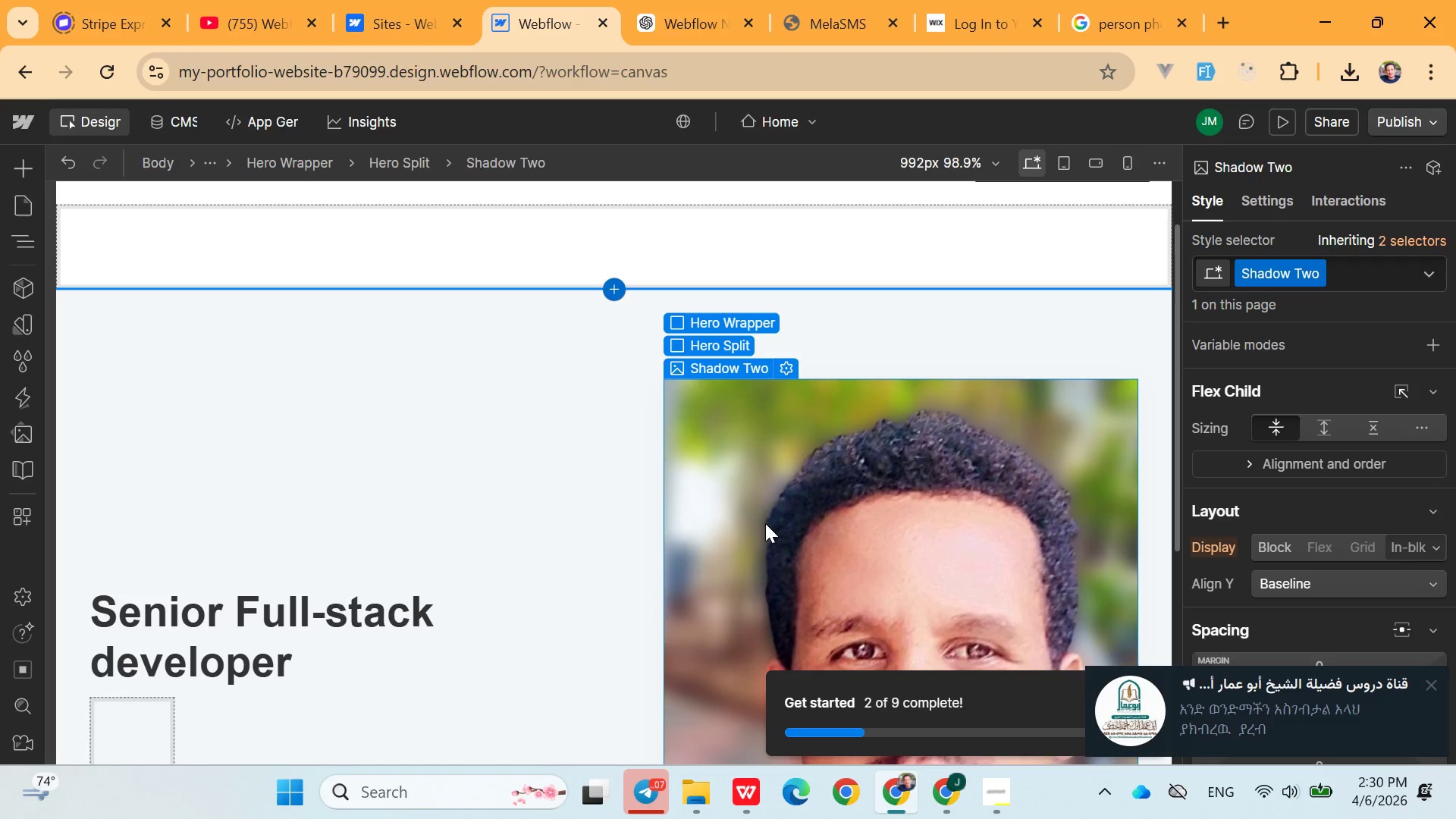 
double_click([765, 523])
 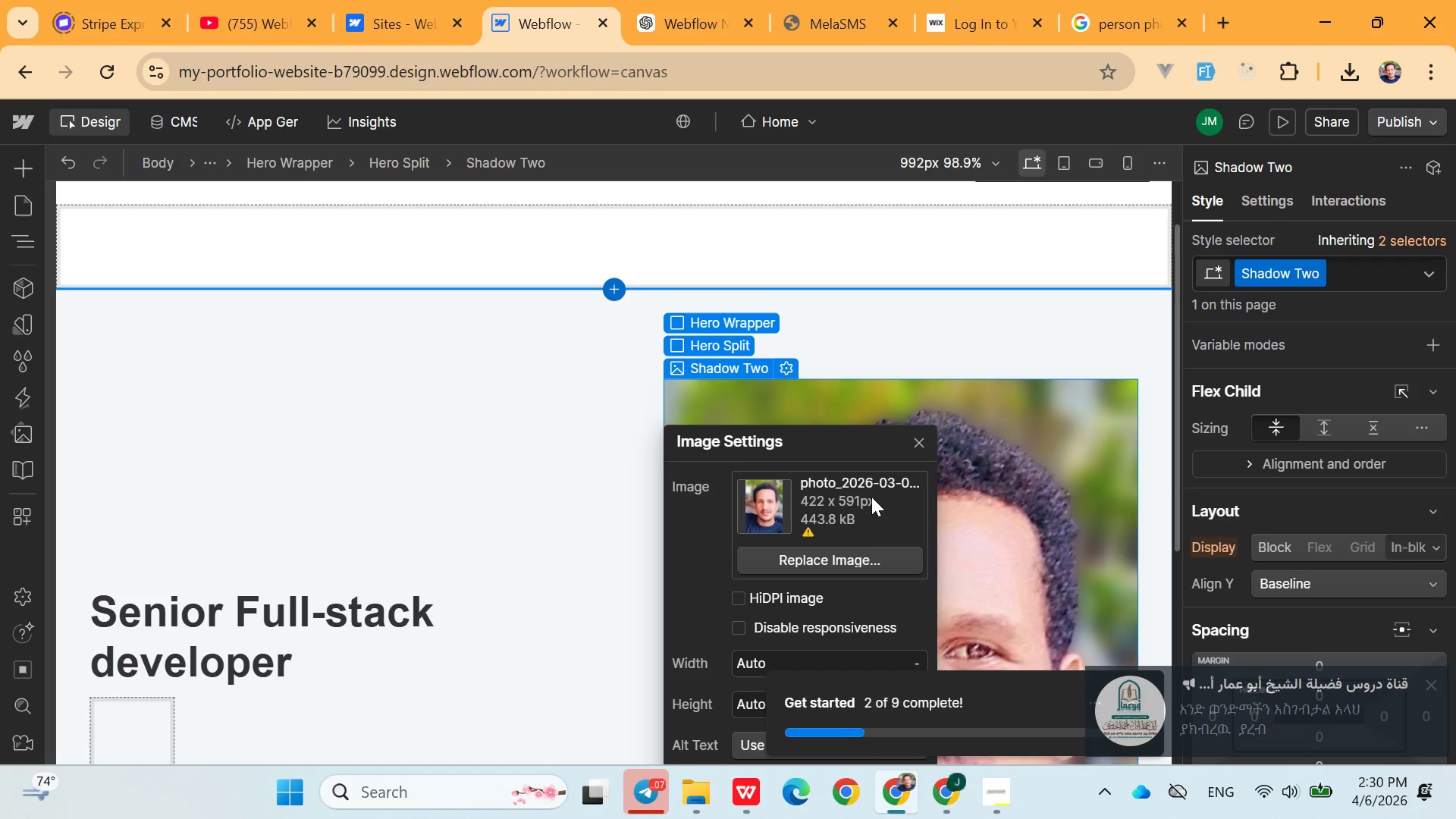 
left_click([824, 557])
 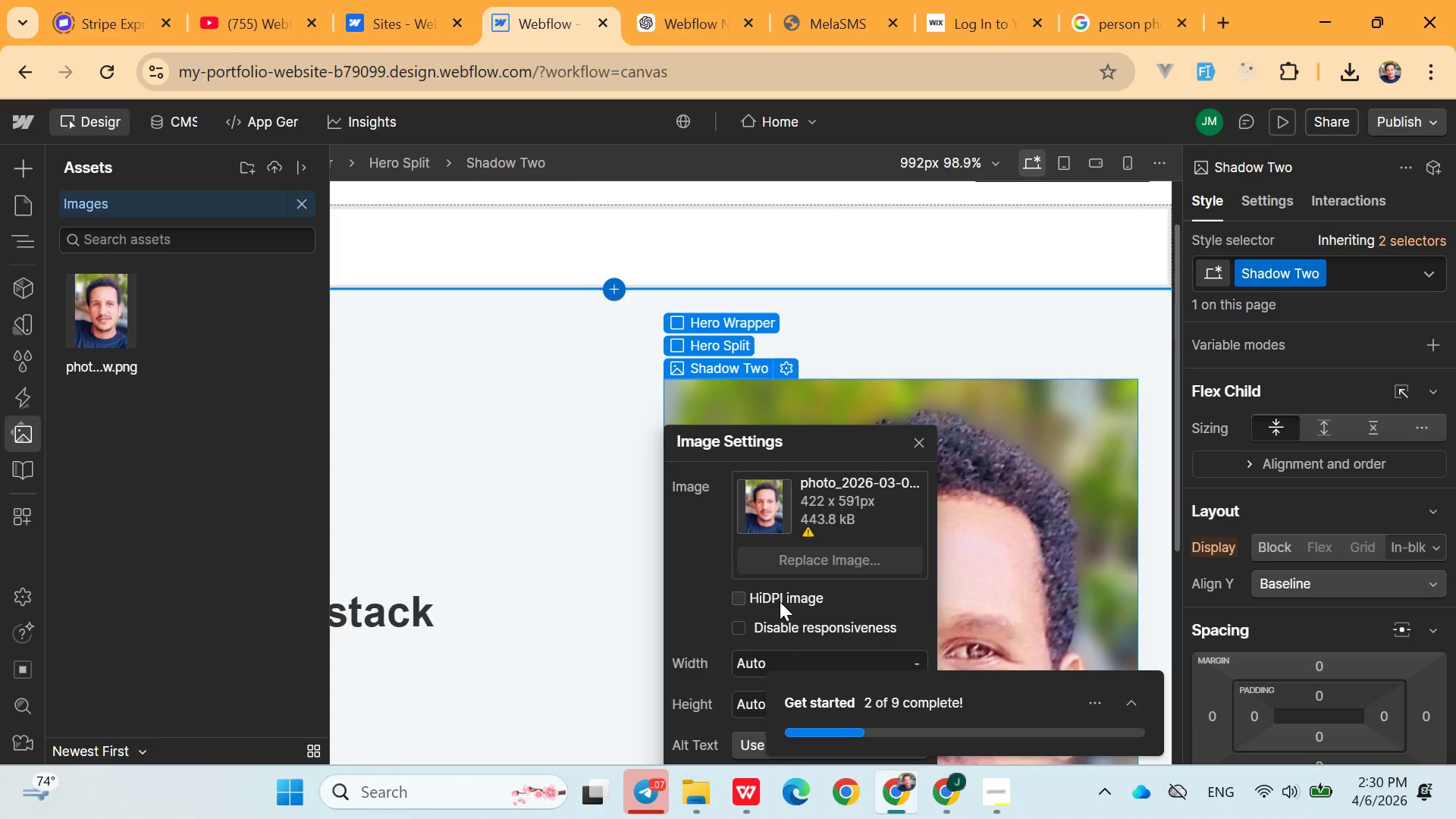 
wait(5.53)
 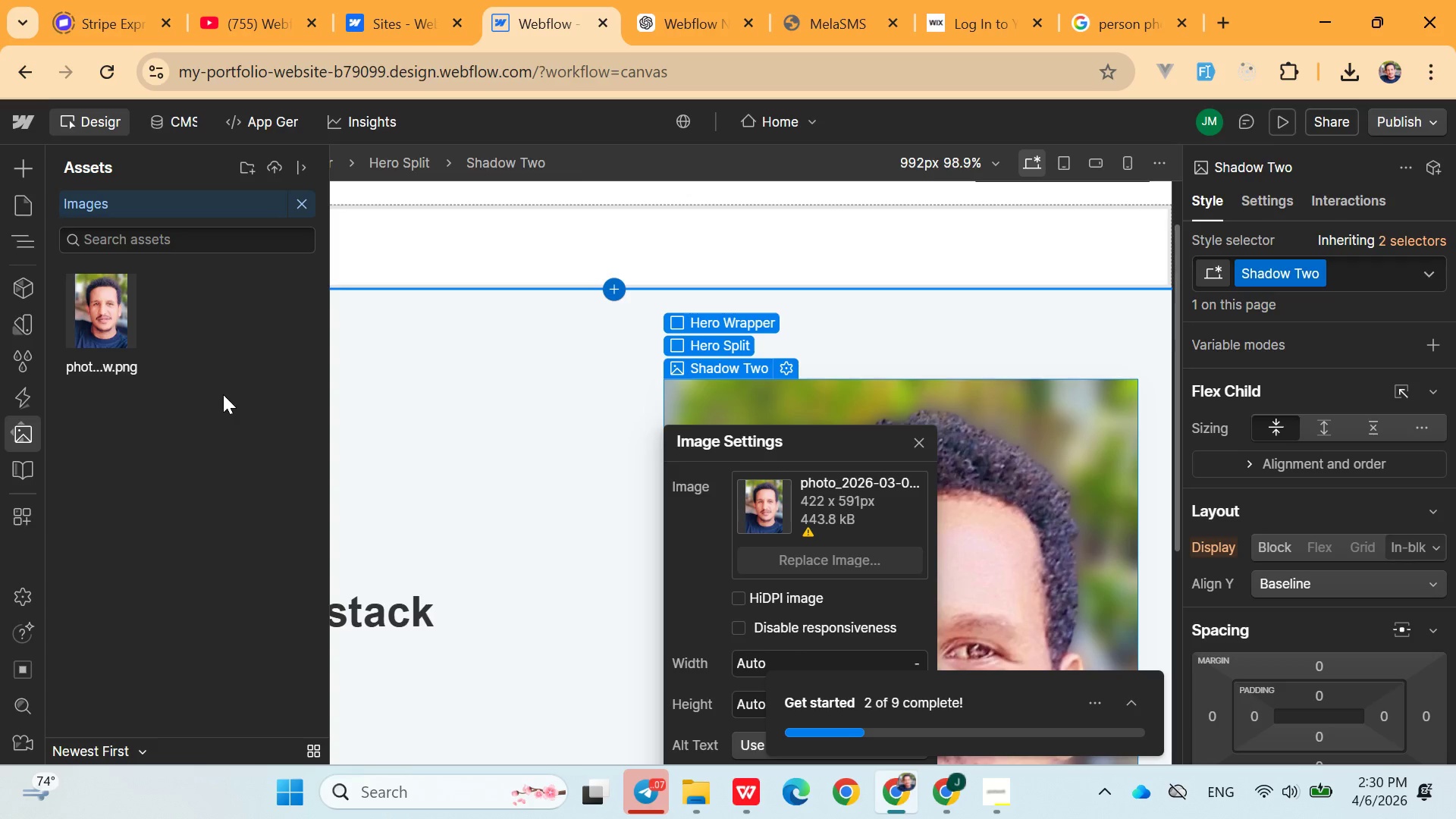 
left_click([766, 514])
 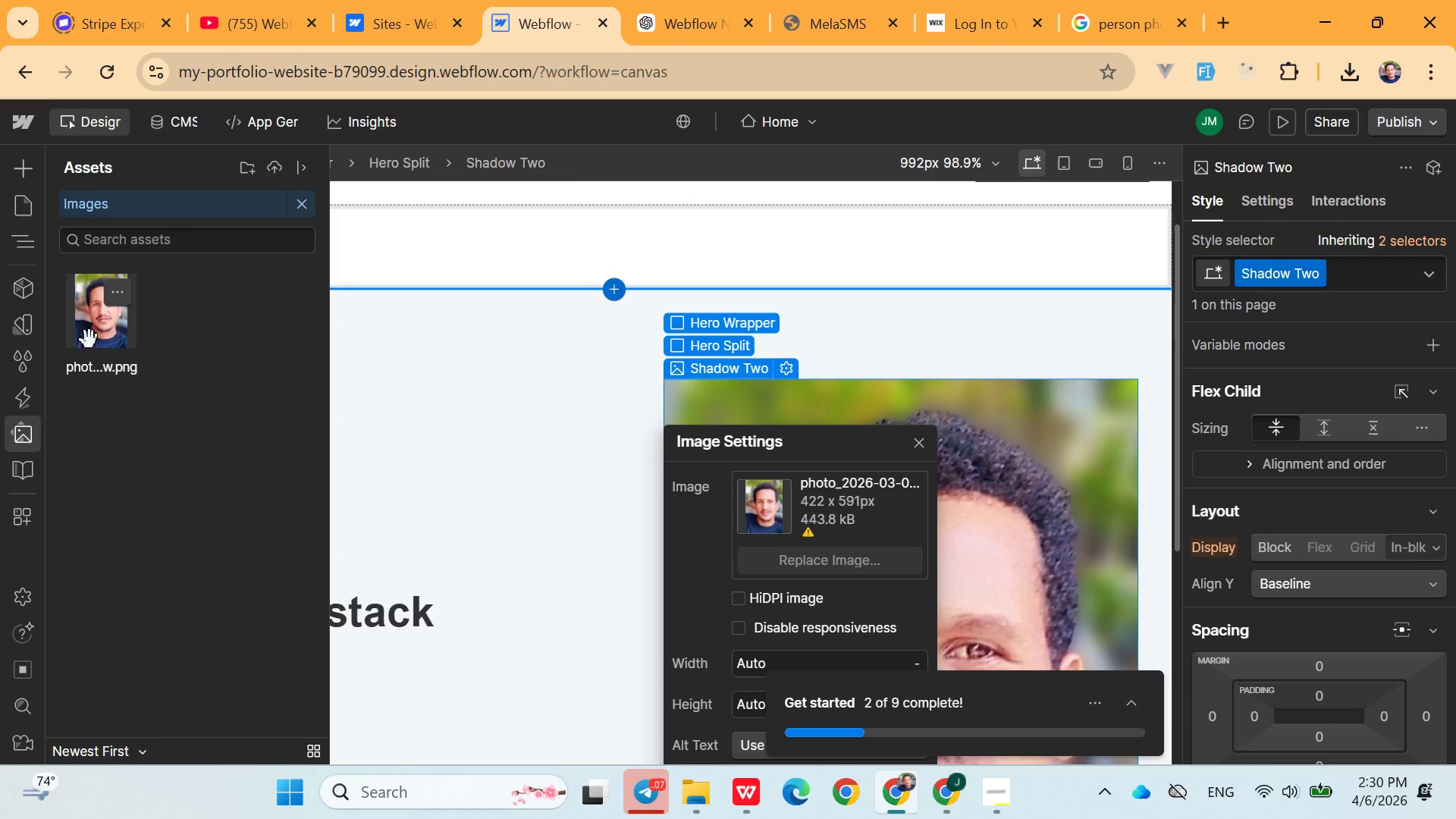 
left_click([87, 324])
 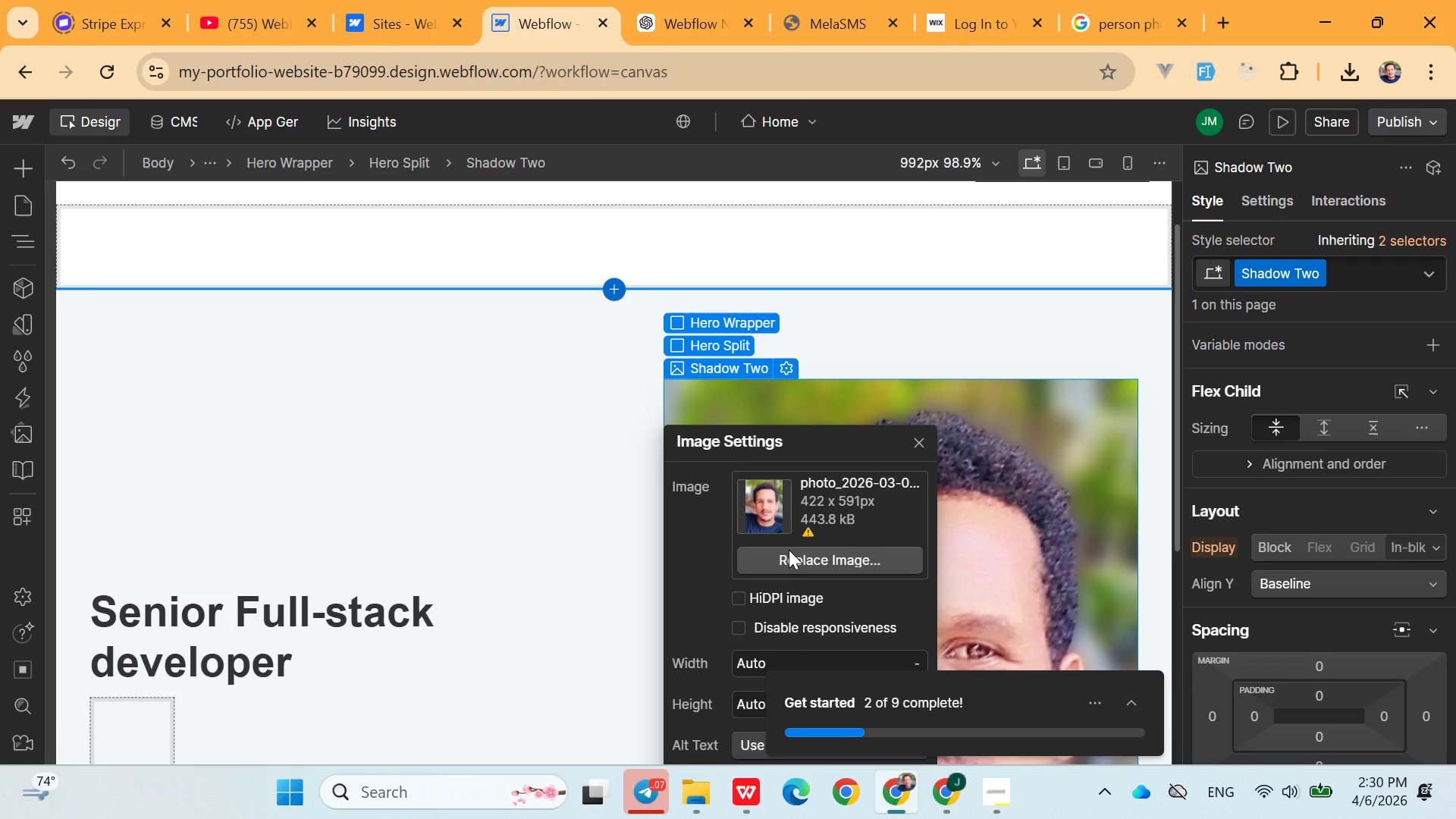 
left_click([771, 506])
 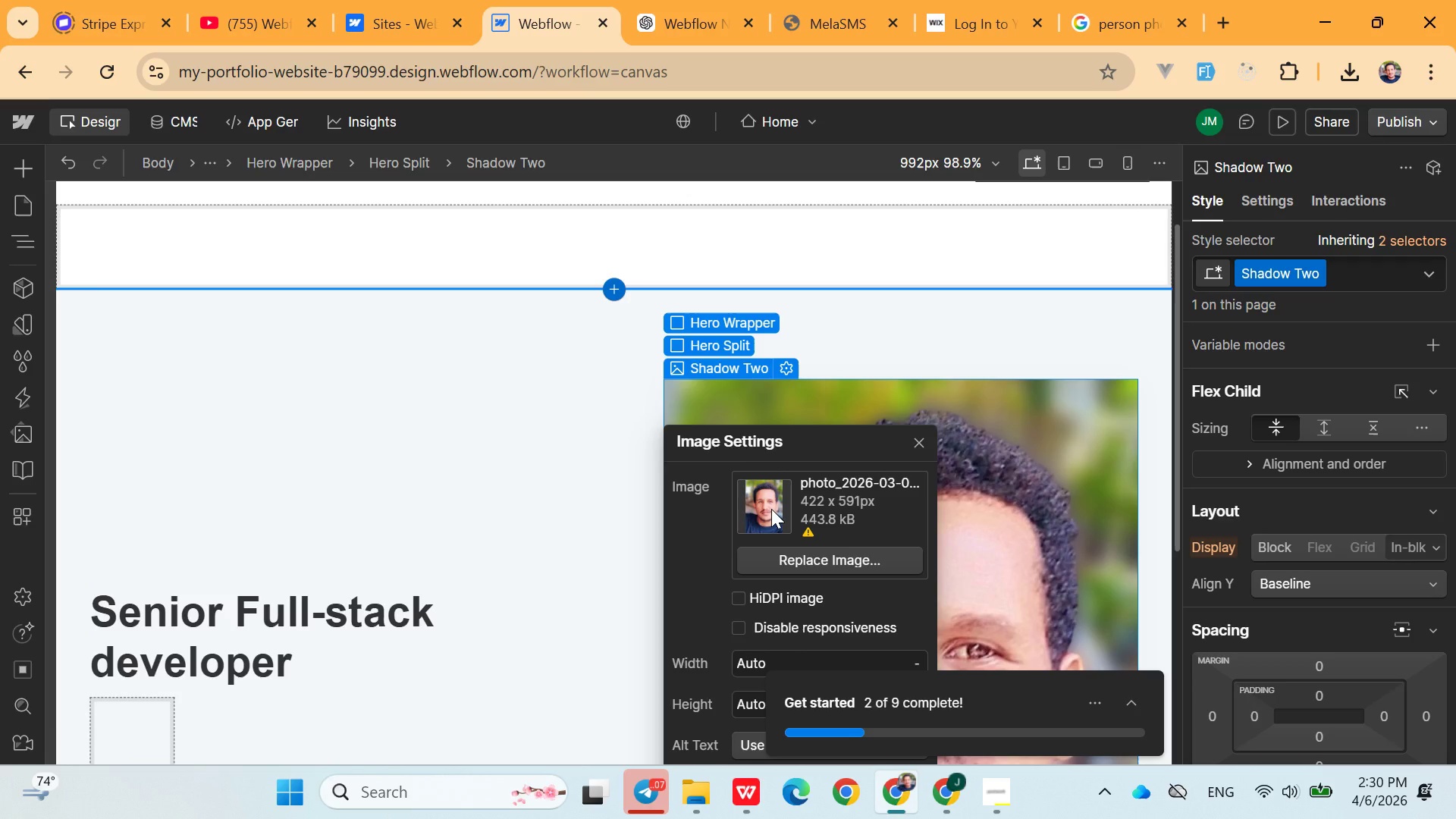 
double_click([771, 509])
 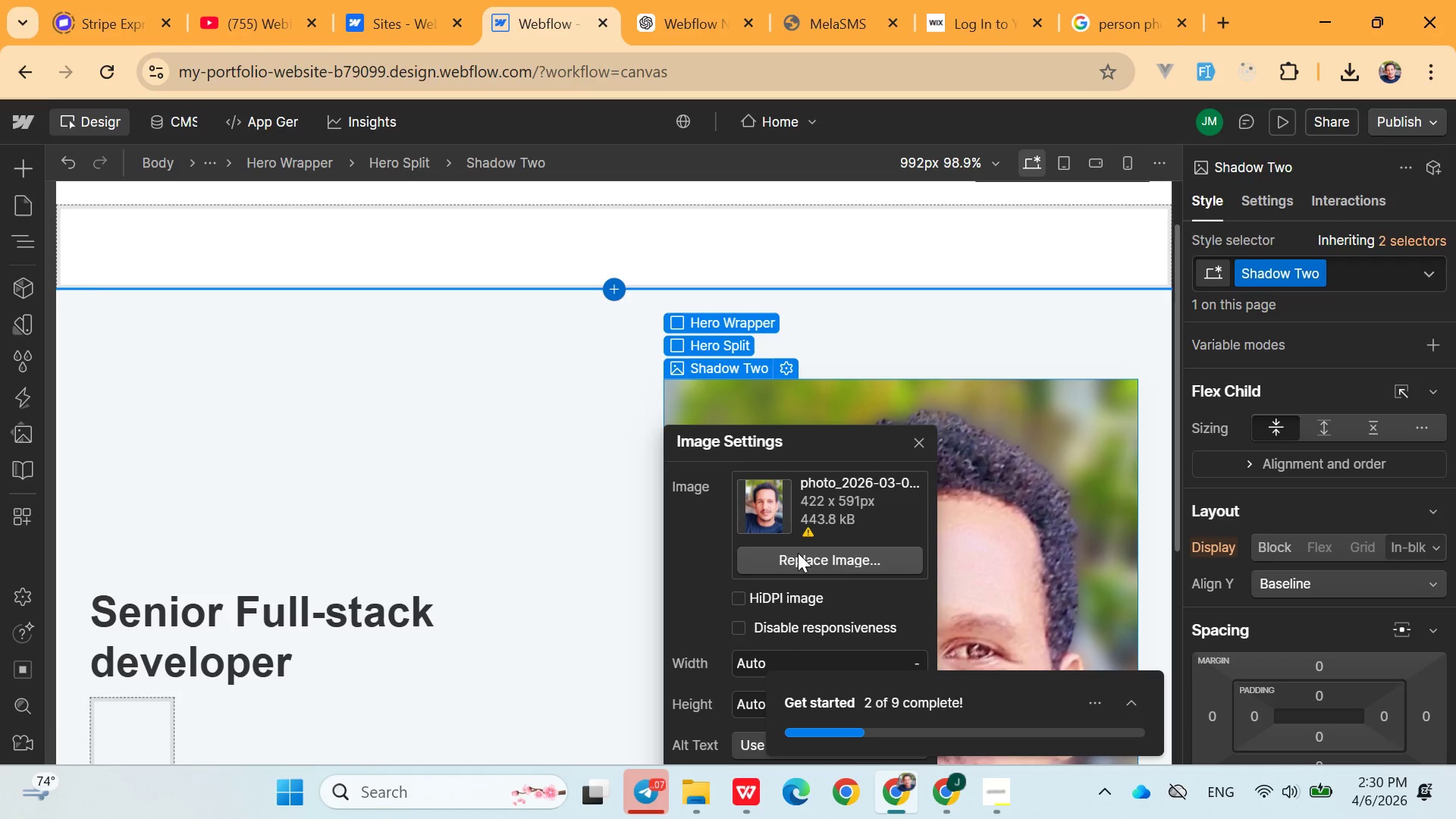 
left_click([799, 554])
 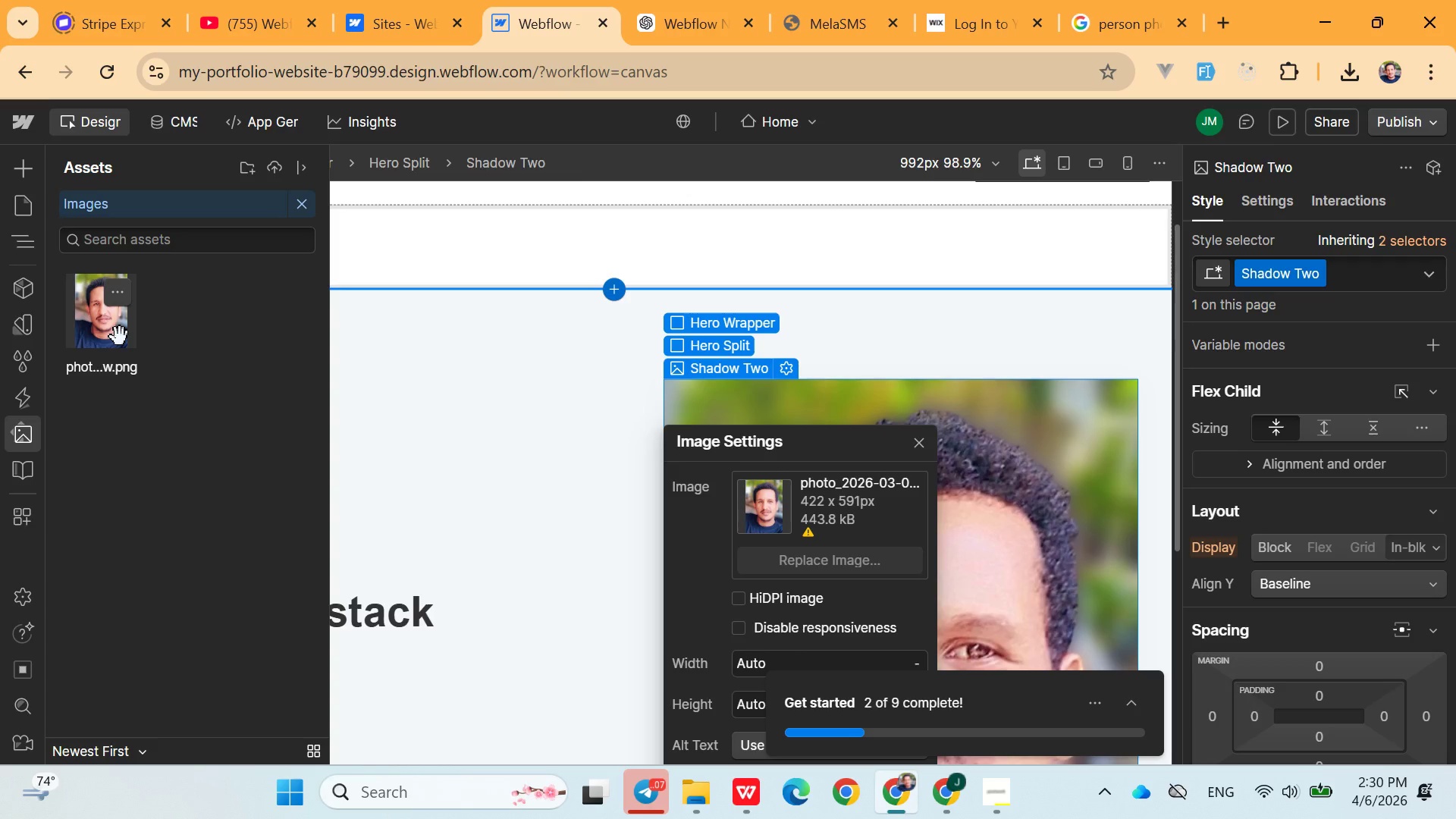 
right_click([120, 337])
 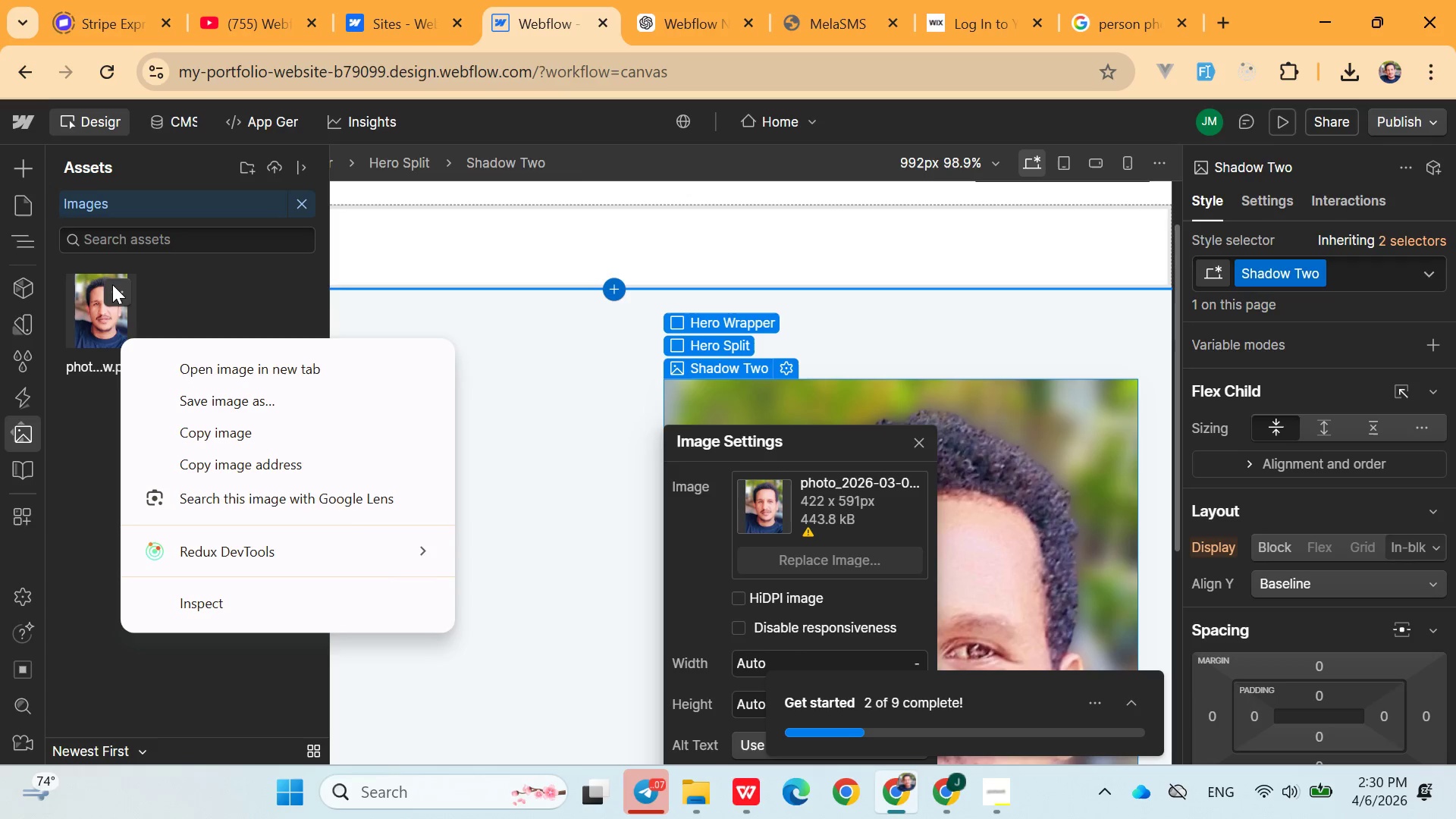 
left_click([117, 289])
 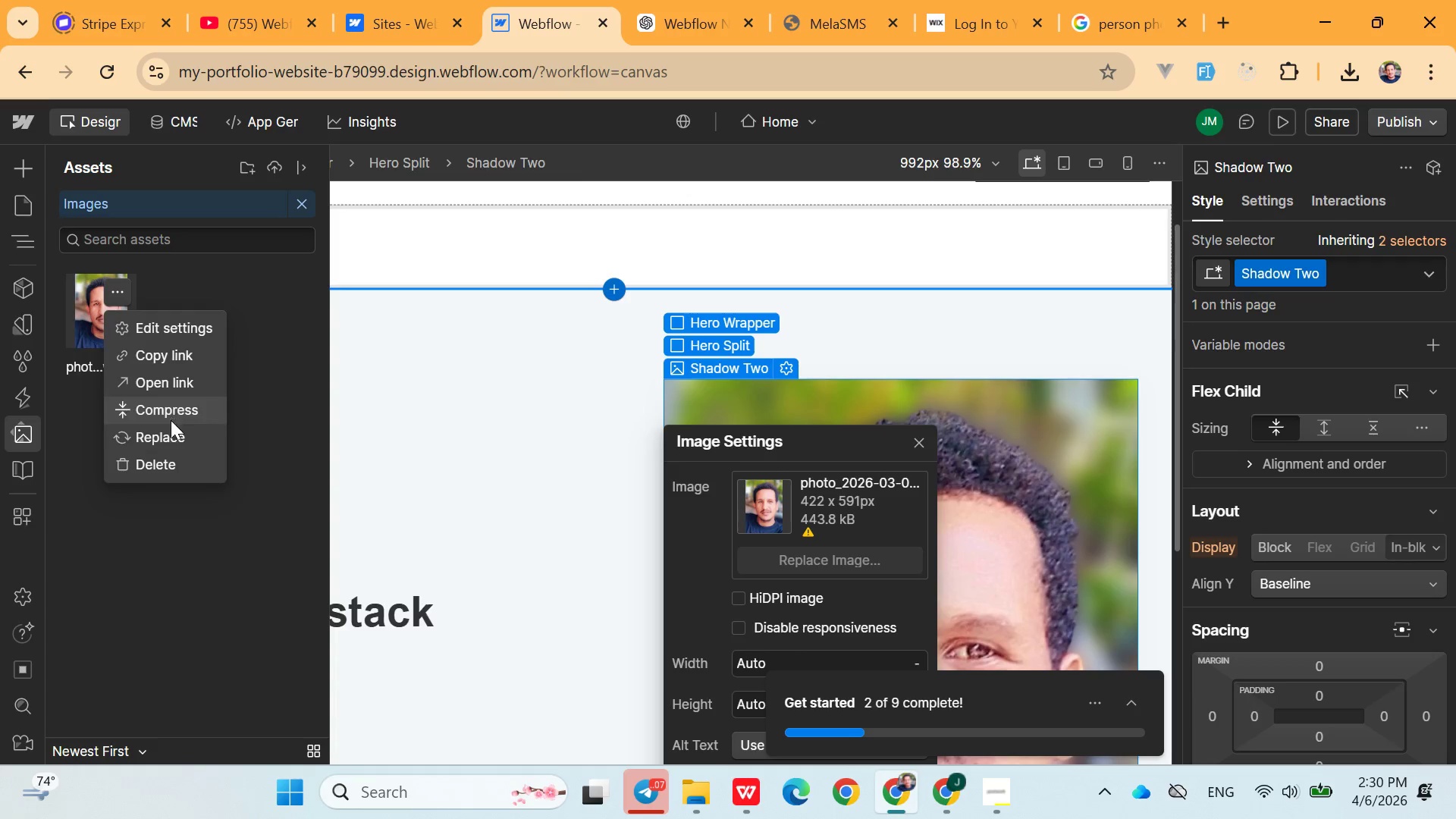 
left_click([171, 435])
 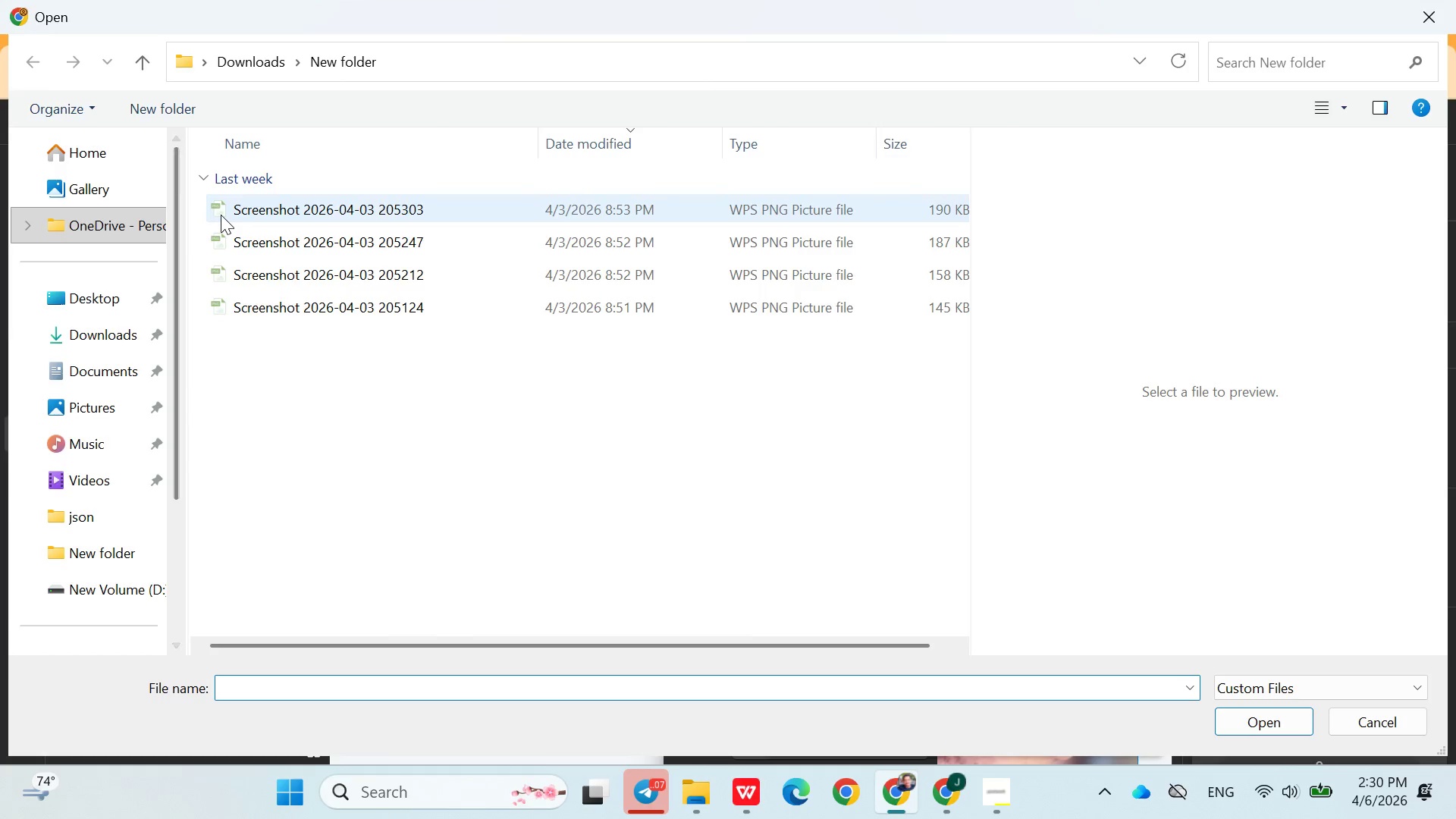 
left_click([130, 331])
 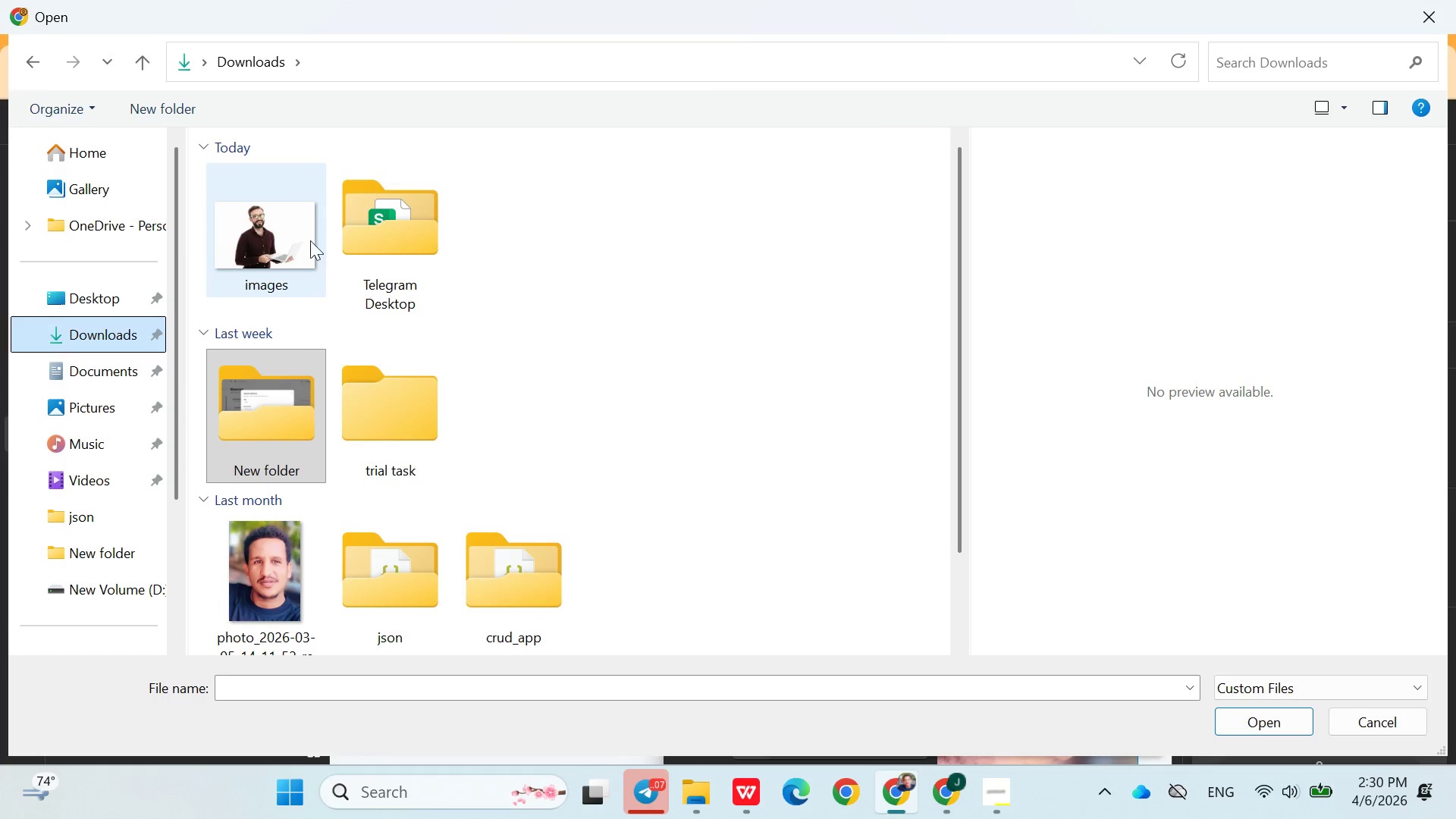 
double_click([278, 246])
 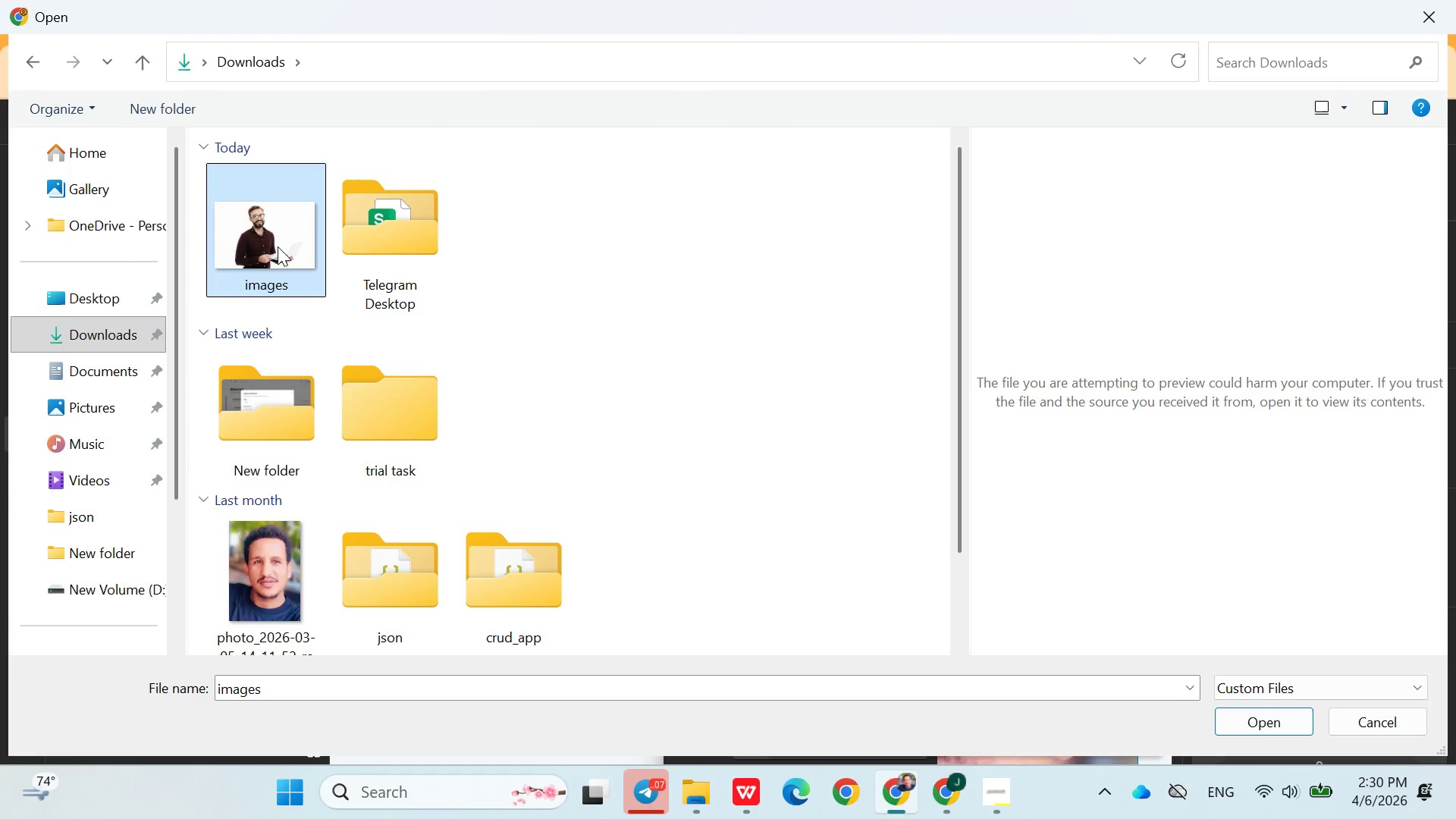 
key(Enter)
 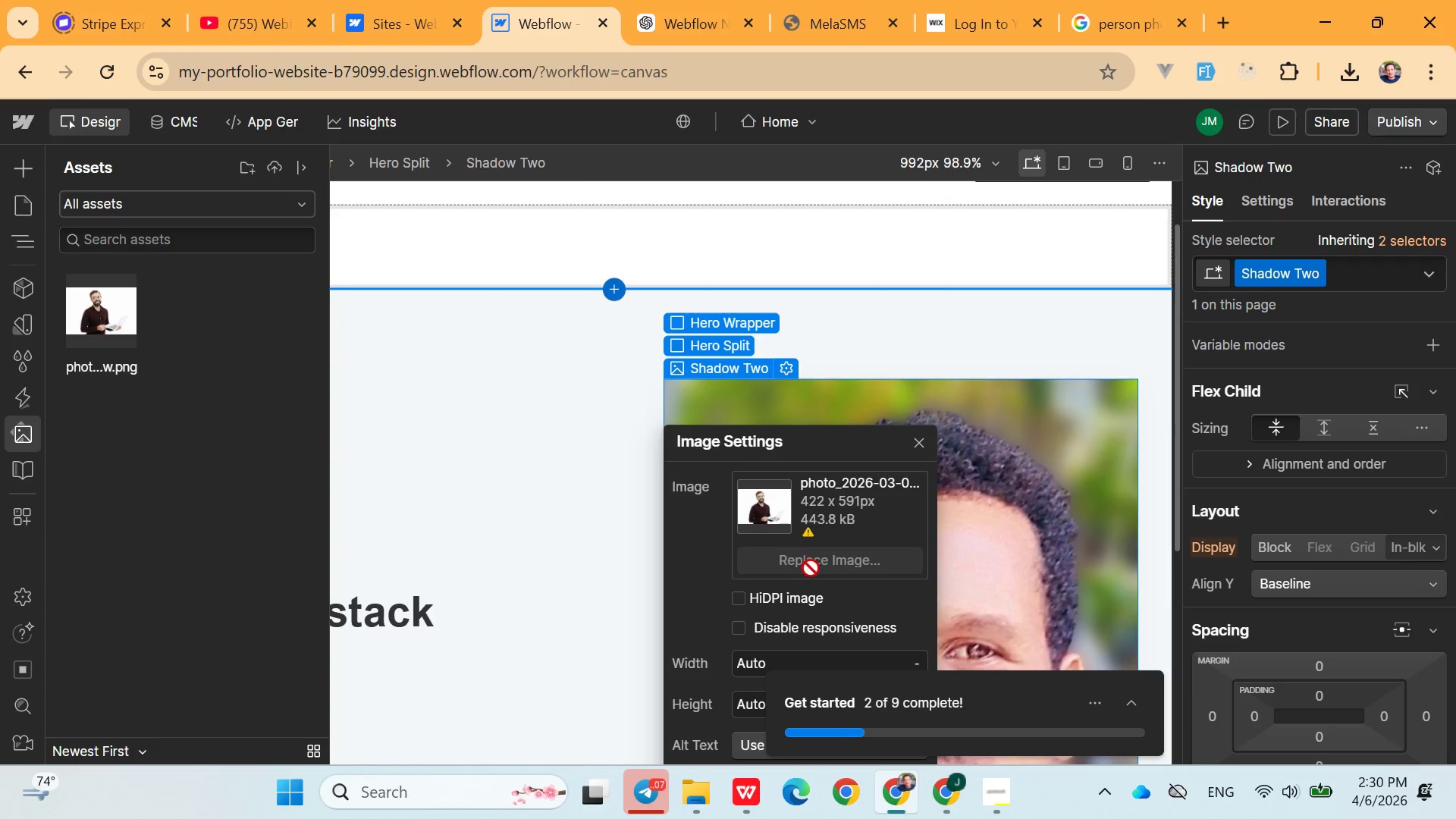 
left_click([765, 505])
 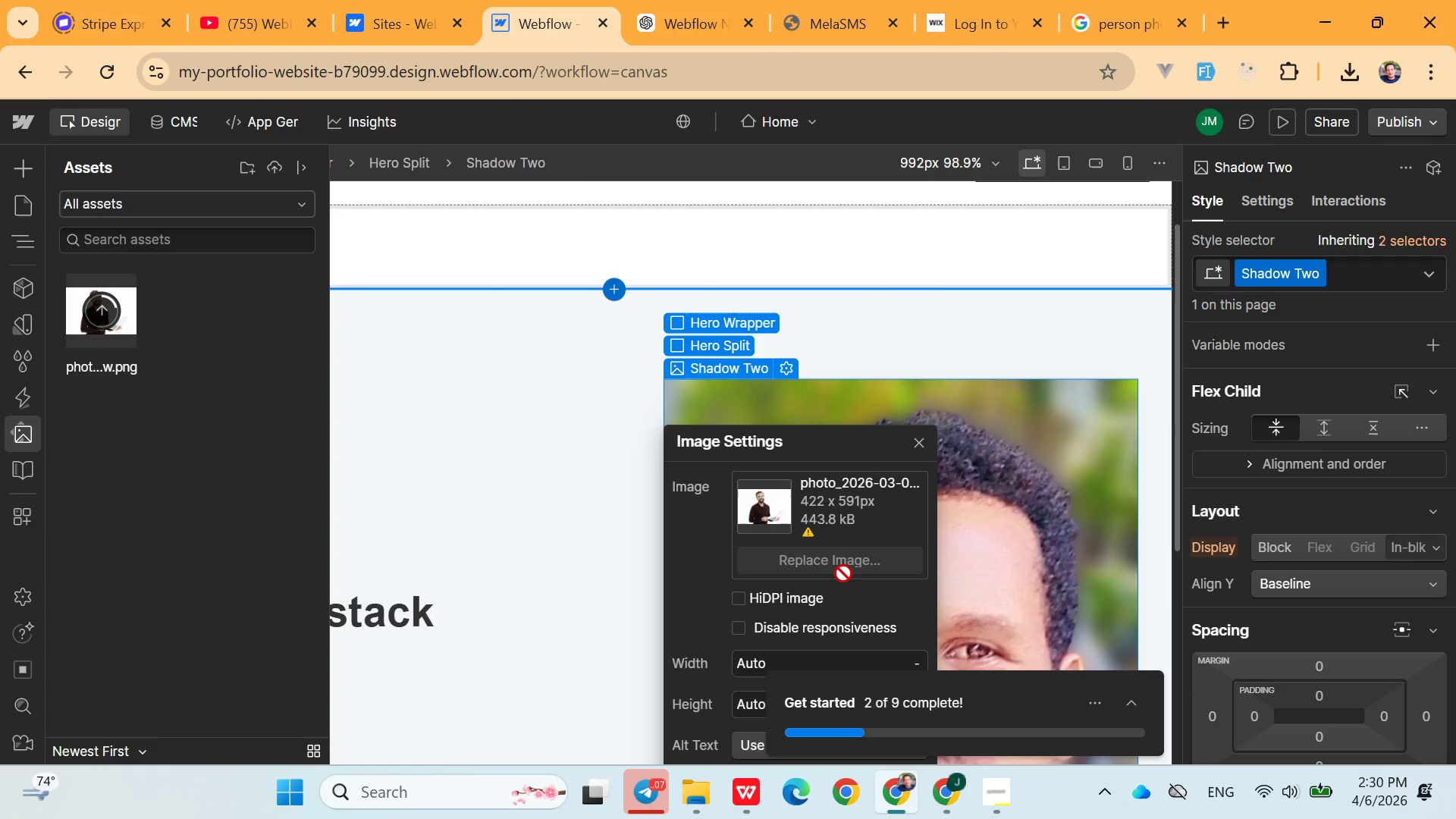 
left_click([979, 566])
 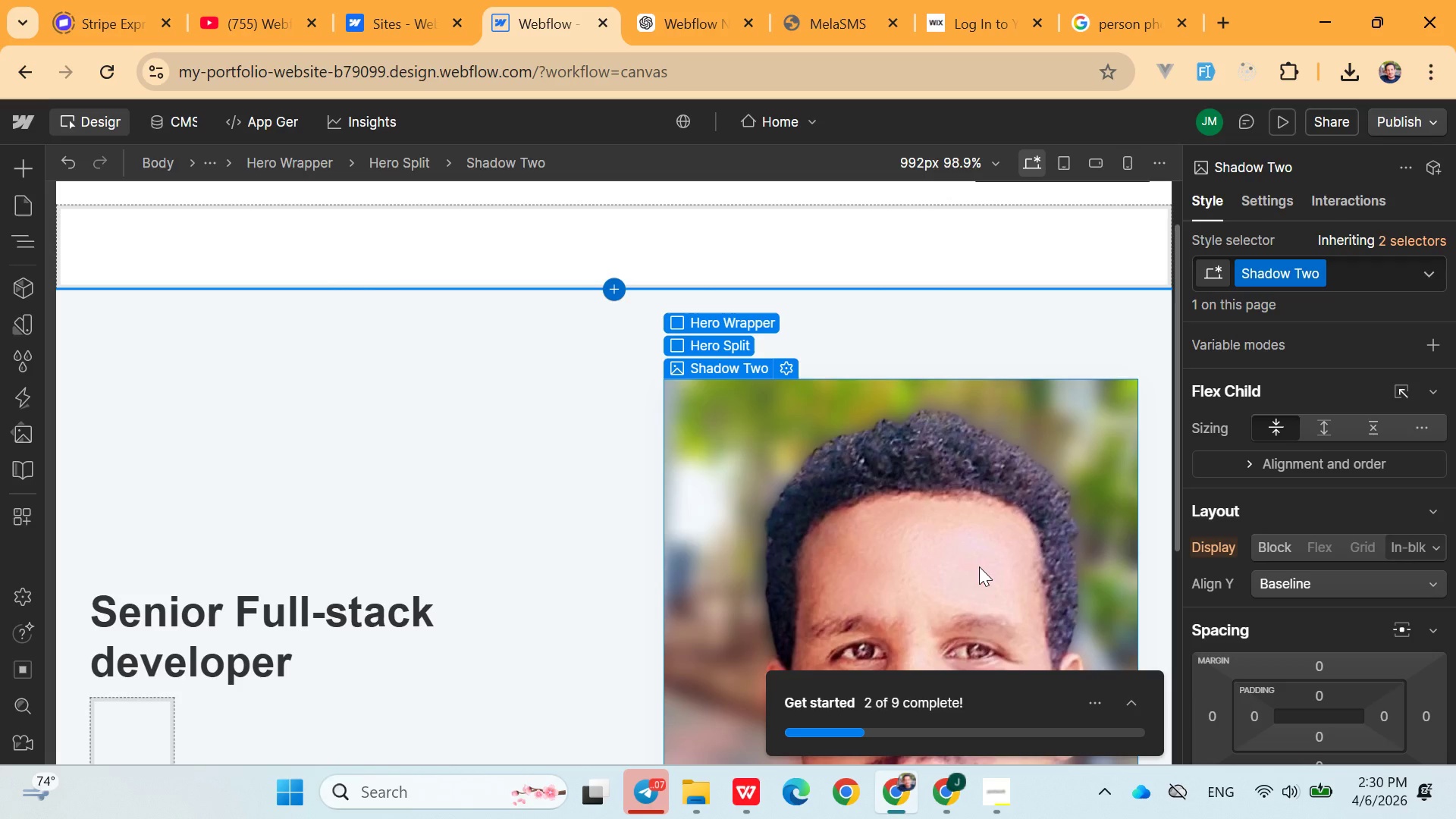 
left_click([979, 566])
 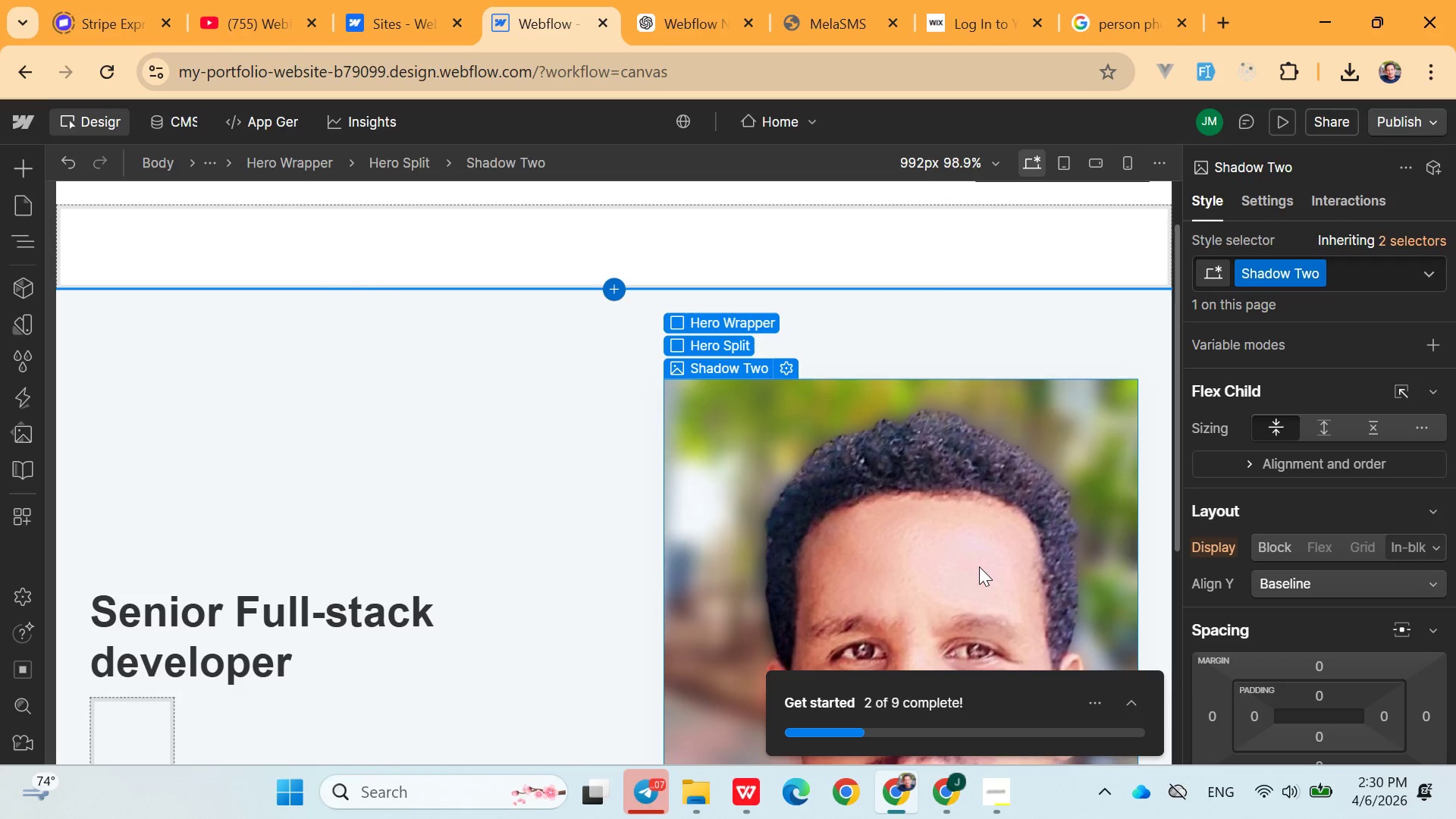 
key(Control+X)
 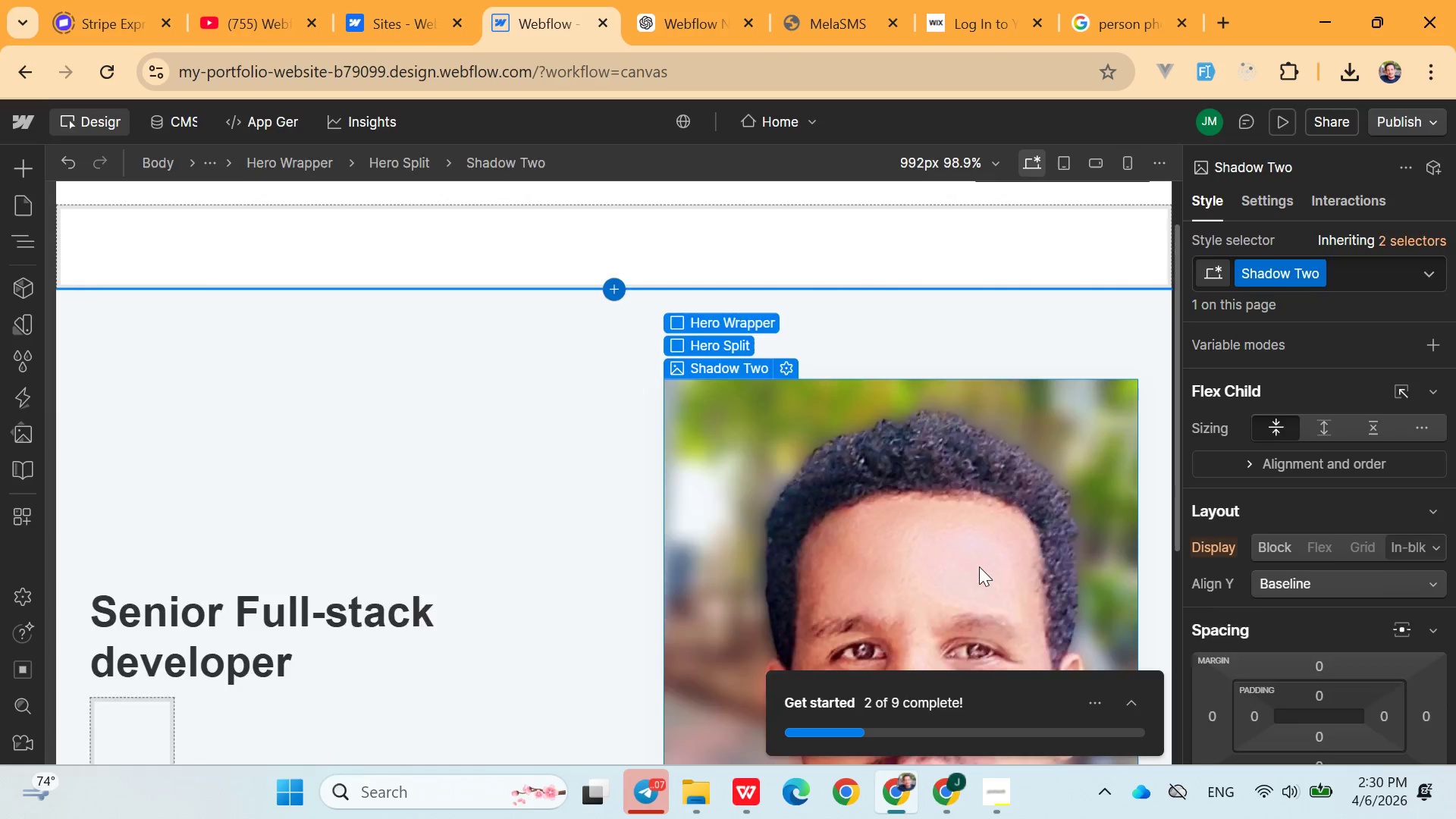 
key(Control+ControlLeft)
 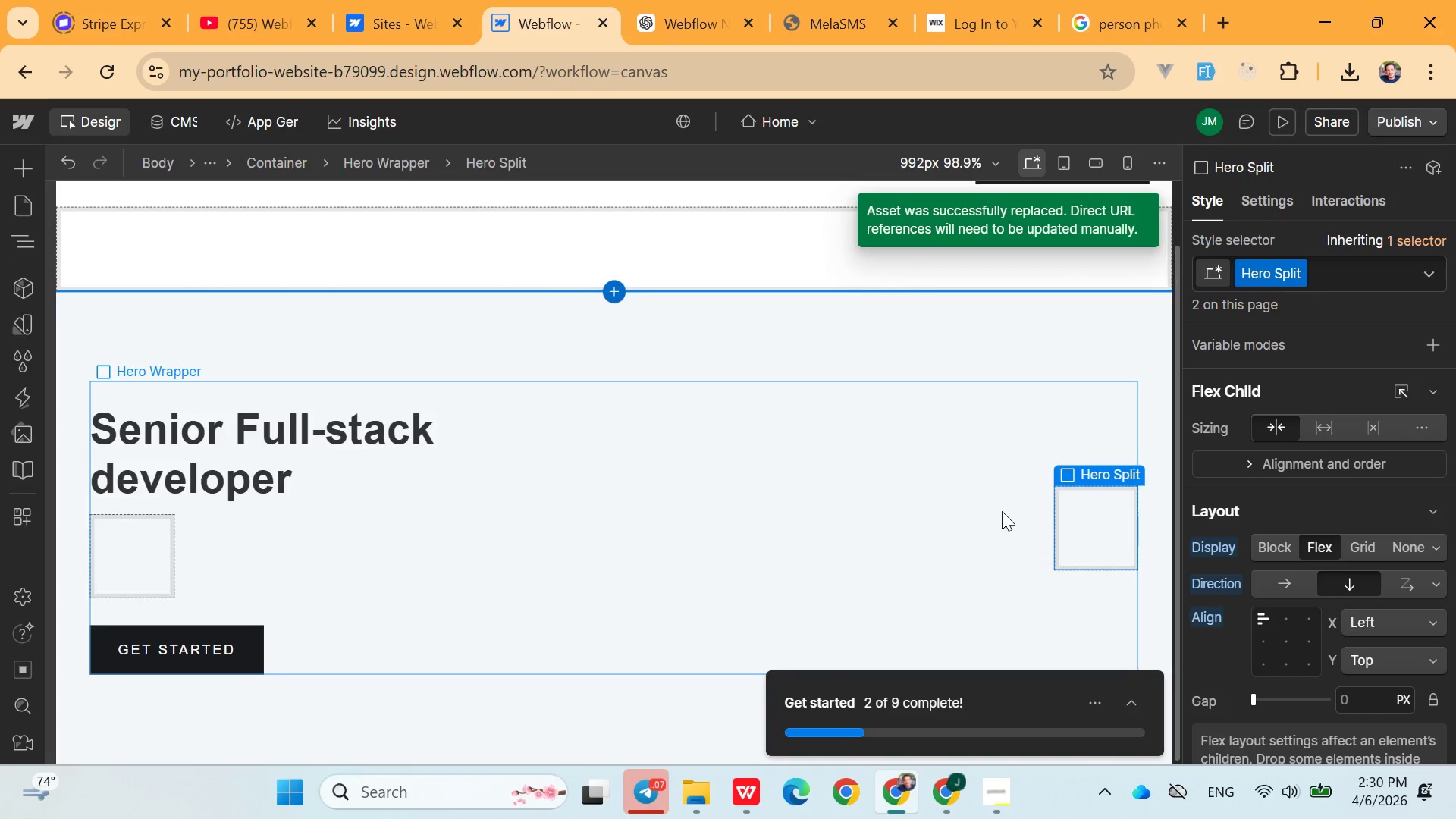 
left_click([1078, 519])
 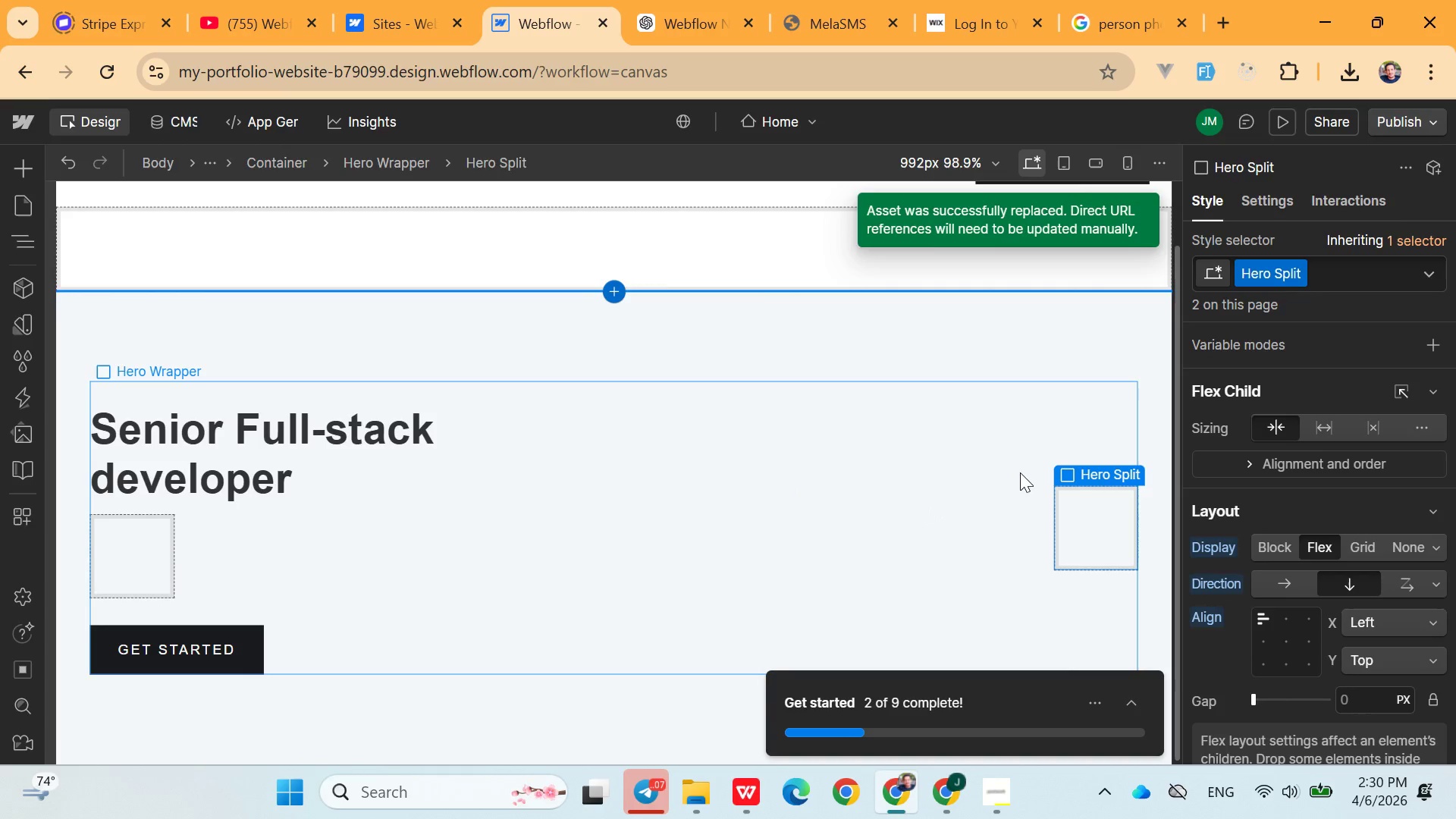 
key(Control+Z)
 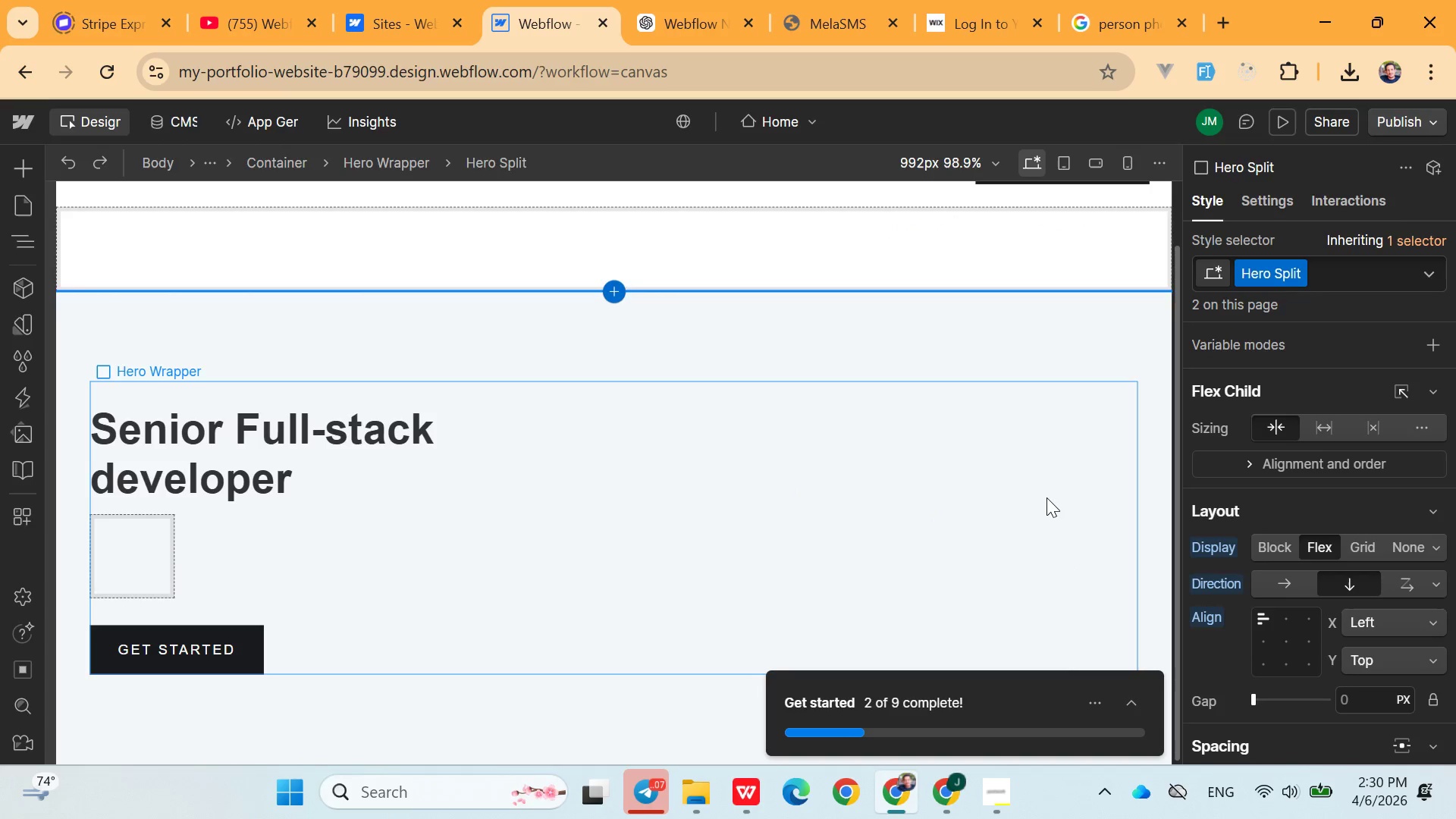 
key(Control+Y)
 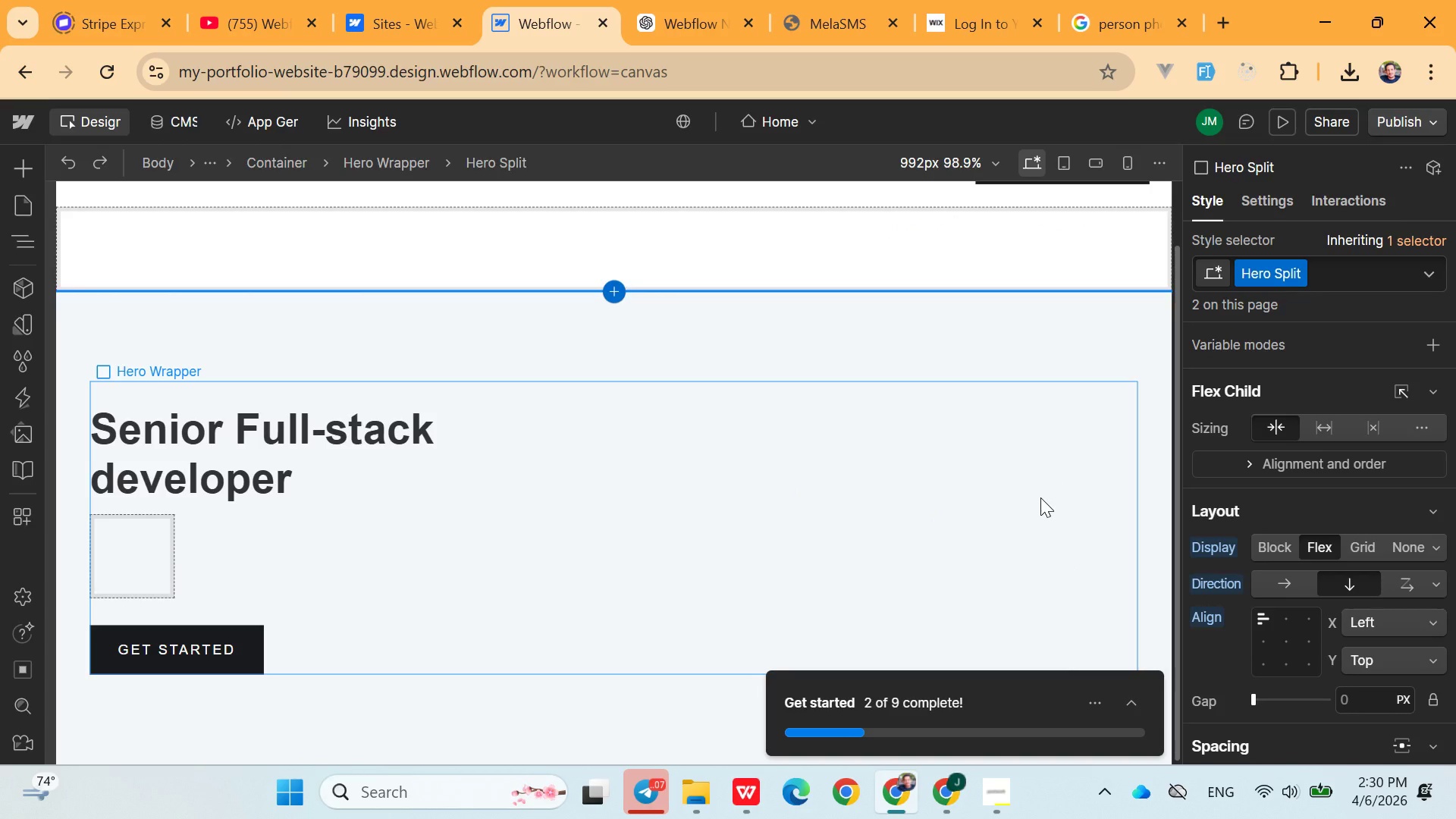 
key(Control+Z)
 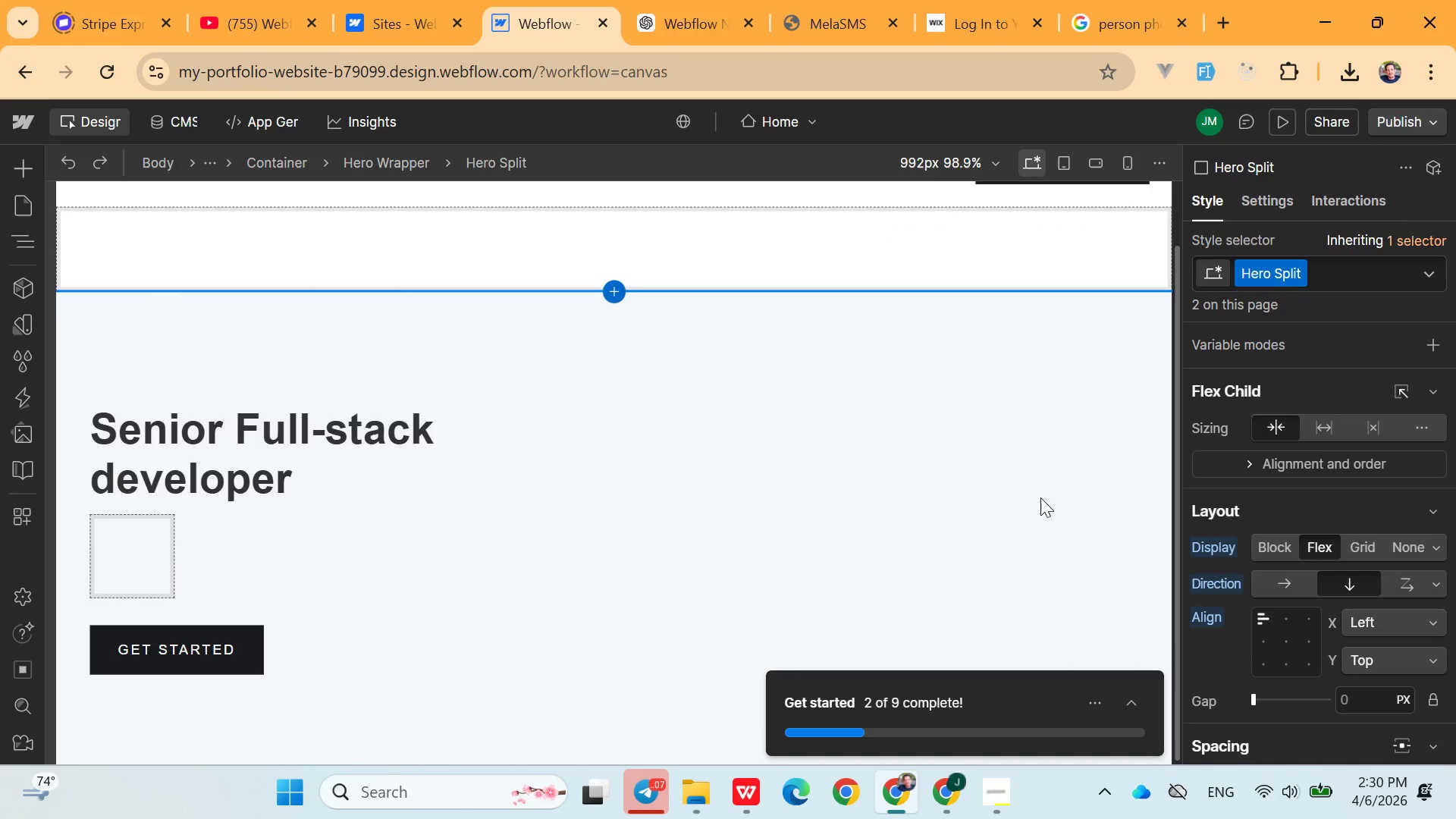 
key(Control+Z)
 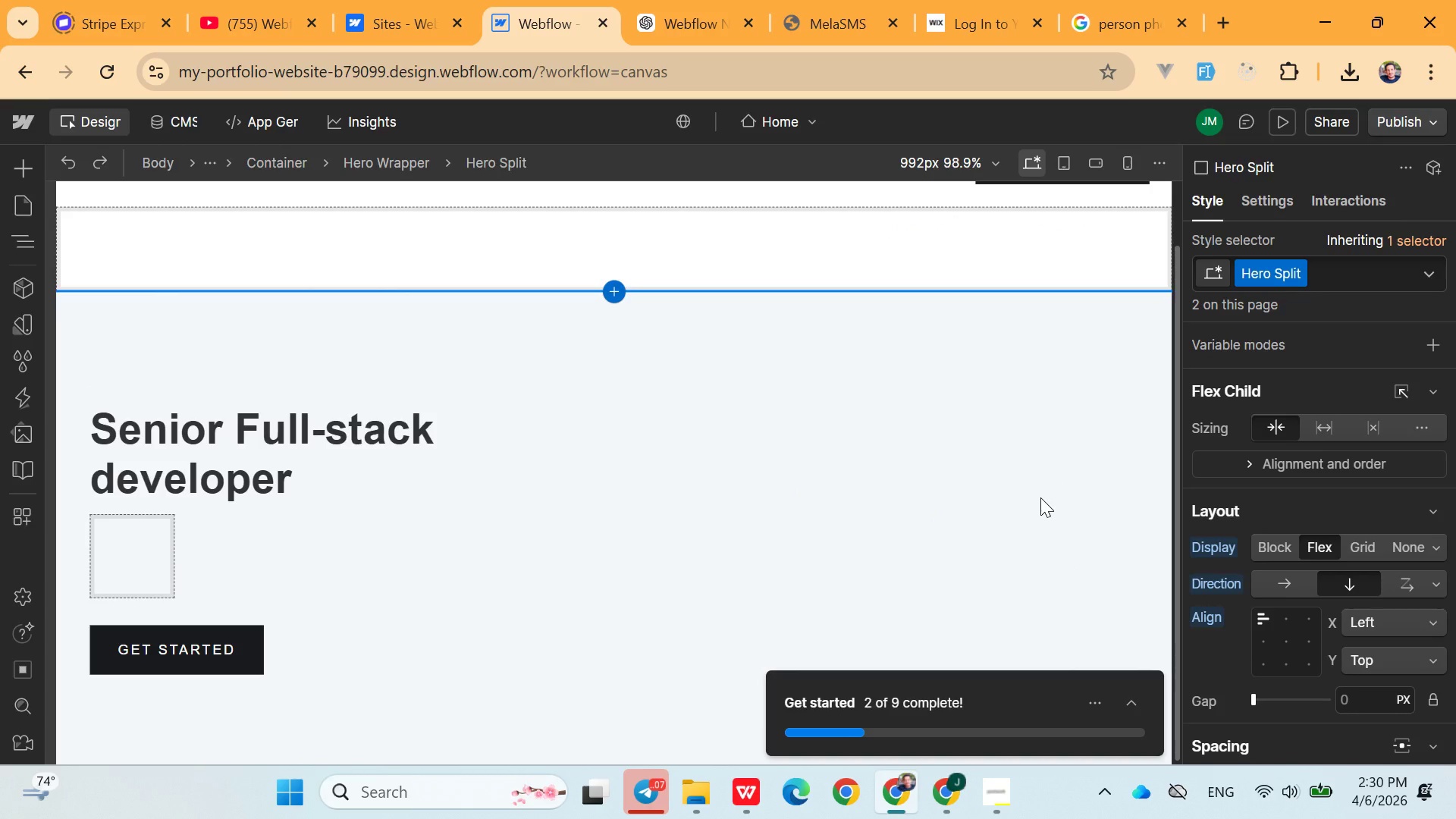 
key(Control+Y)
 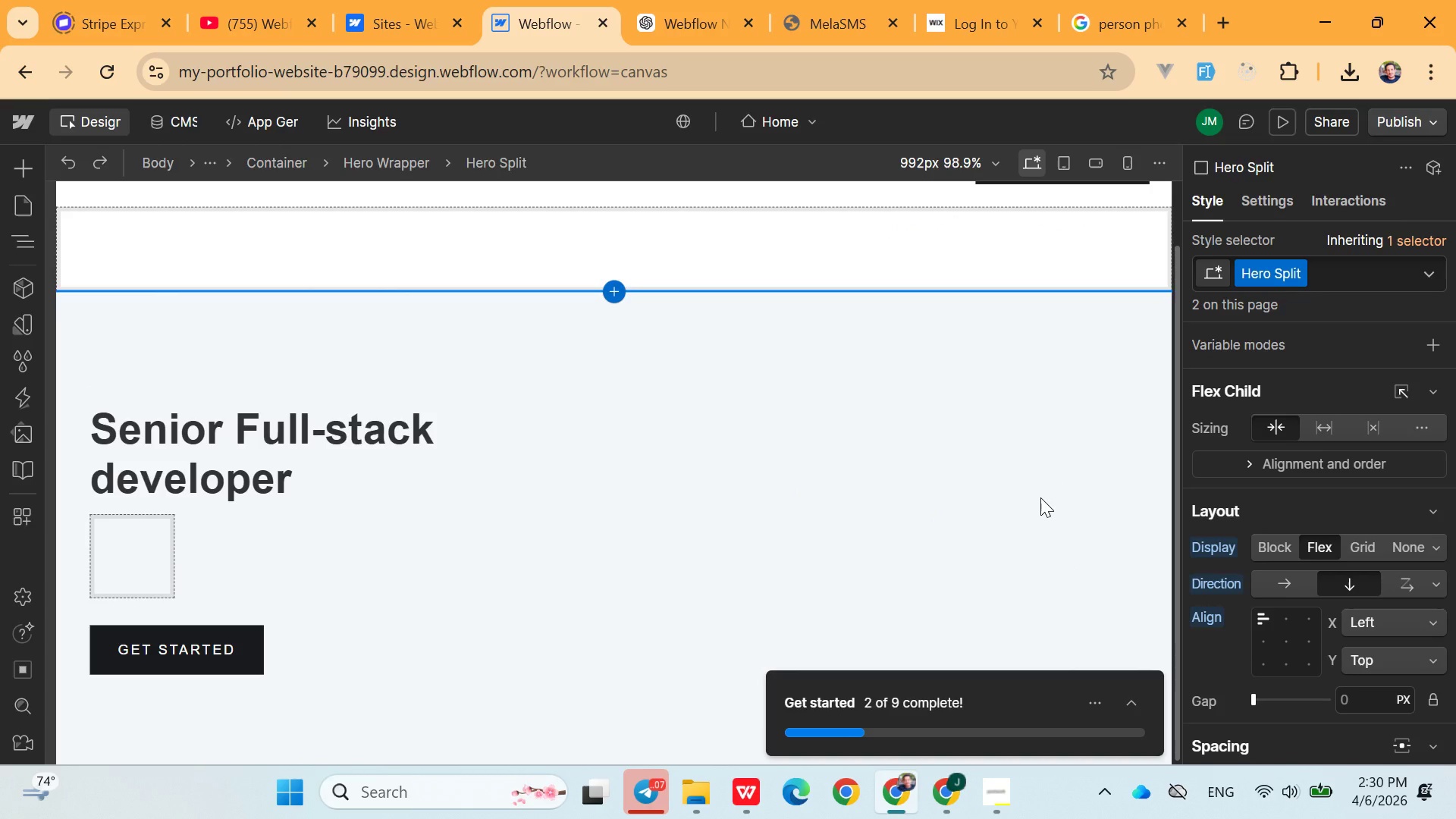 
key(Control+Y)
 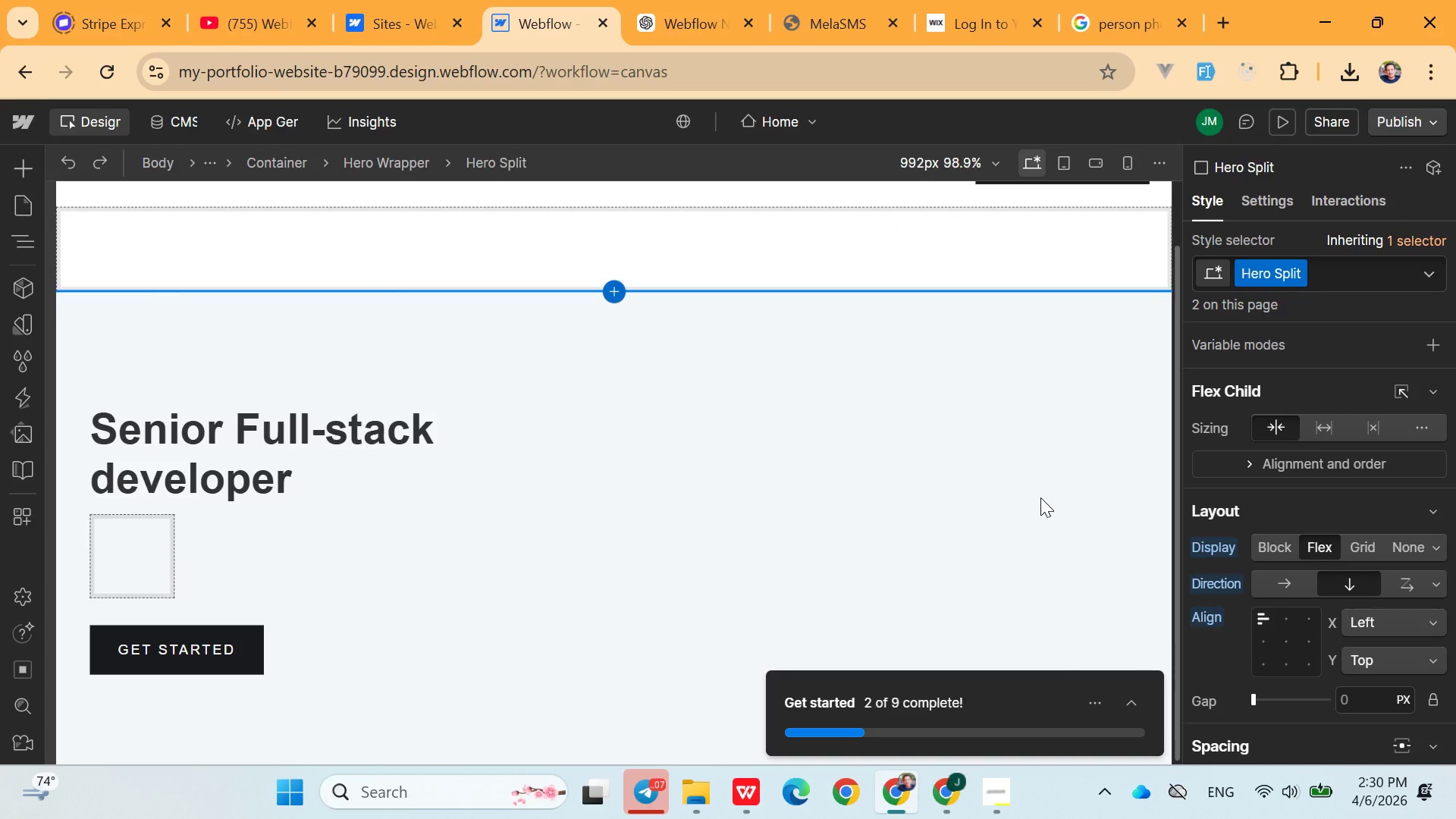 
key(Control+Y)
 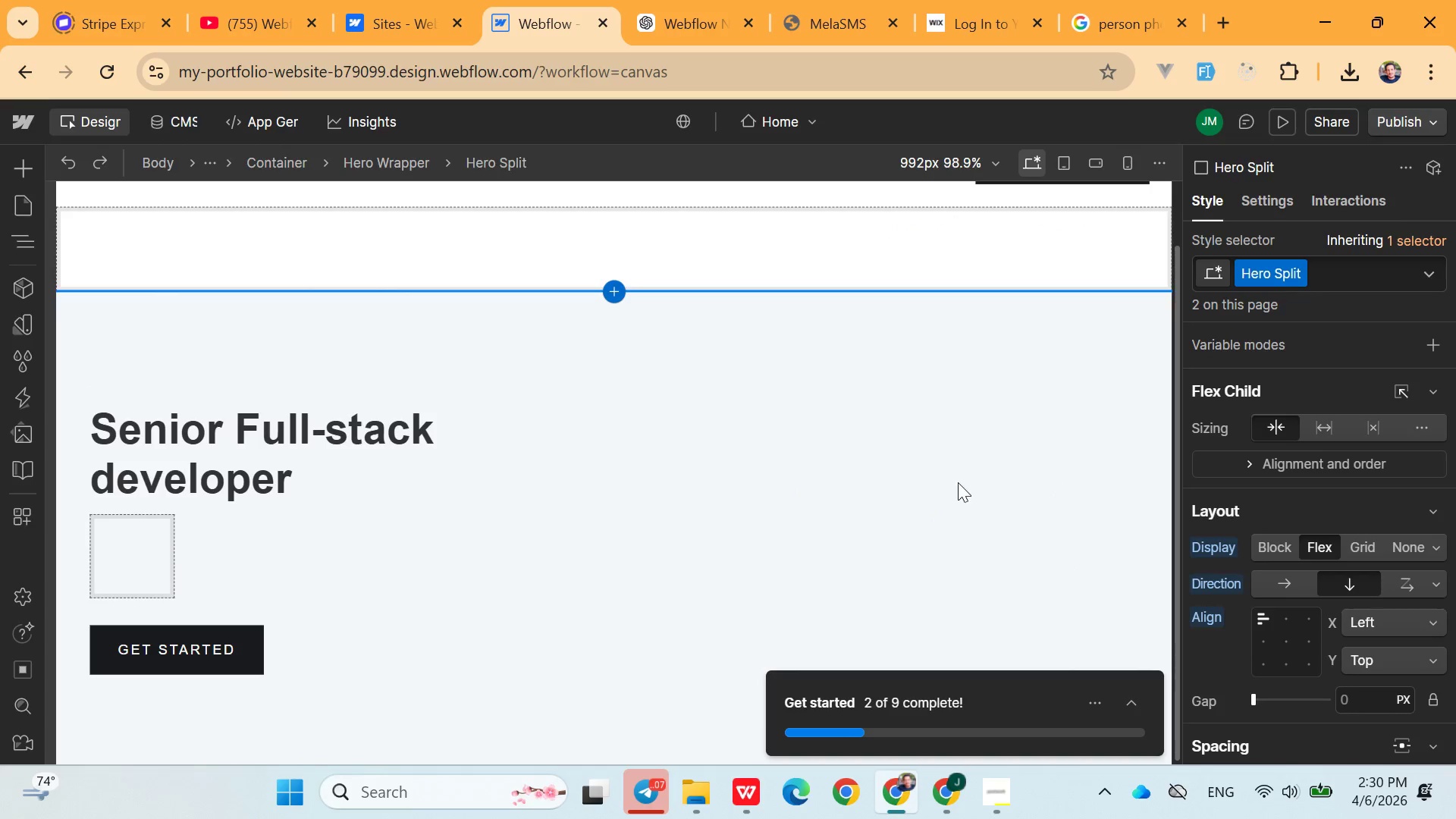 
left_click([954, 482])
 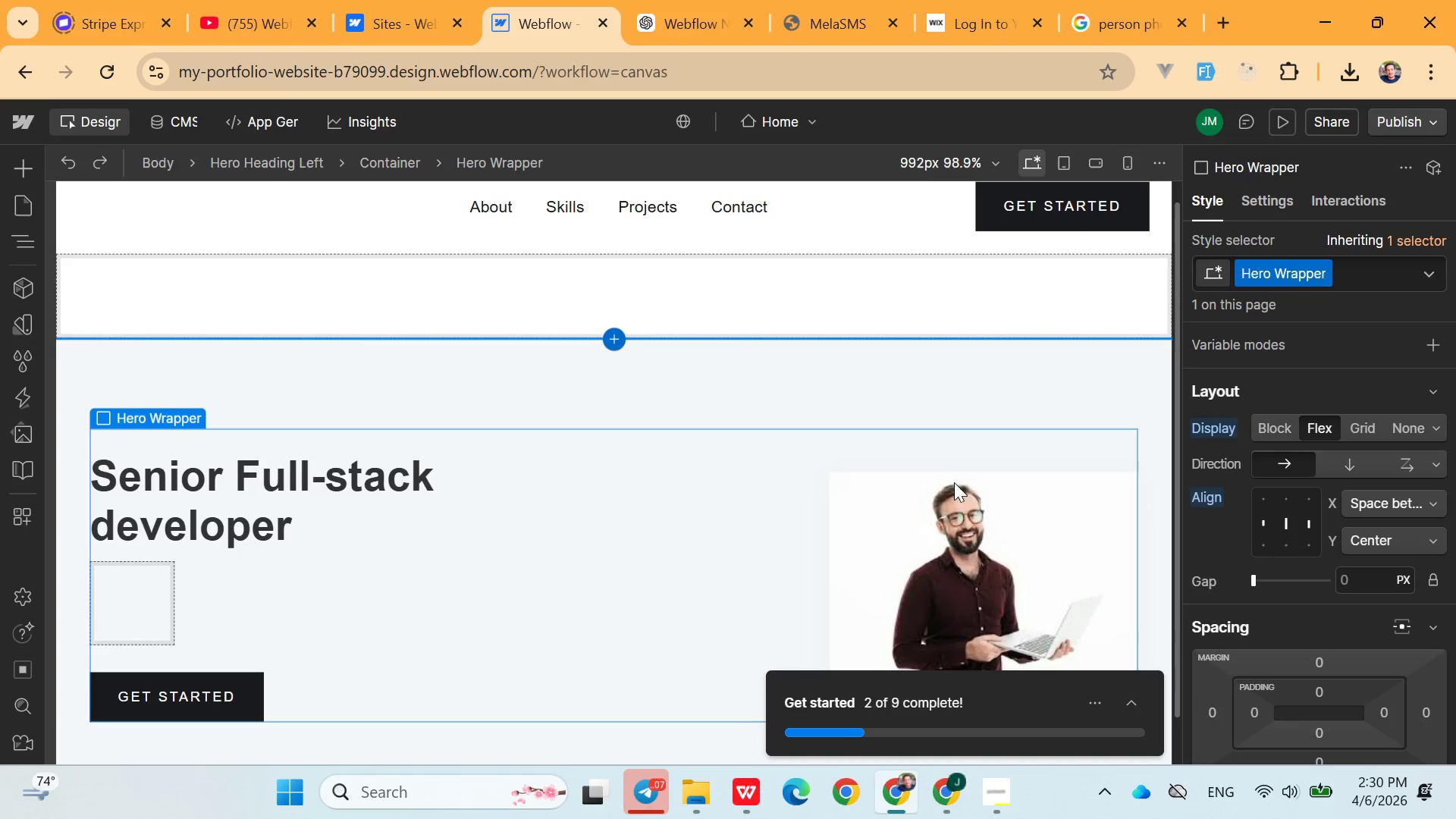 
left_click([991, 538])
 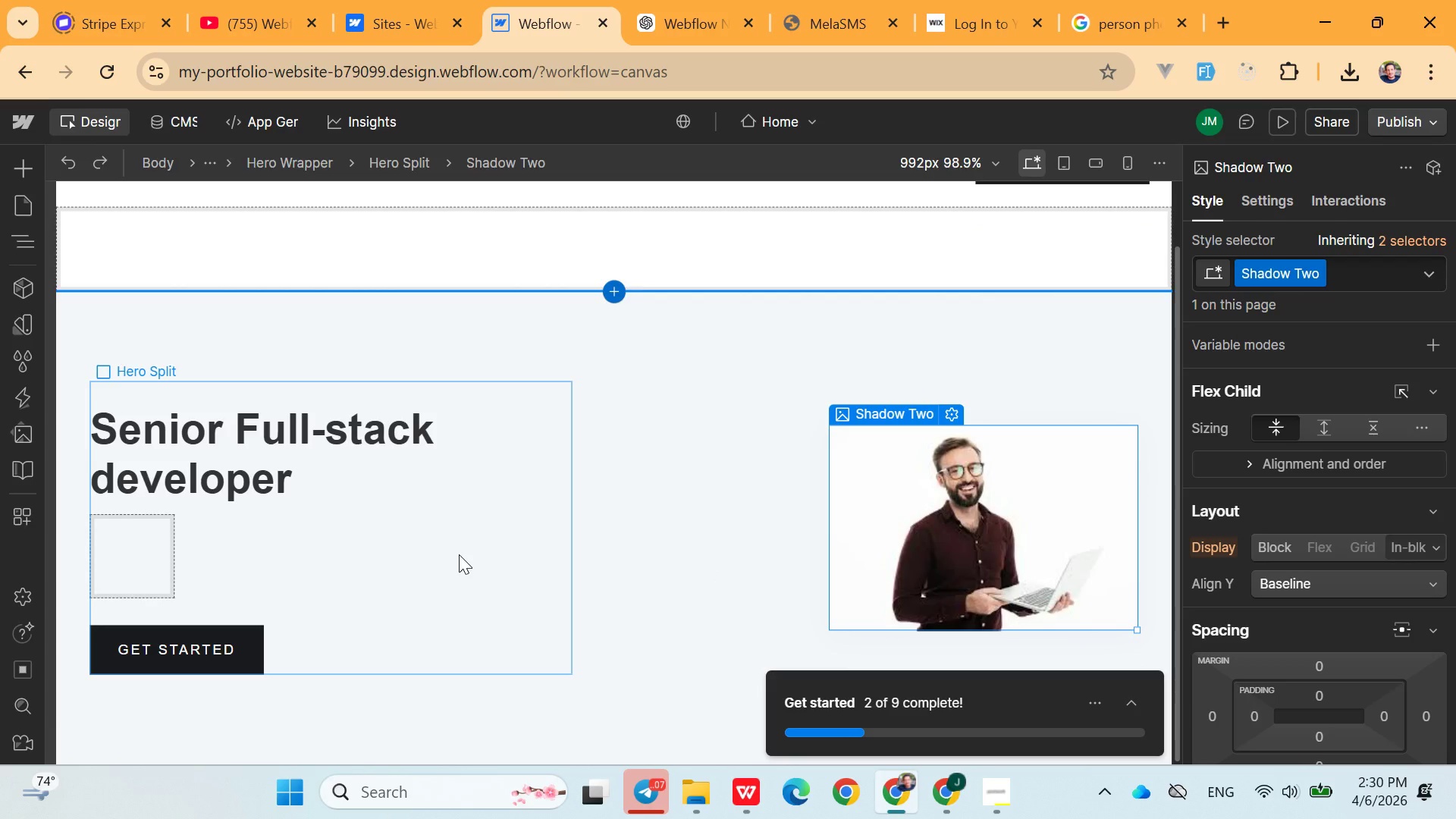 
wait(10.06)
 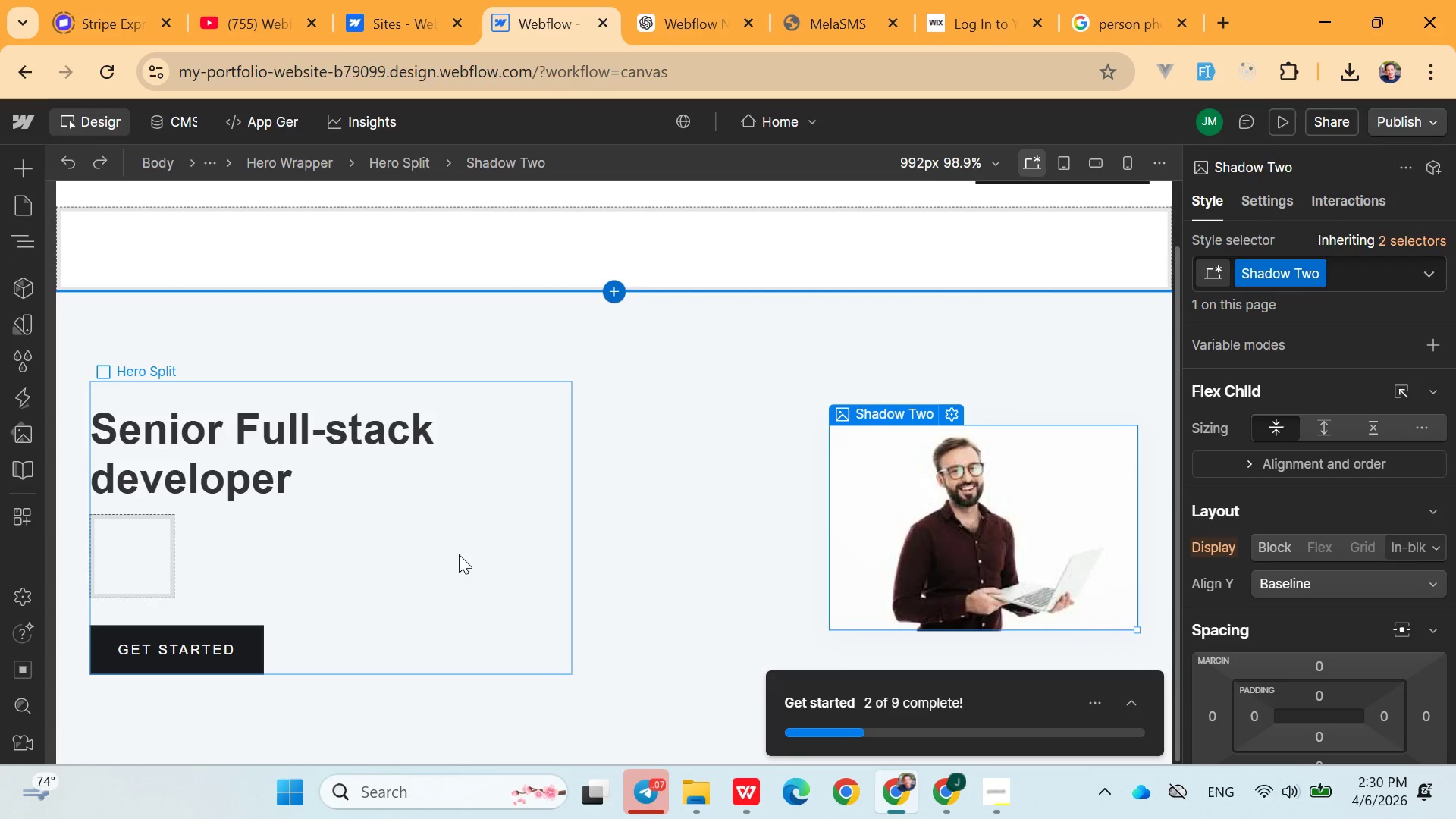 
left_click([164, 413])
 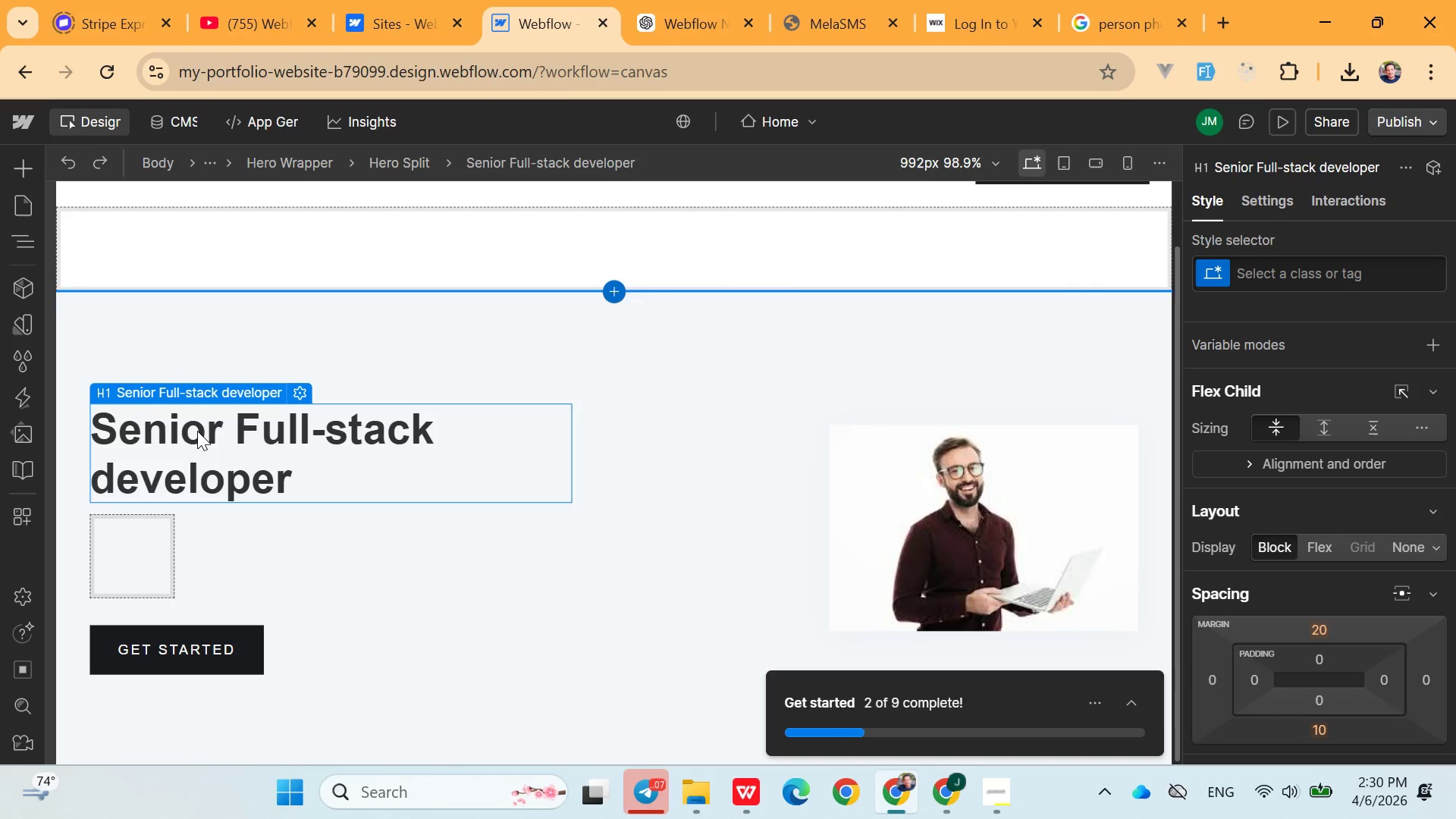 
double_click([139, 423])
 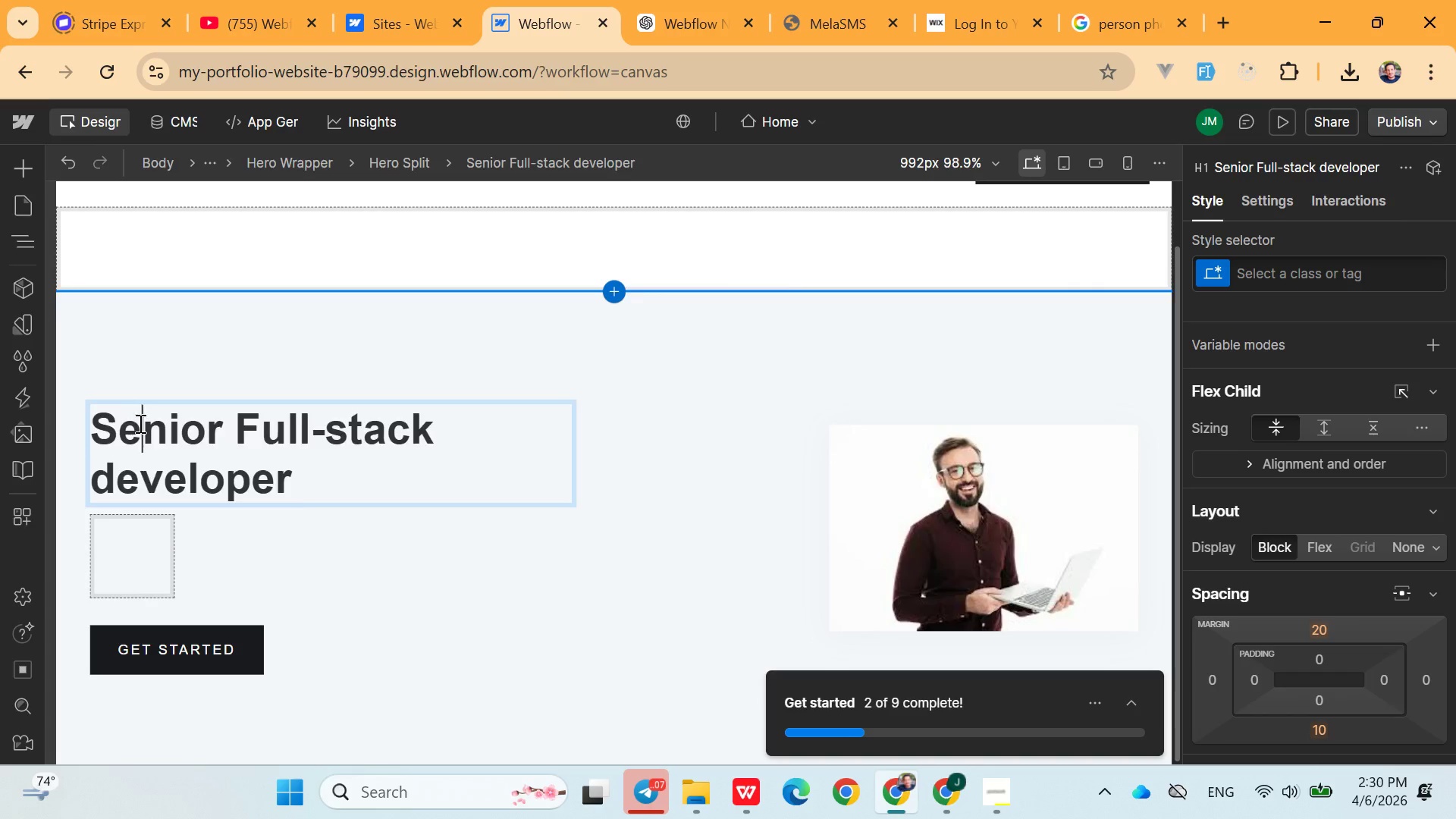 
triple_click([139, 423])
 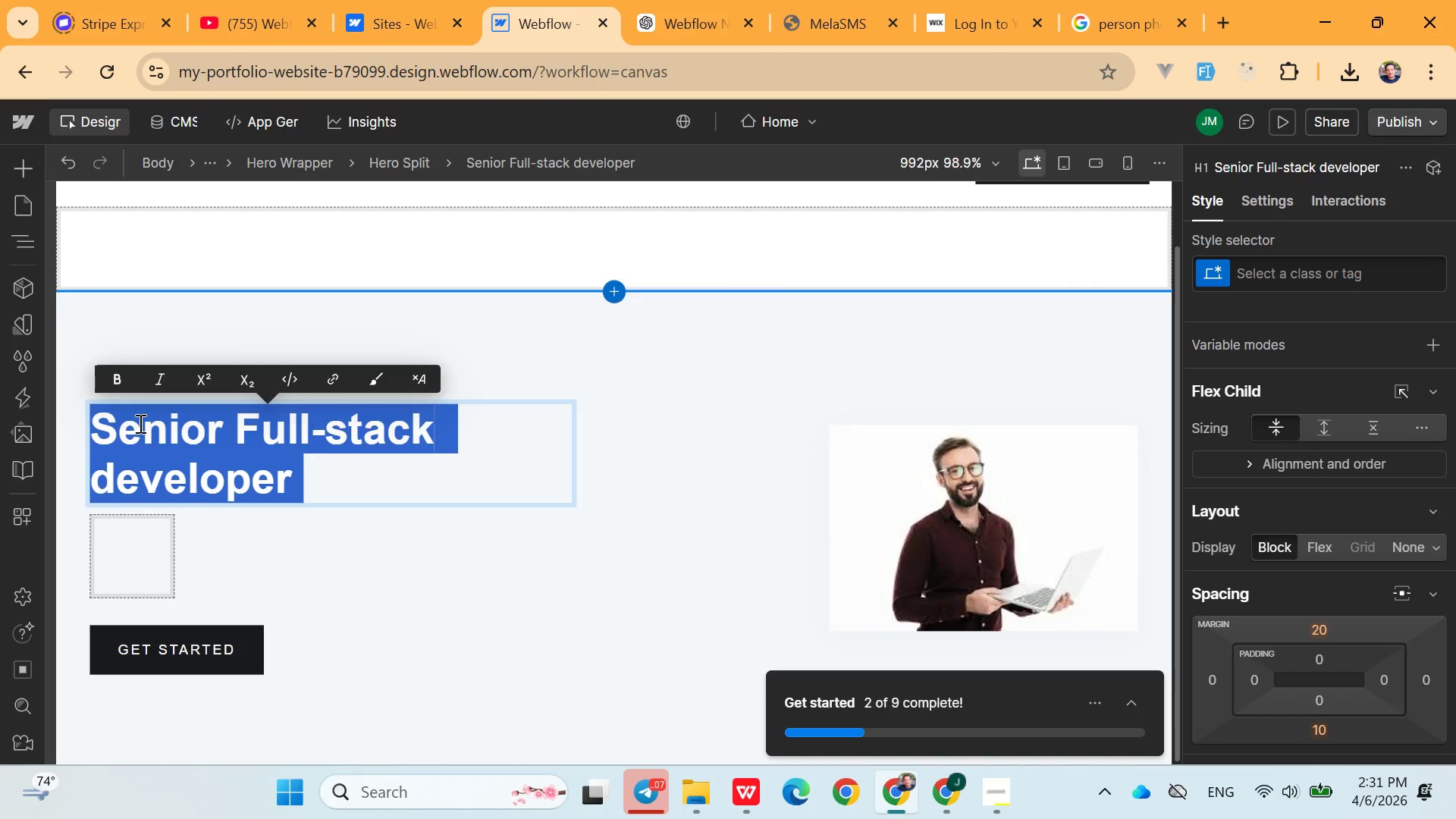 
key(ArrowLeft)
 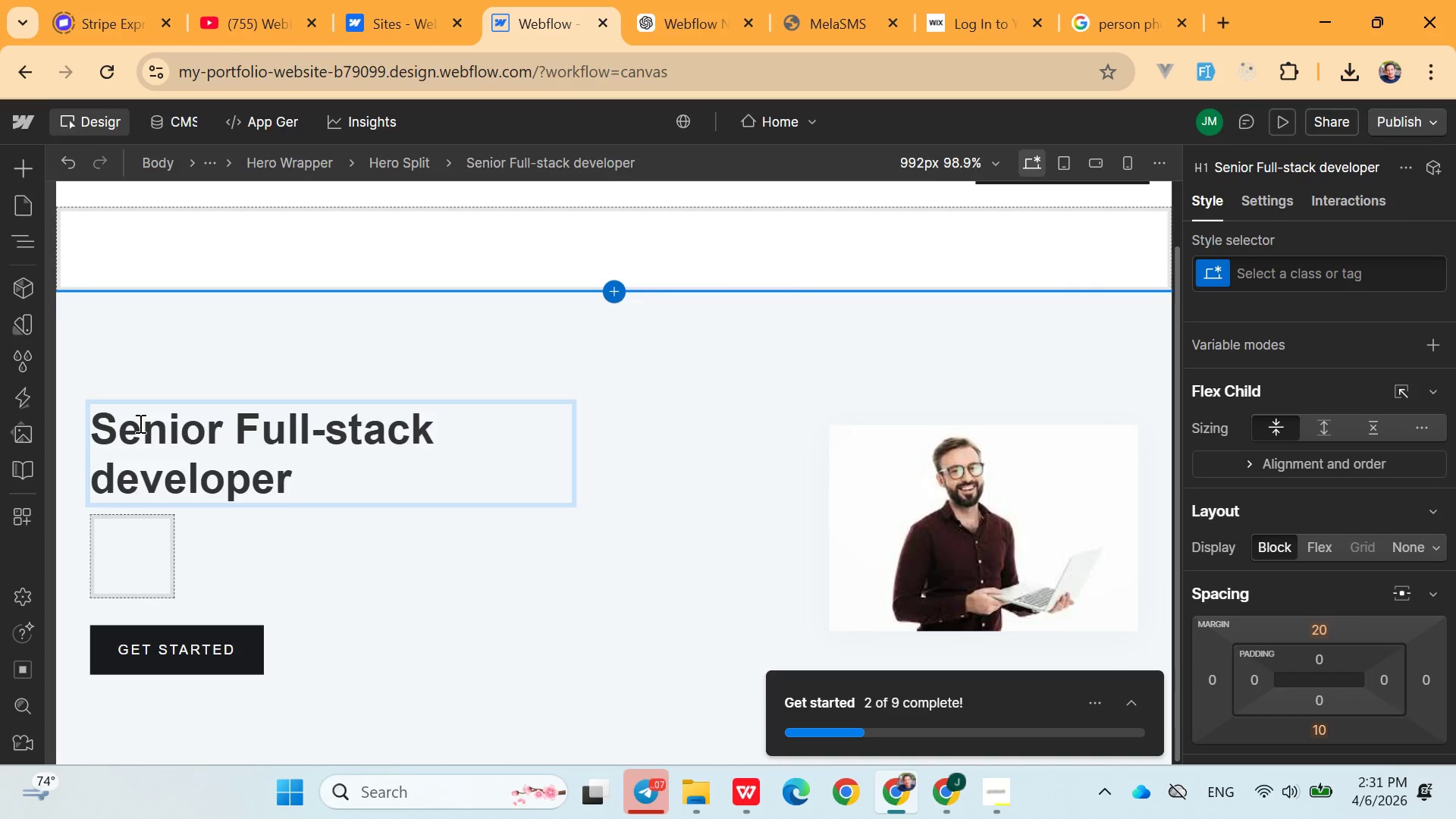 
key(Enter)
 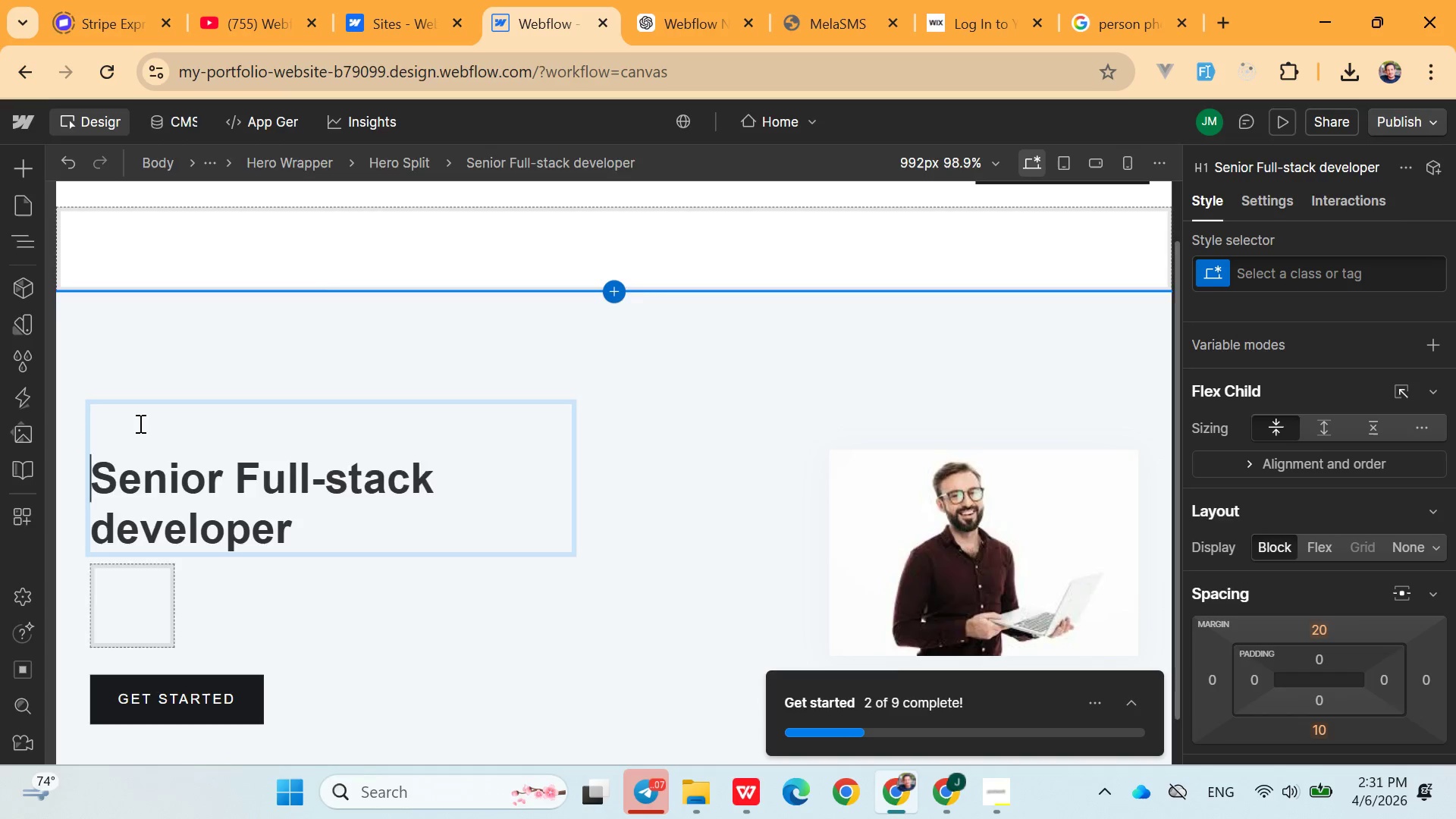 
key(Enter)
 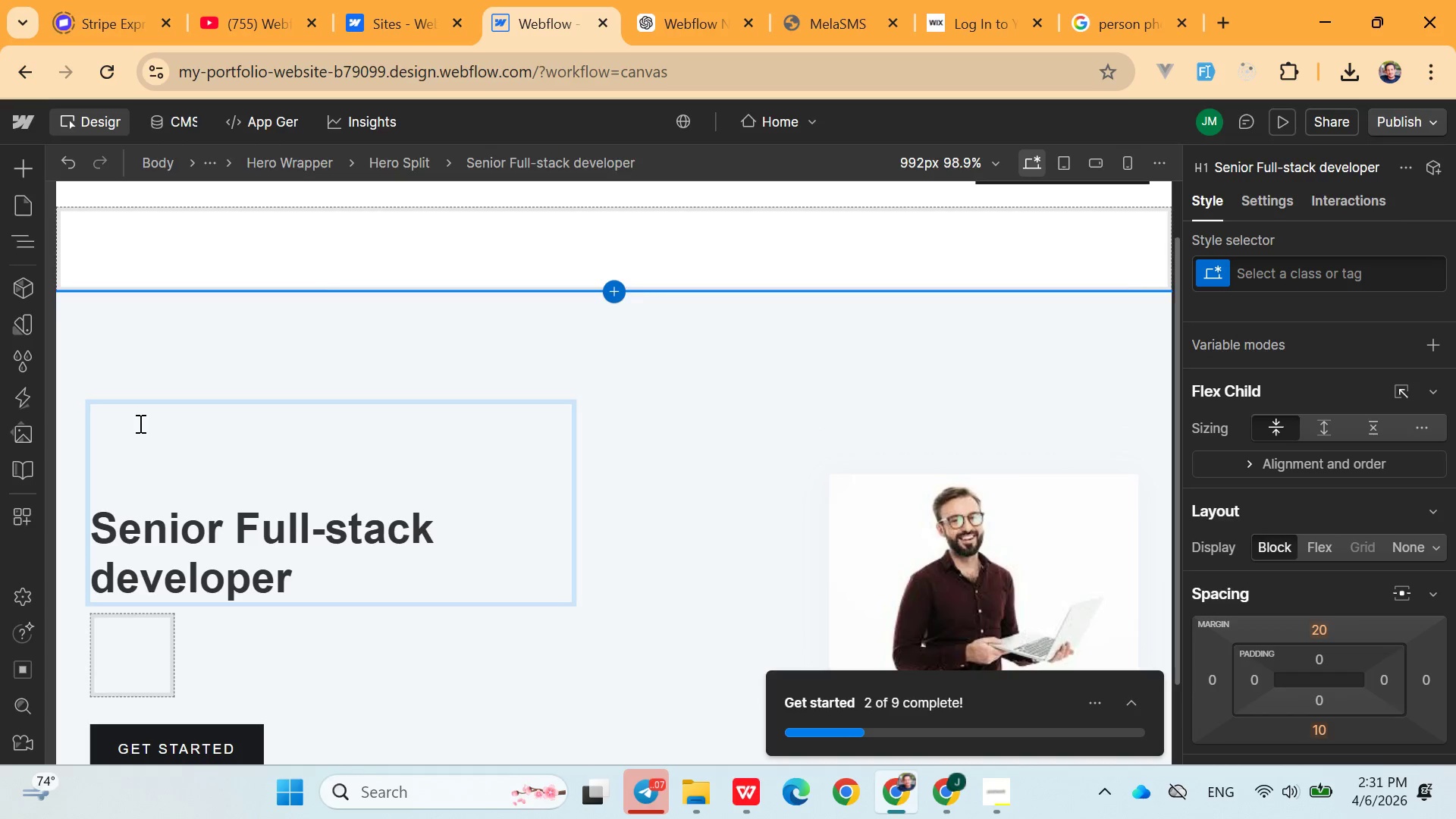 
key(ArrowUp)
 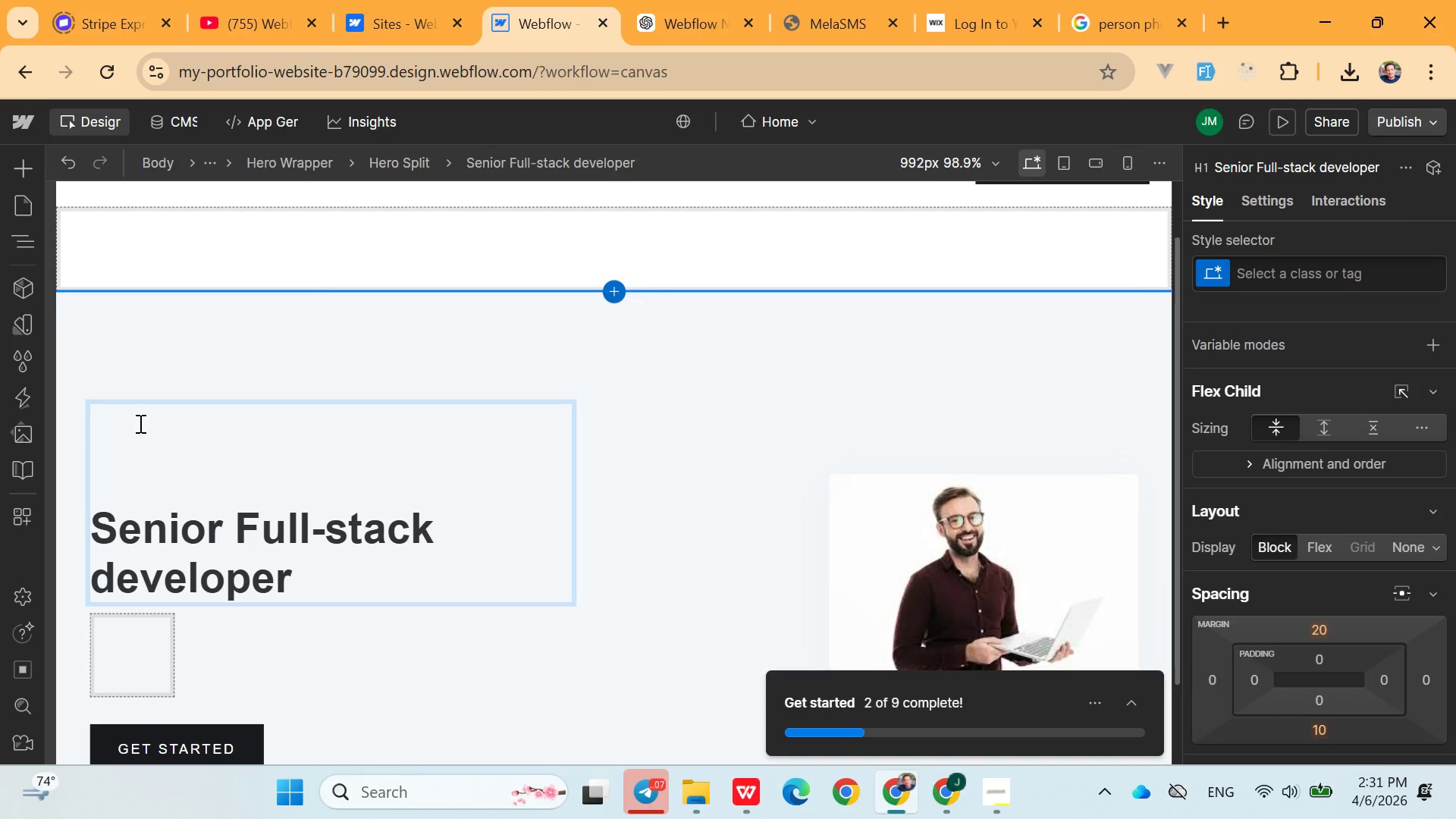 
key(ArrowUp)
 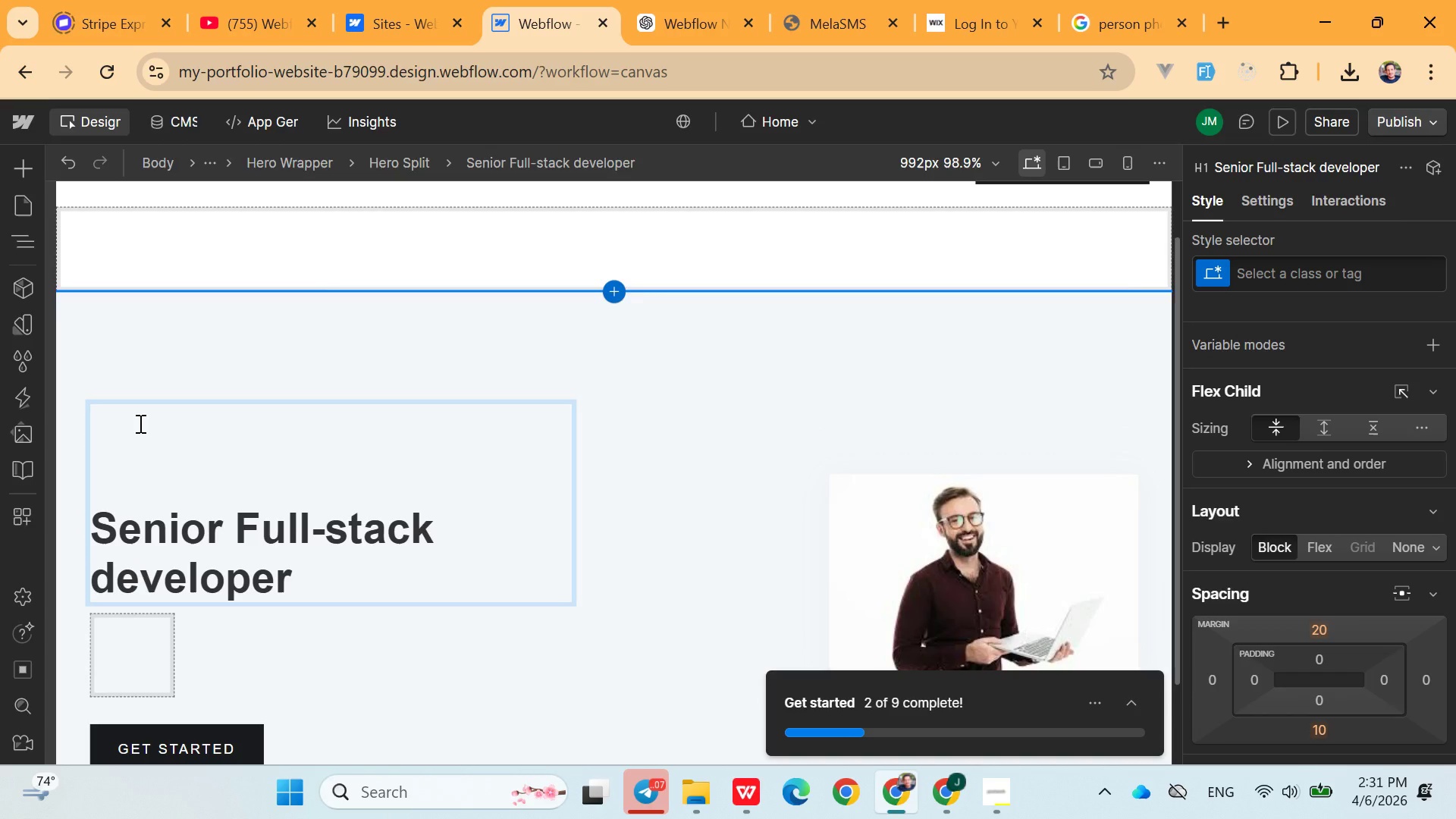 
type(William Thome)
key(Backspace)
key(Backspace)
key(Backspace)
key(Backspace)
key(Backspace)
type(A)
 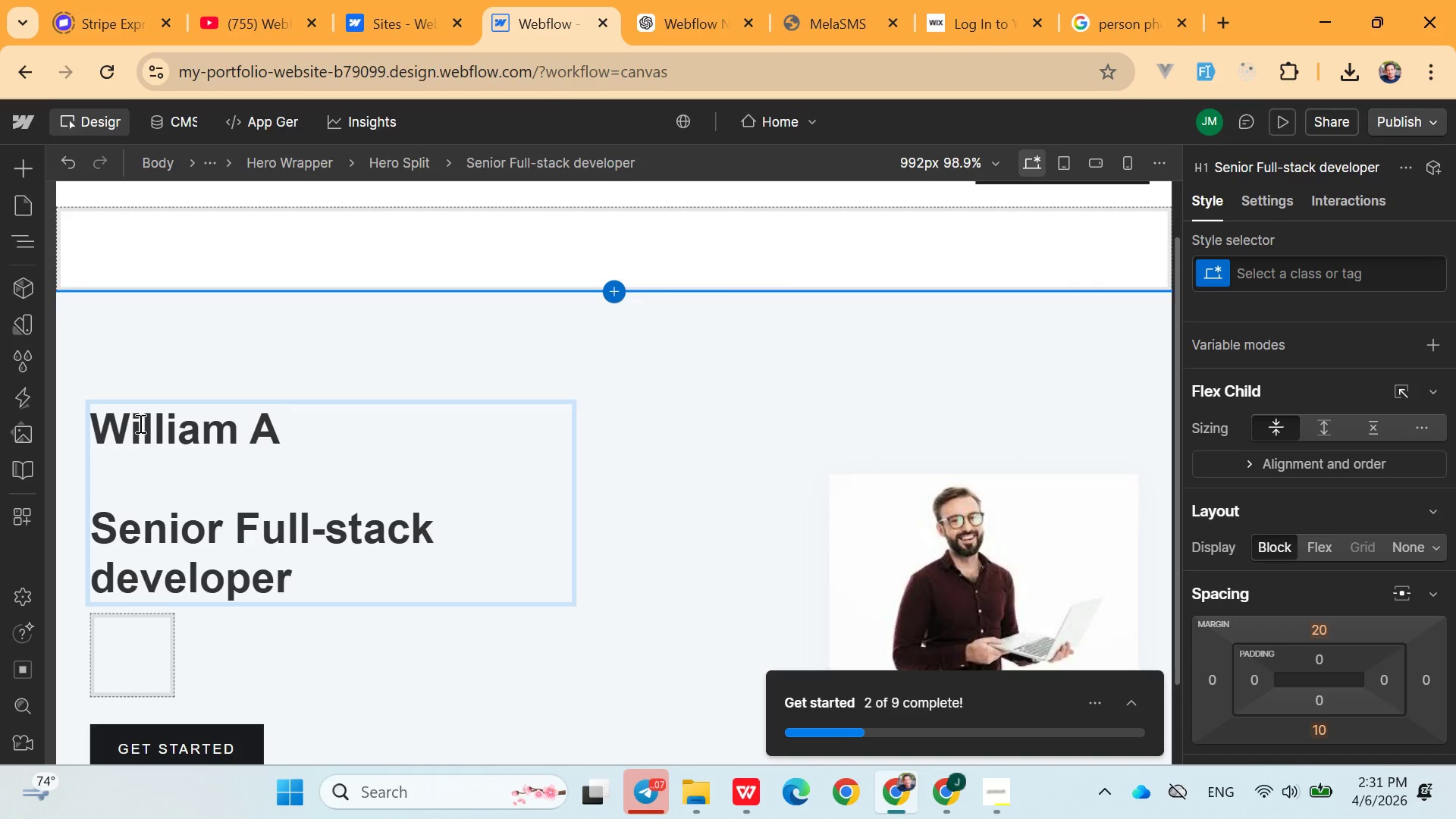 
left_click([142, 490])
 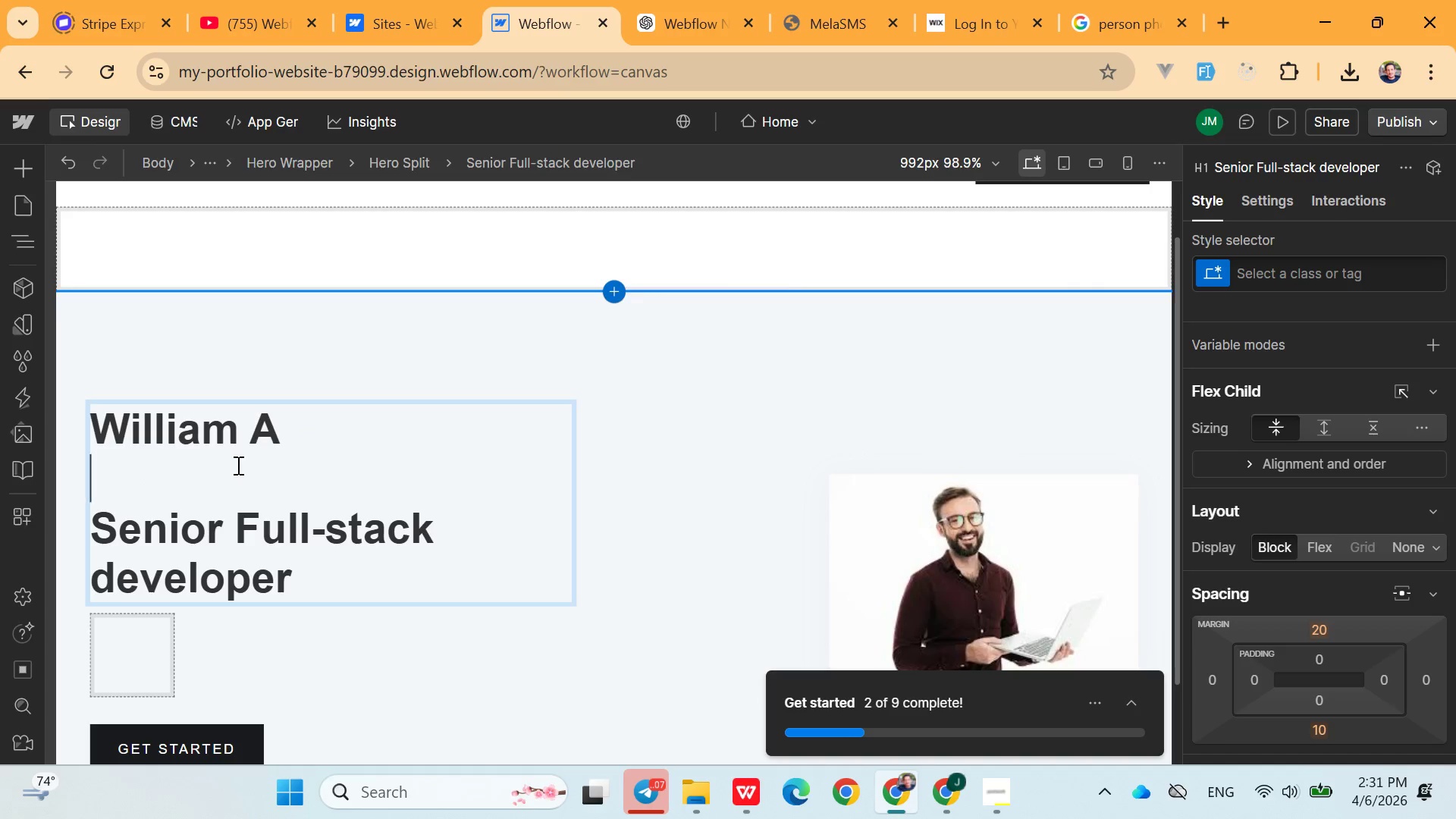 
key(Backspace)
 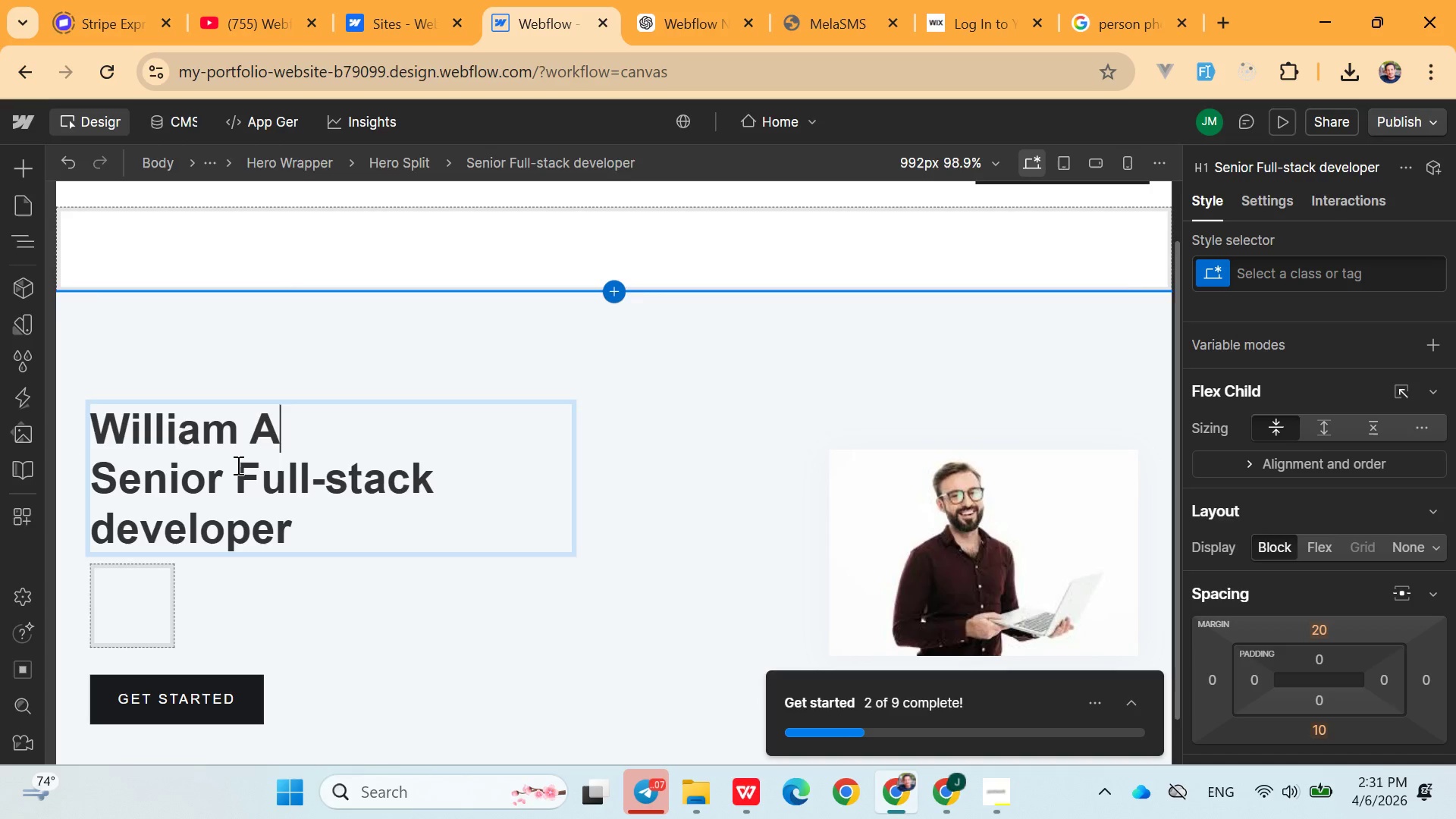 
key(Period)
 